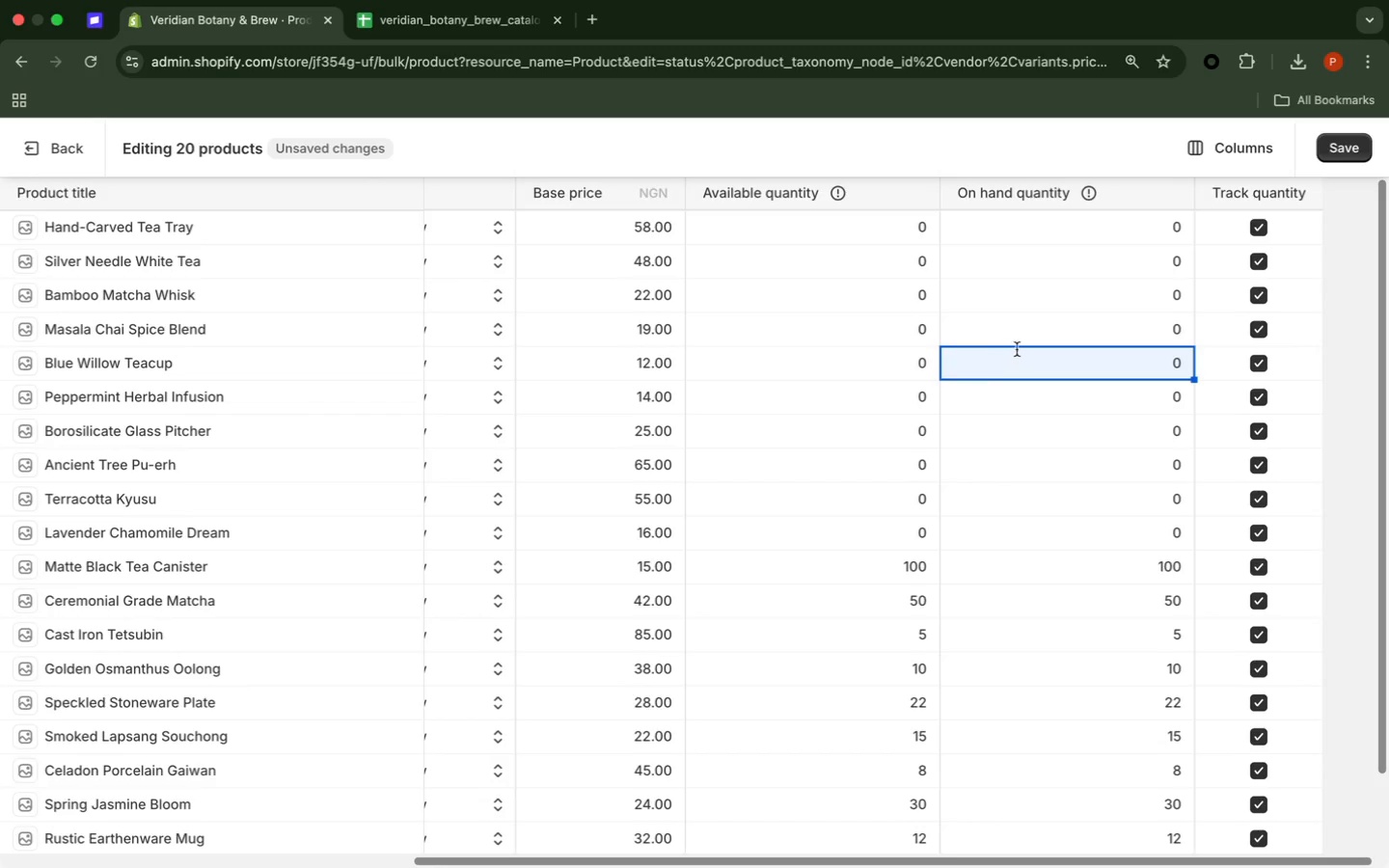 
left_click([485, 42])
 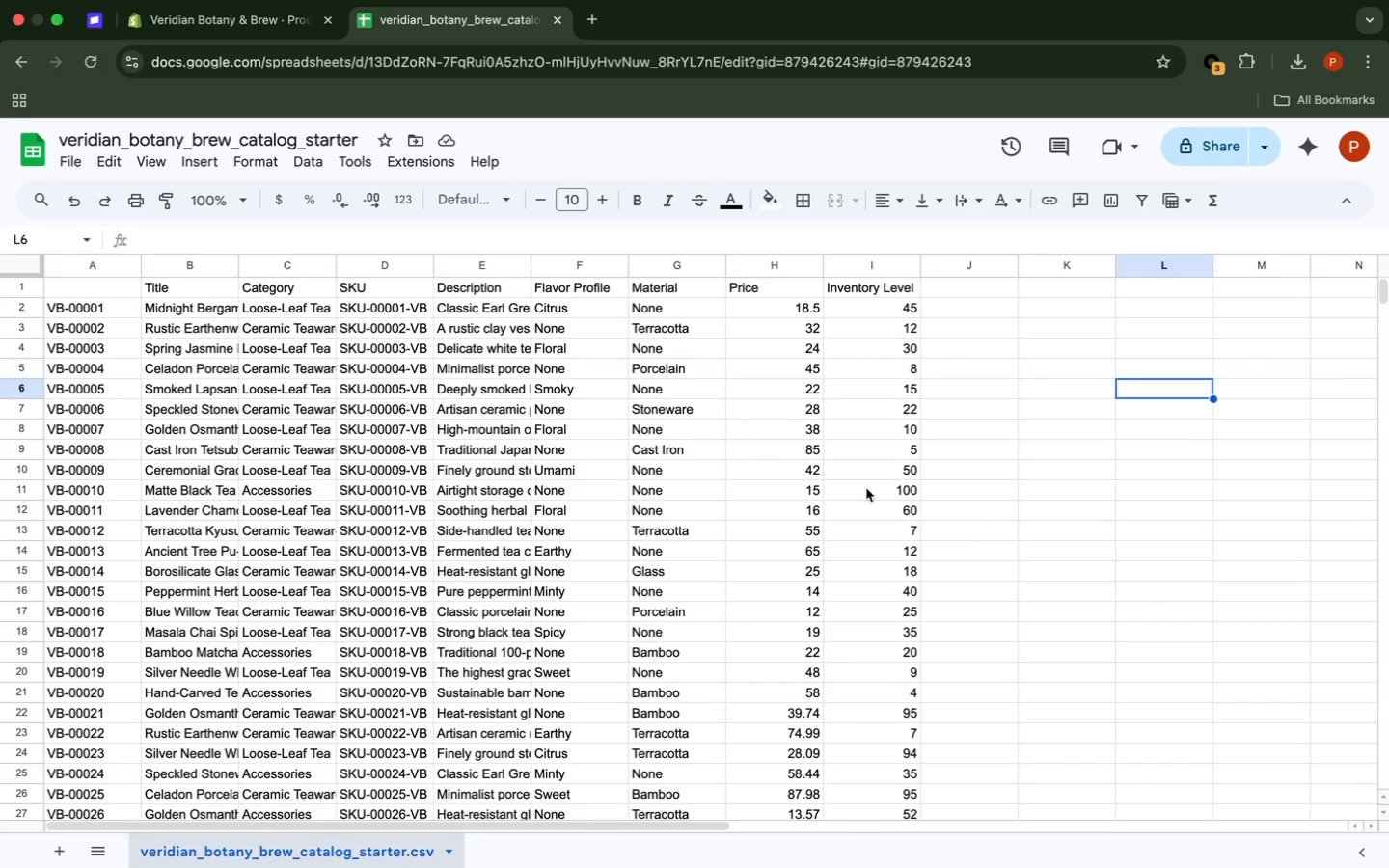 
wait(7.77)
 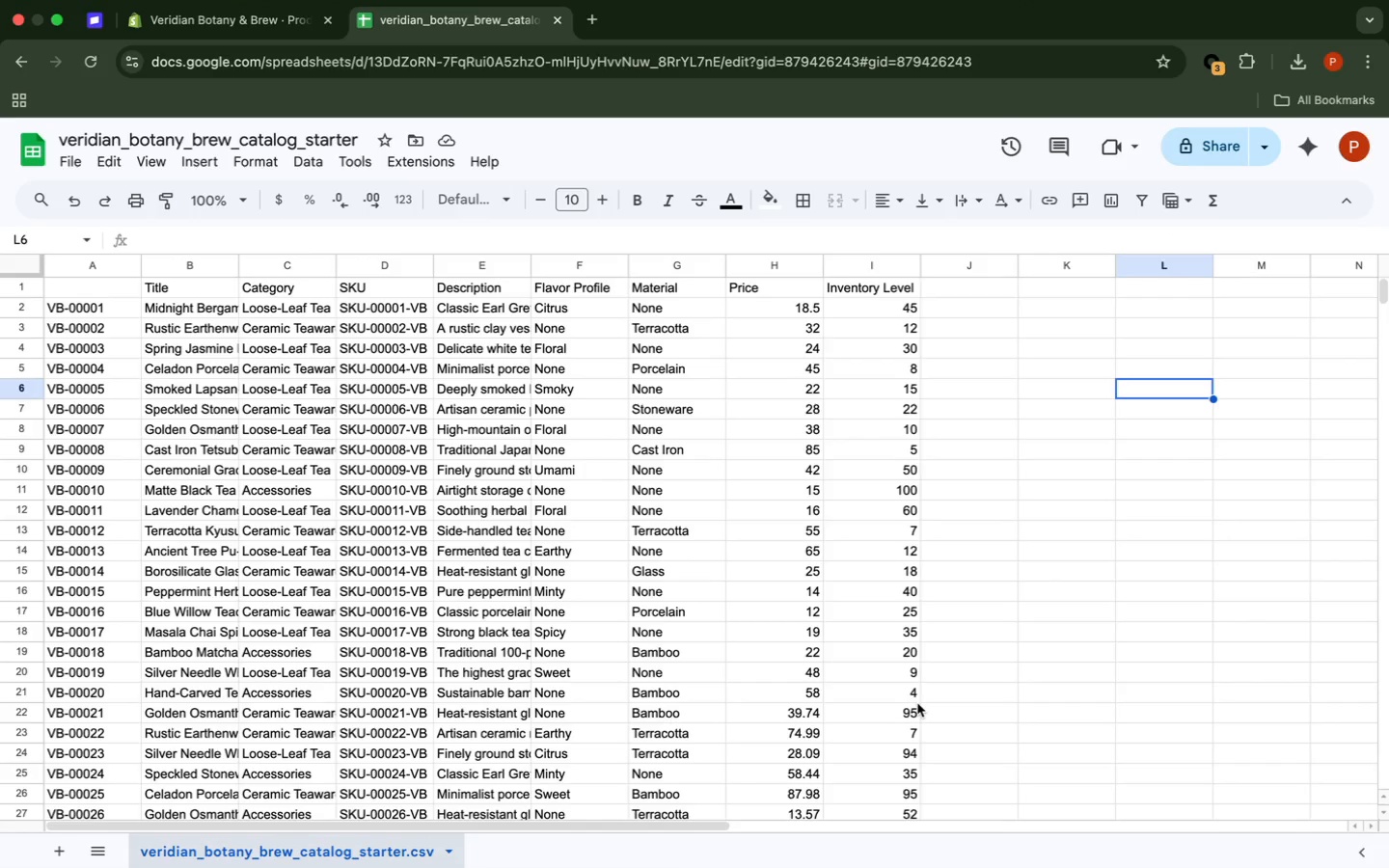 
left_click_drag(start_coordinate=[884, 505], to_coordinate=[882, 689])
 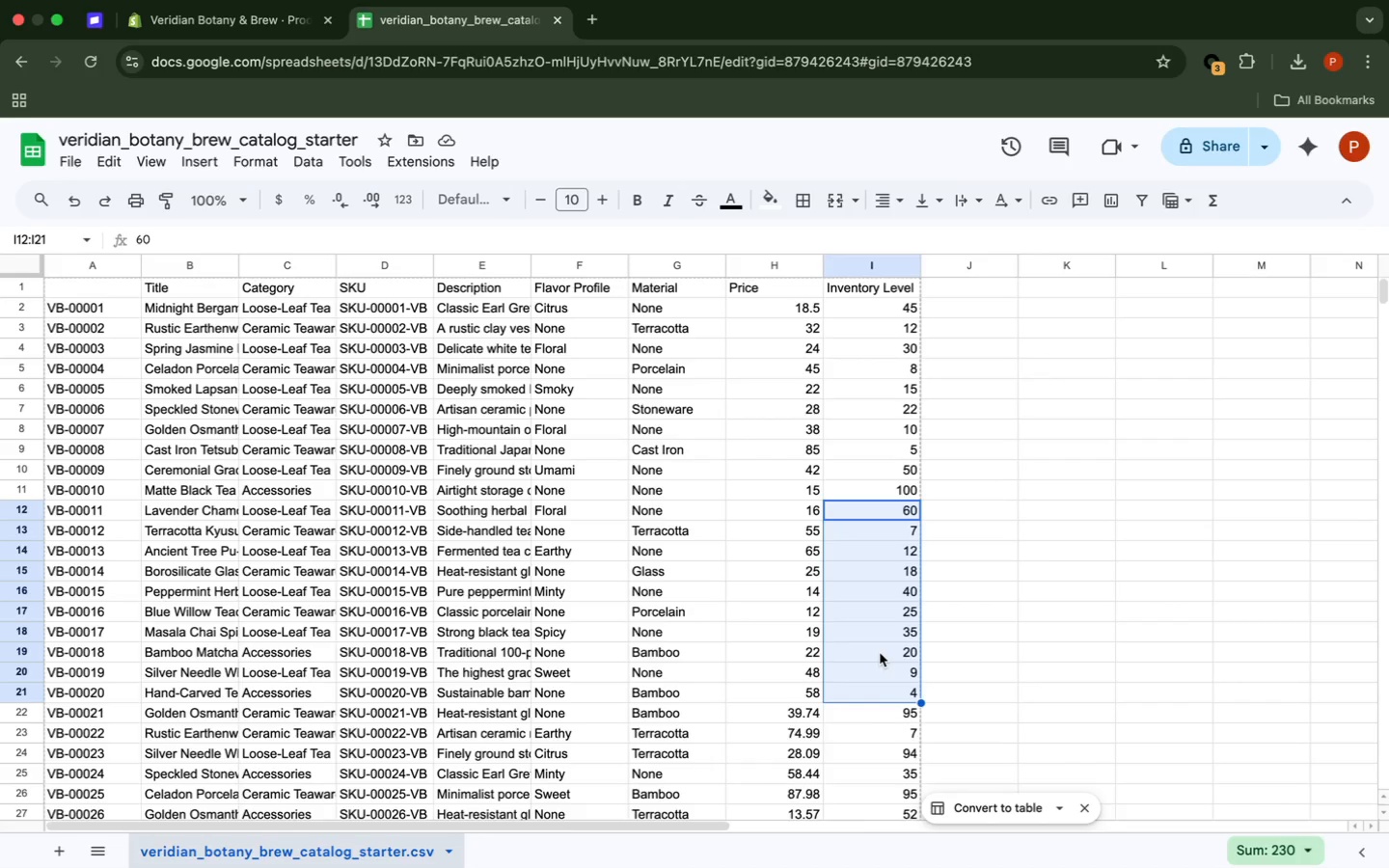 
right_click([880, 653])
 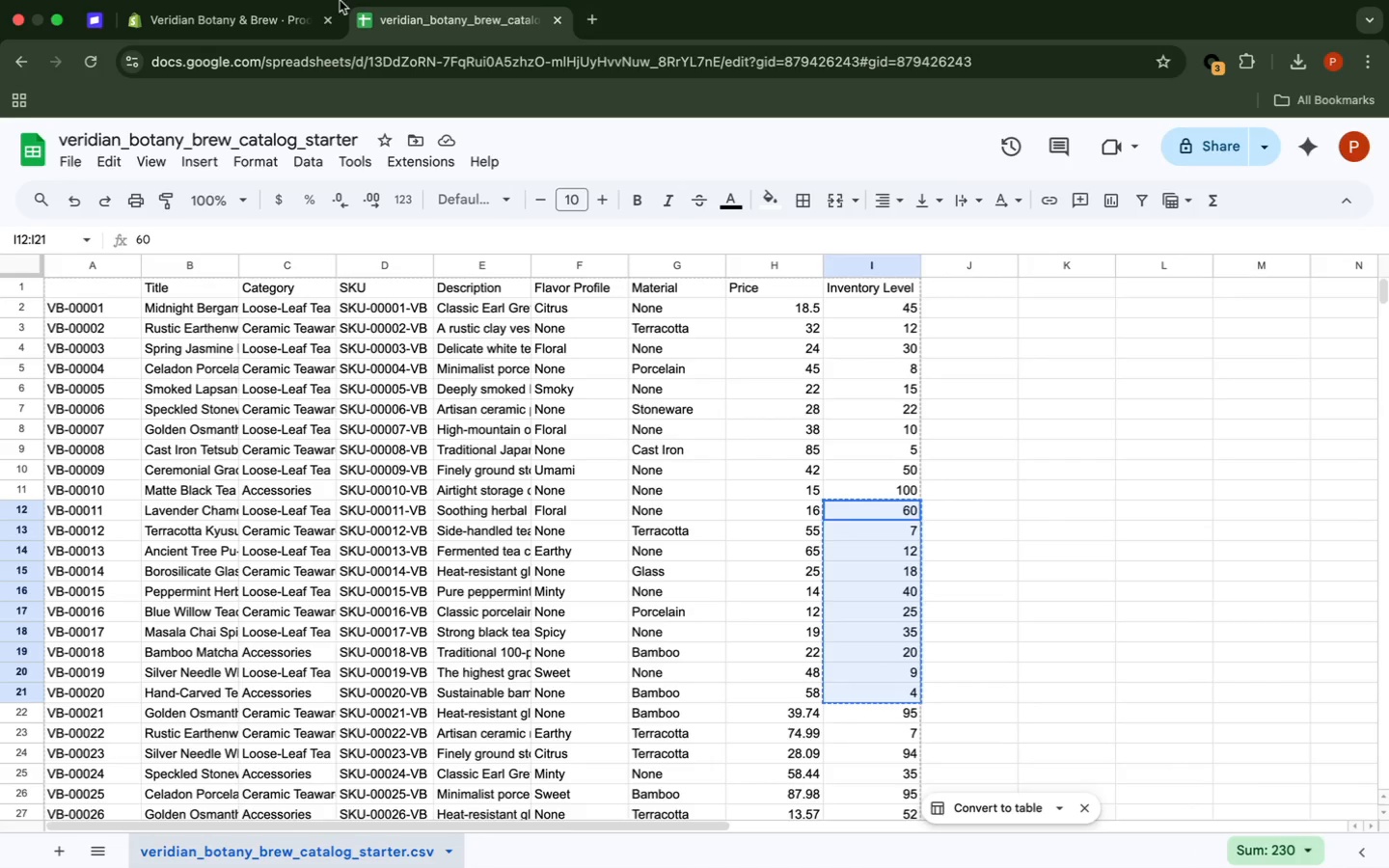 
left_click([244, 50])
 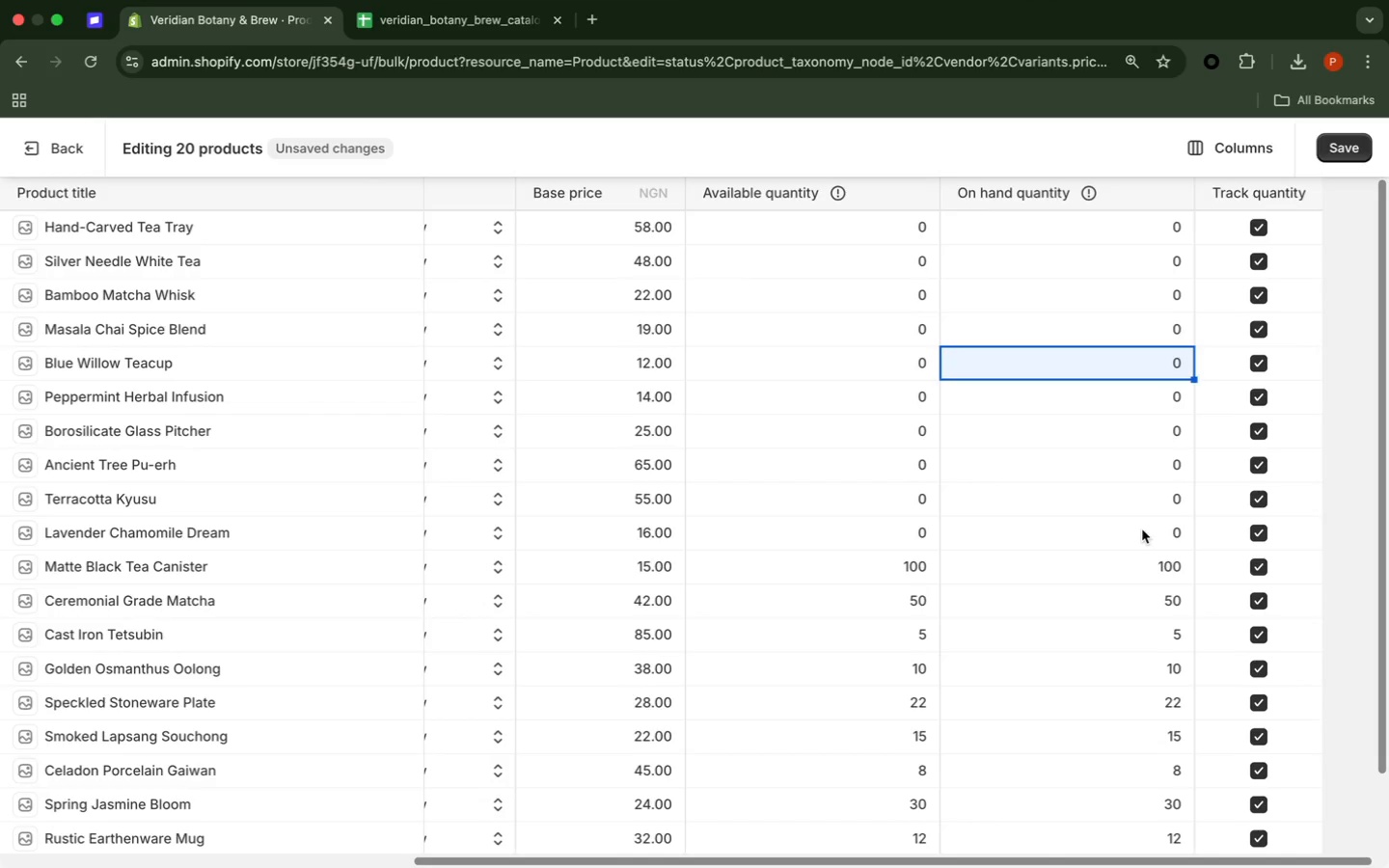 
left_click([1142, 529])
 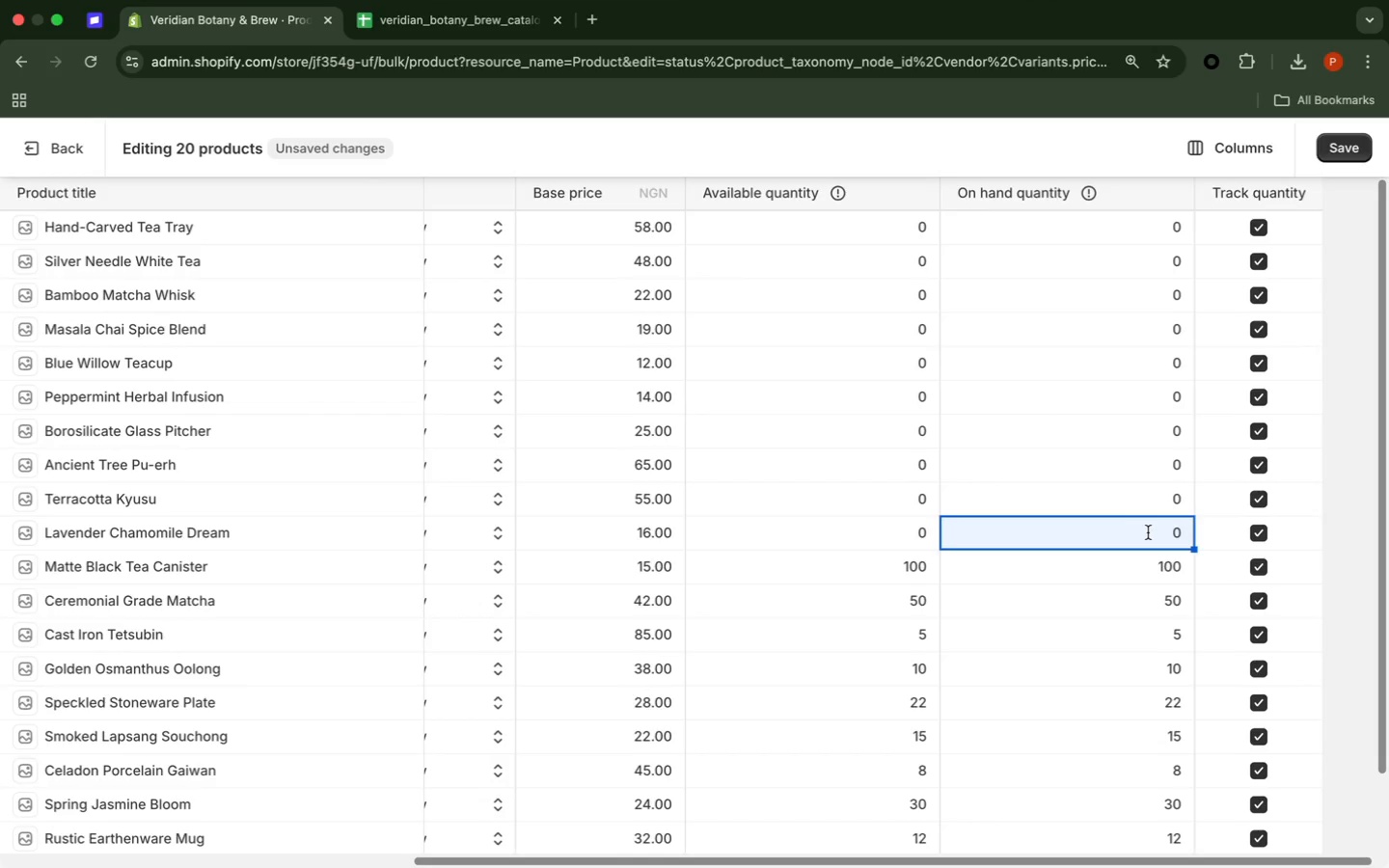 
left_click_drag(start_coordinate=[1148, 532], to_coordinate=[1173, 223])
 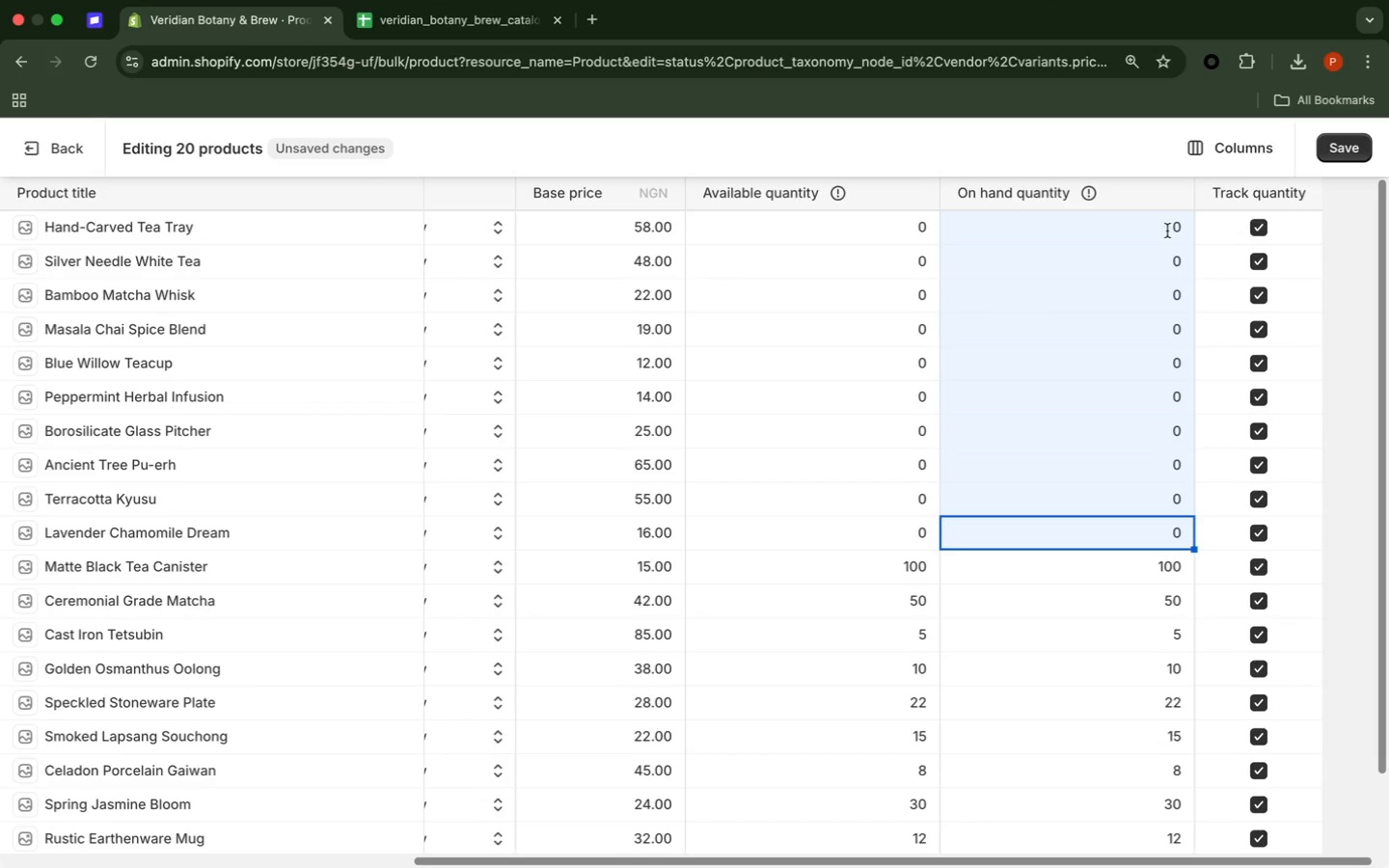 
right_click([1167, 231])
 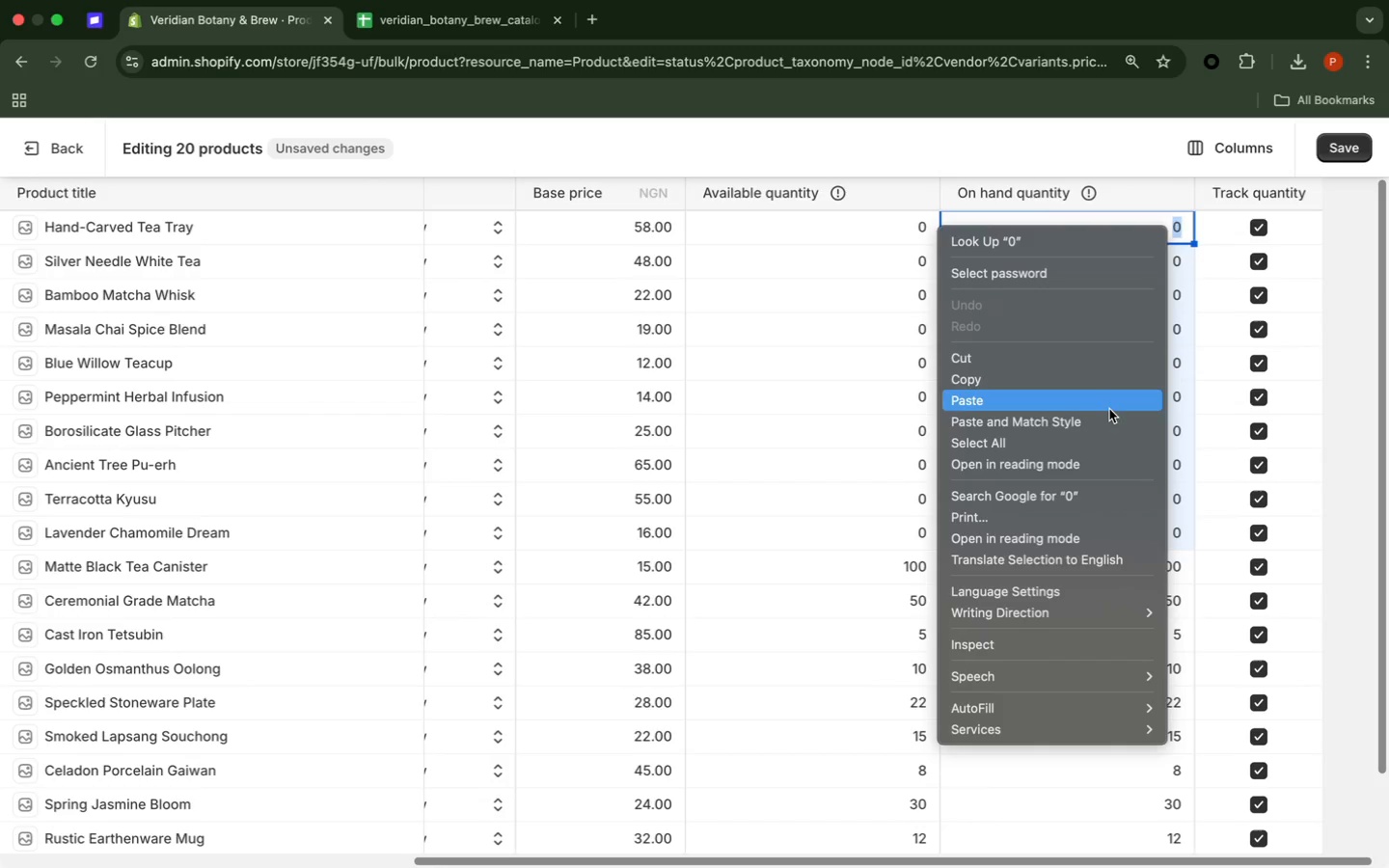 
left_click([1107, 404])
 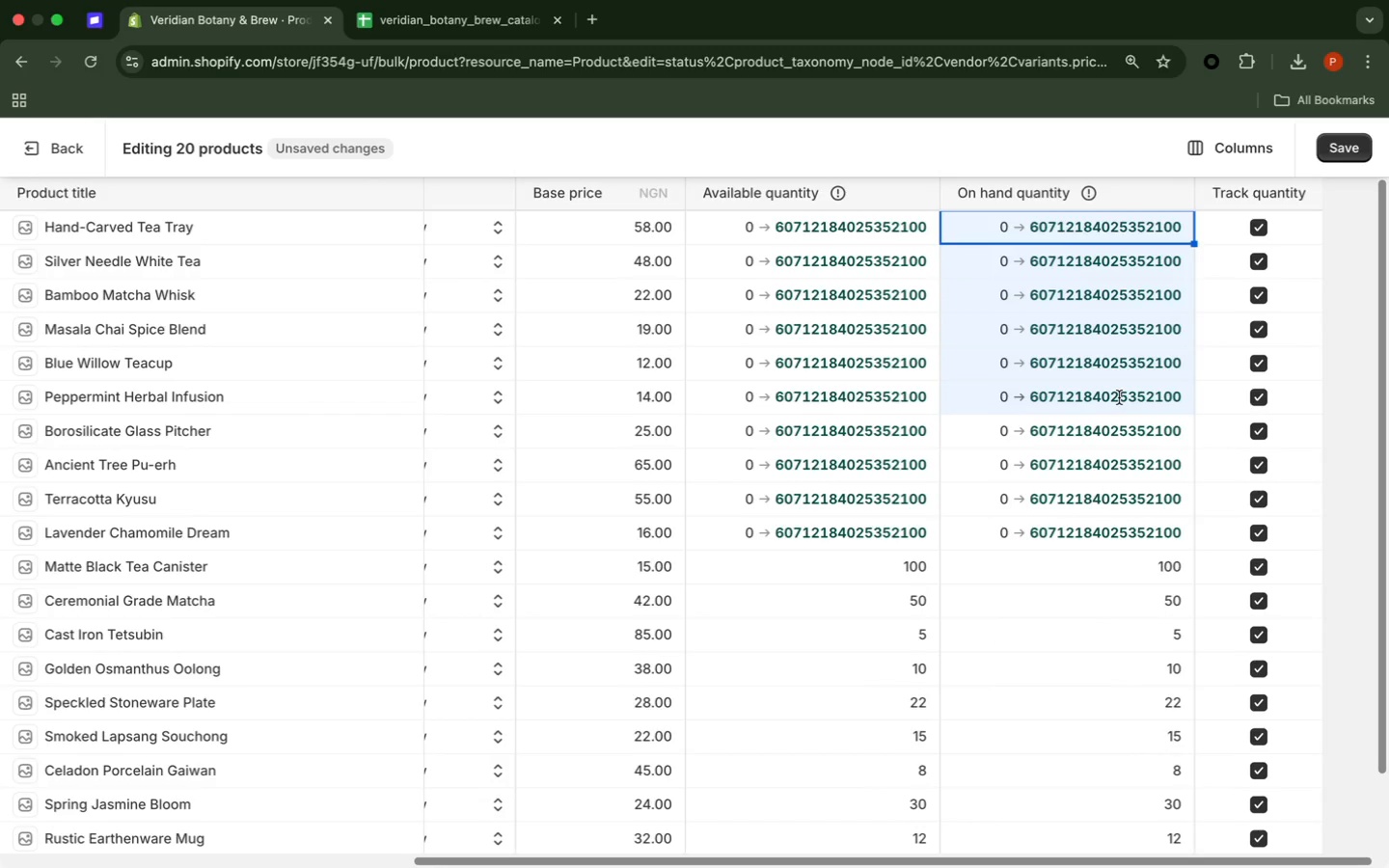 
wait(5.68)
 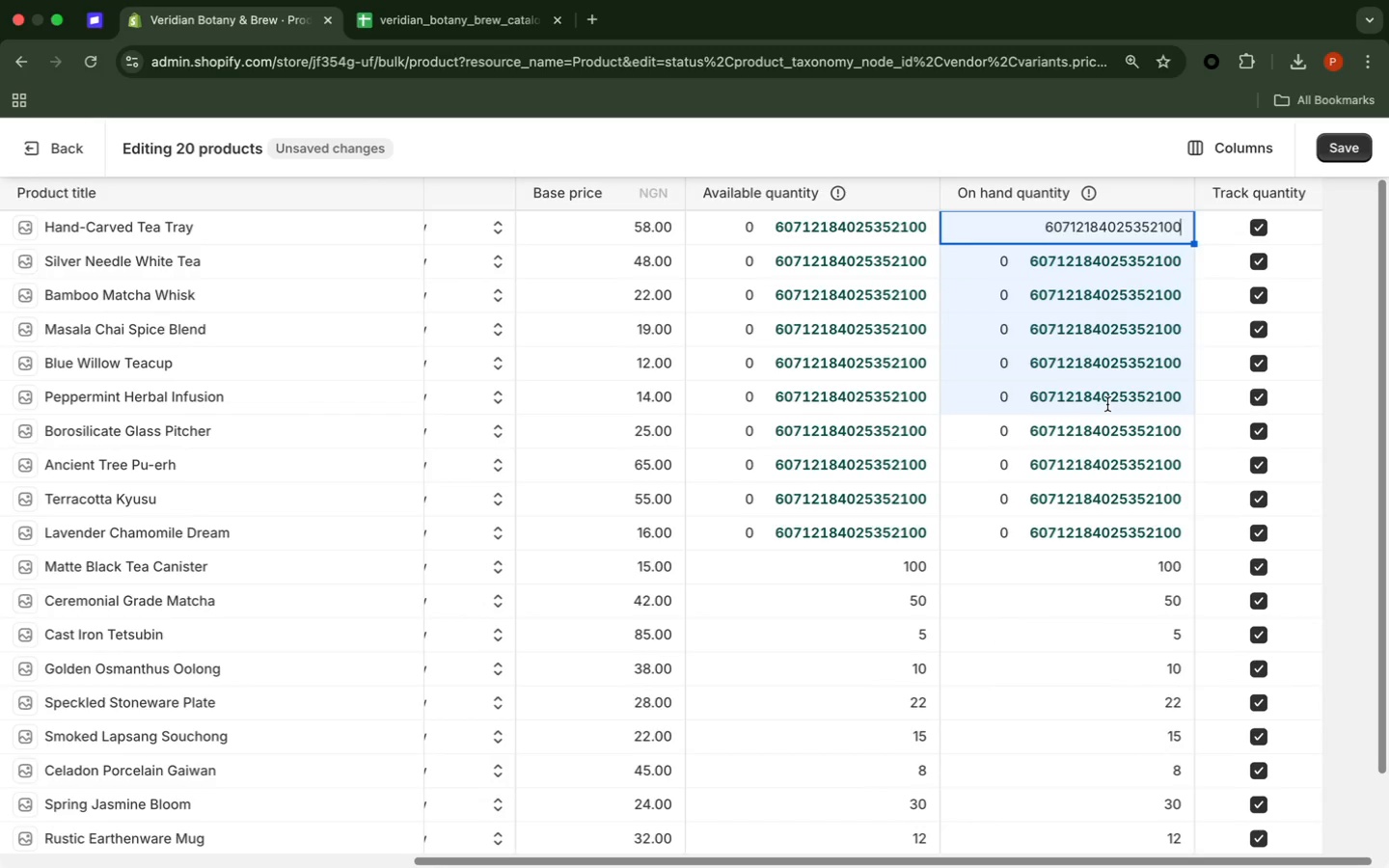 
left_click([1132, 665])
 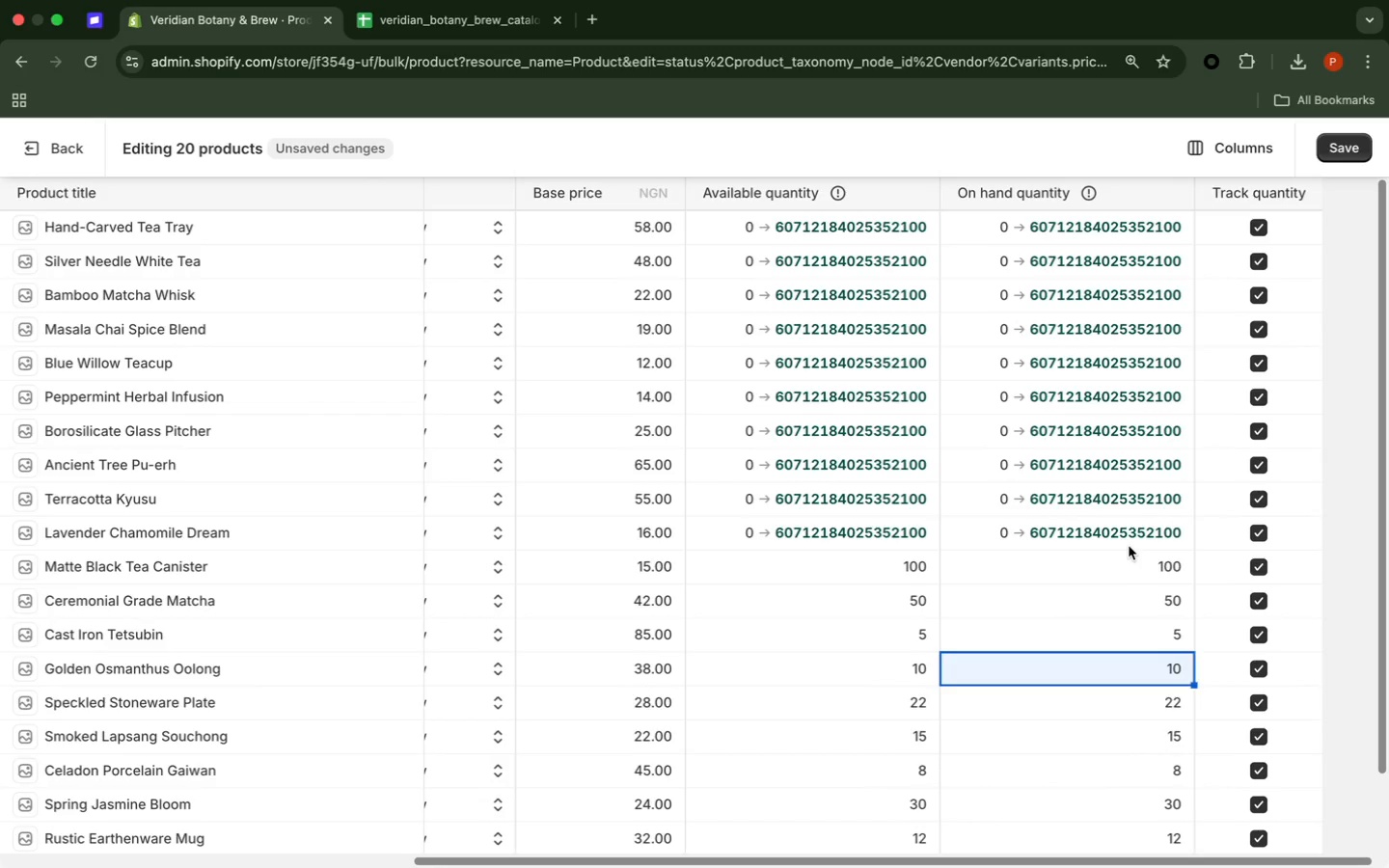 
left_click([1130, 540])
 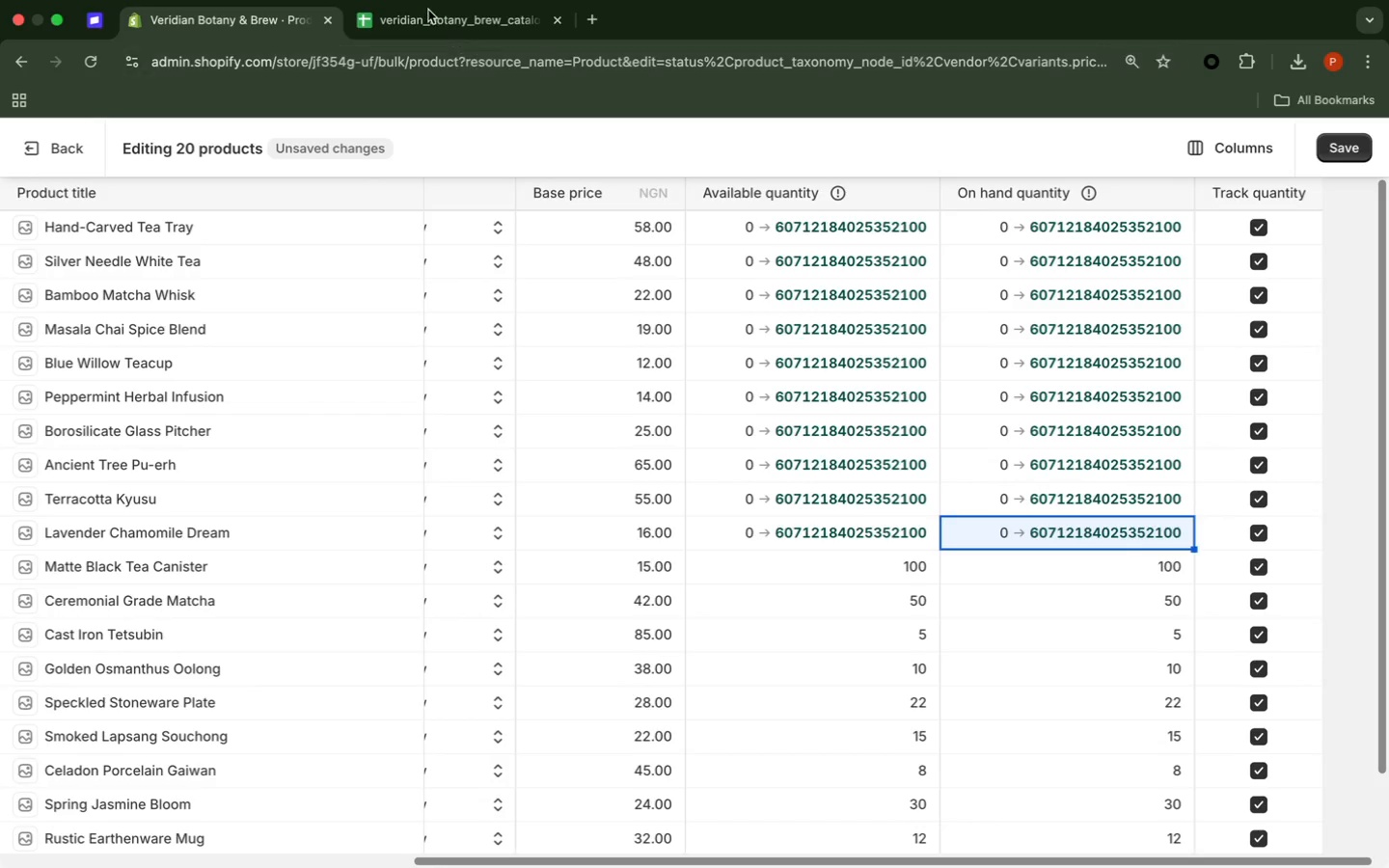 
left_click([428, 9])
 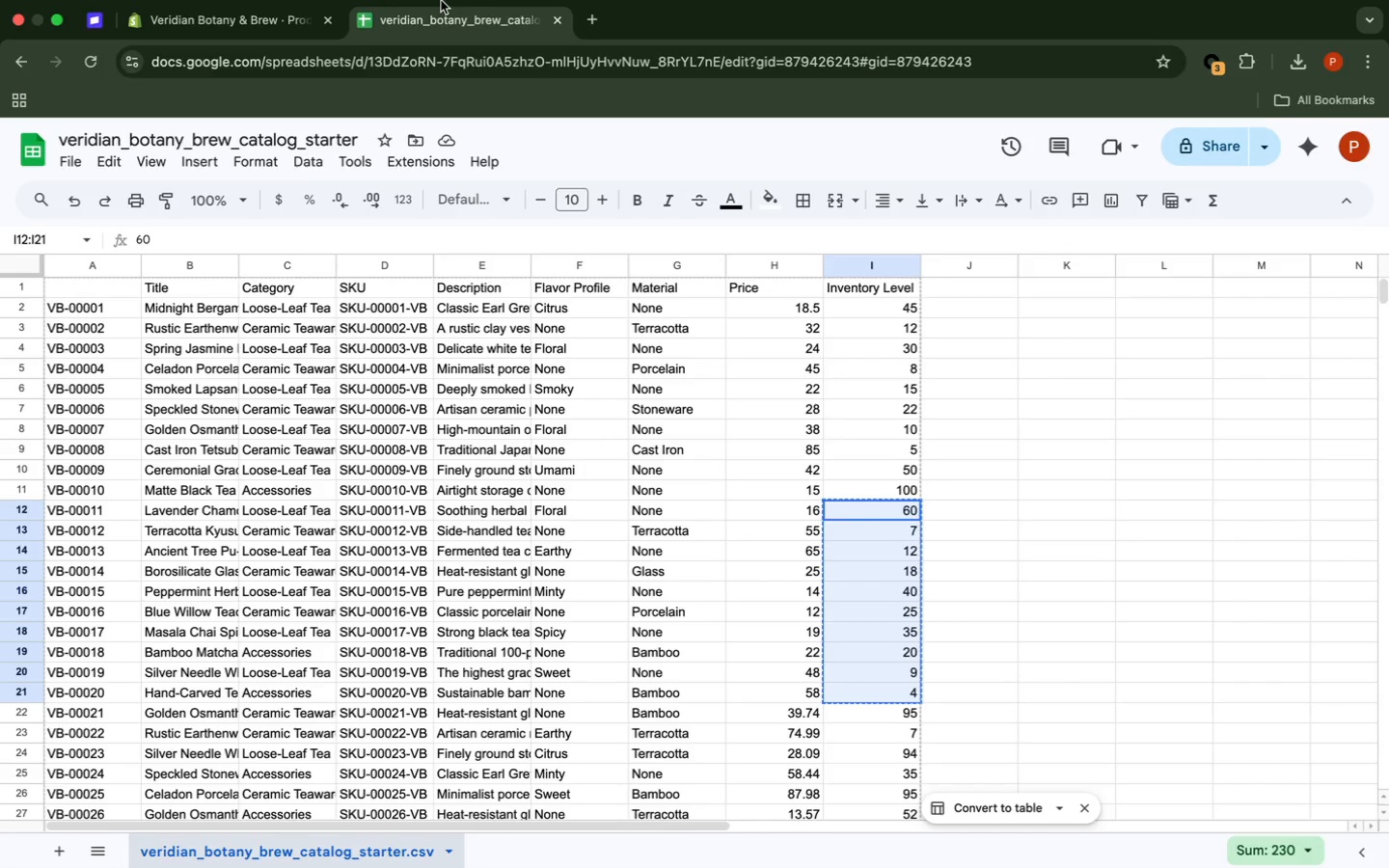 
wait(5.45)
 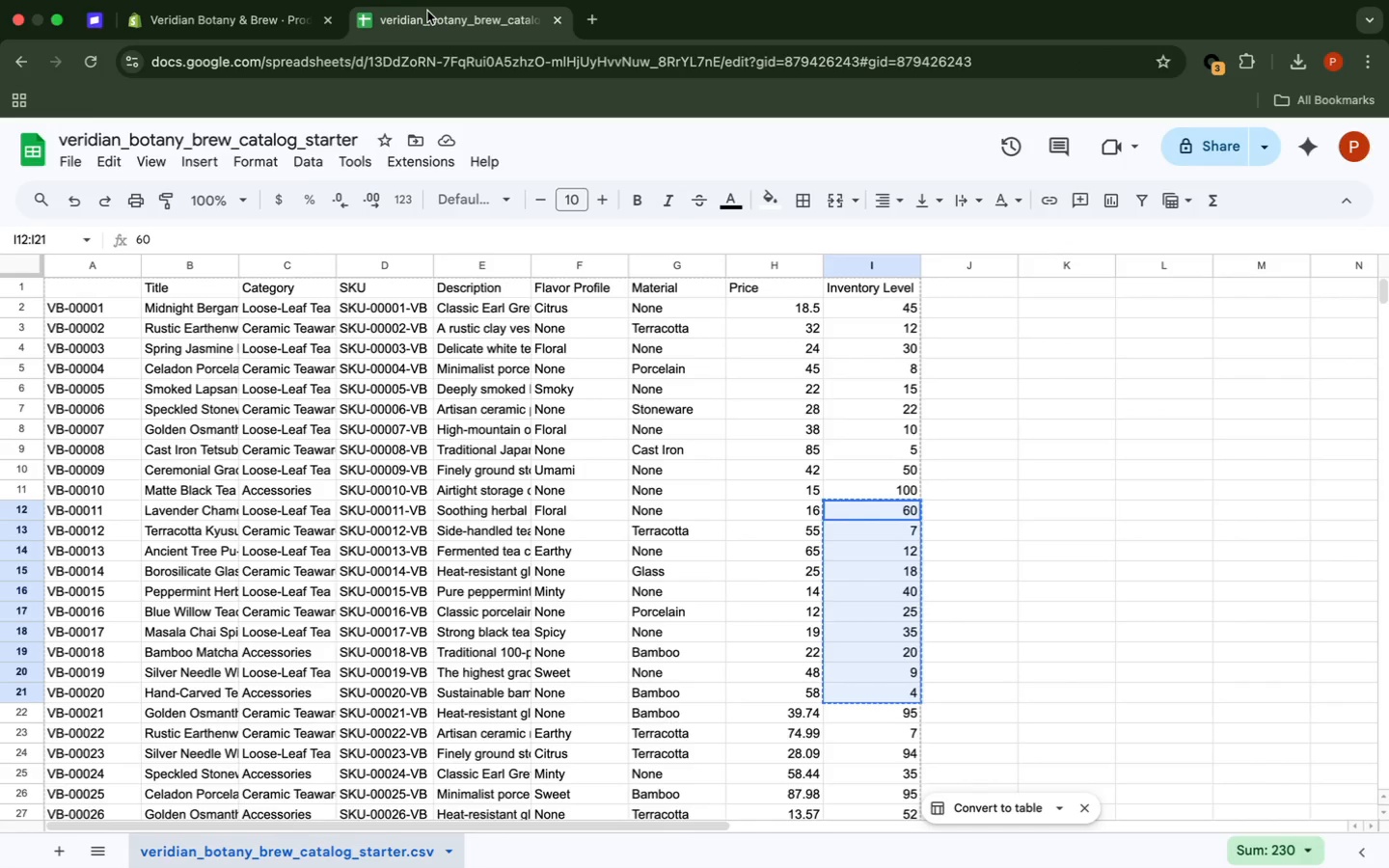 
left_click([278, 44])
 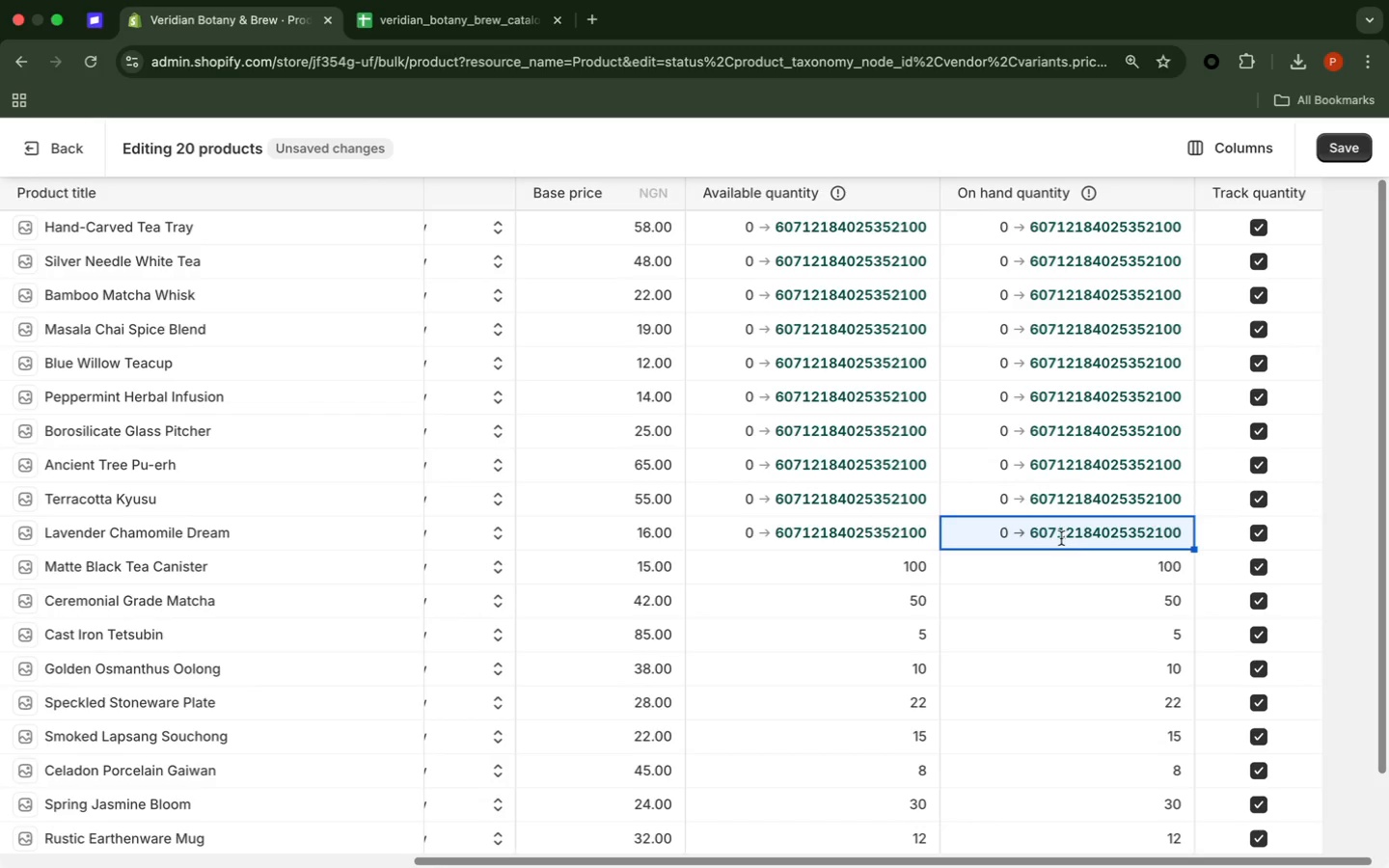 
wait(5.53)
 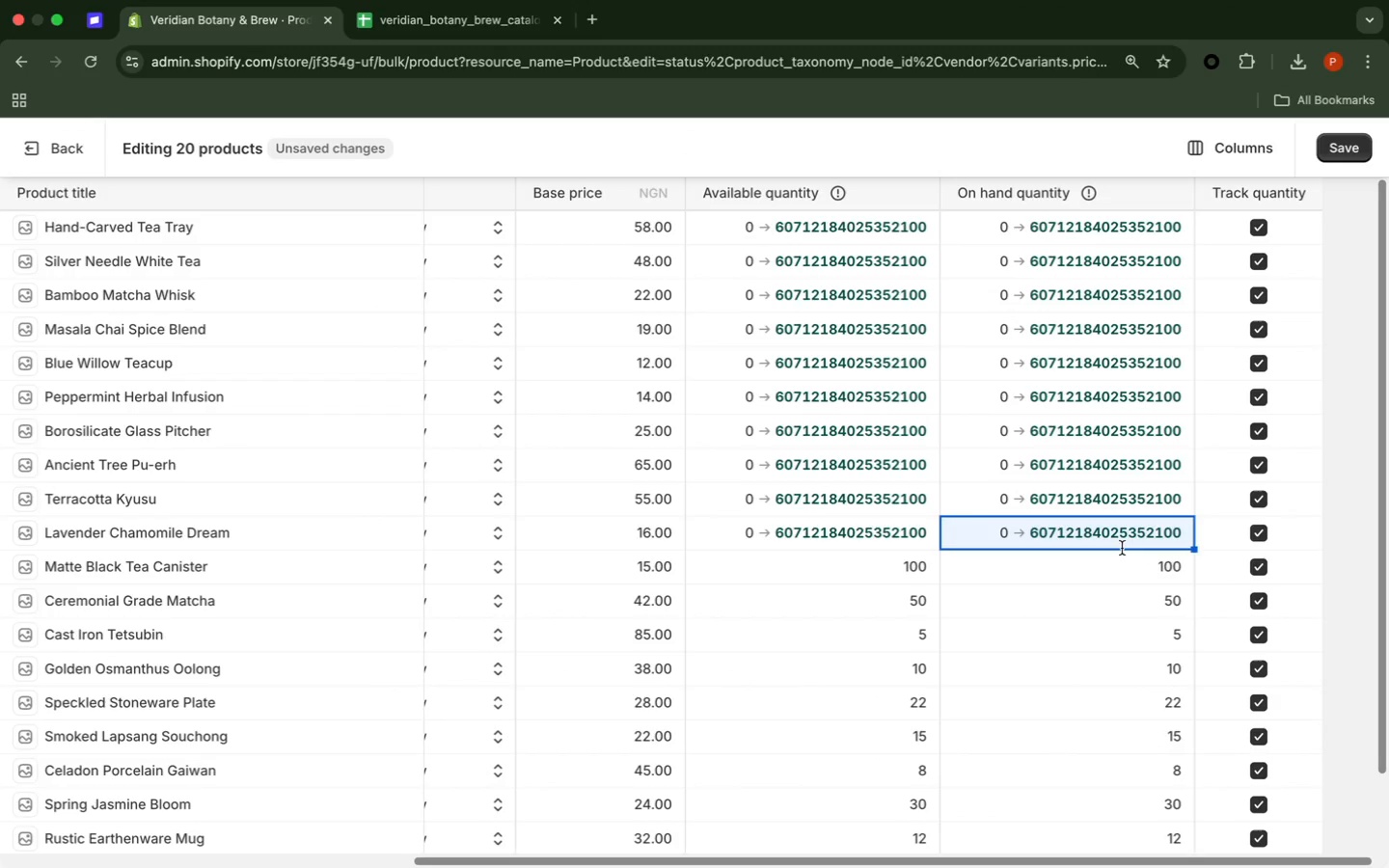 
double_click([1061, 538])
 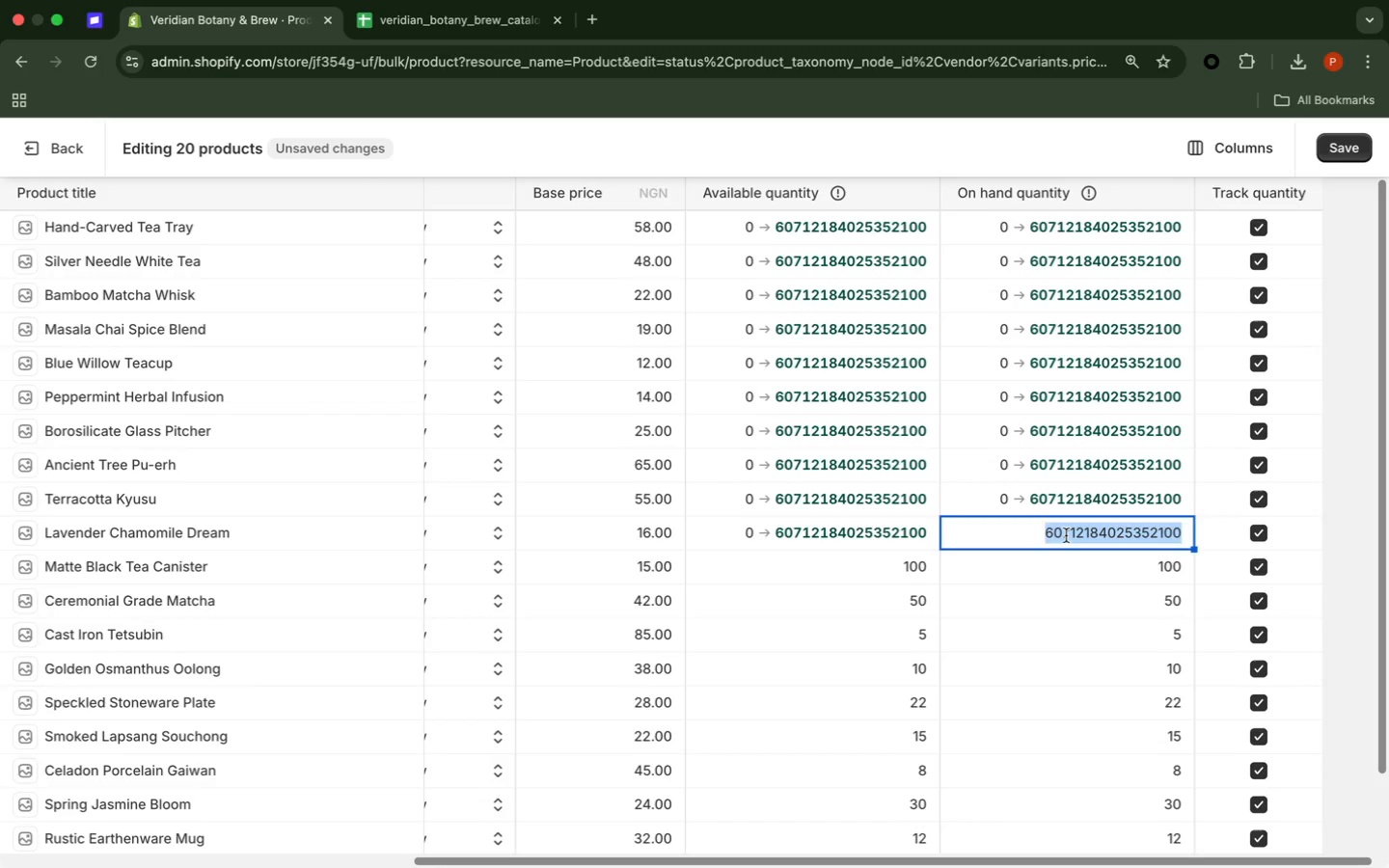 
left_click([1066, 535])
 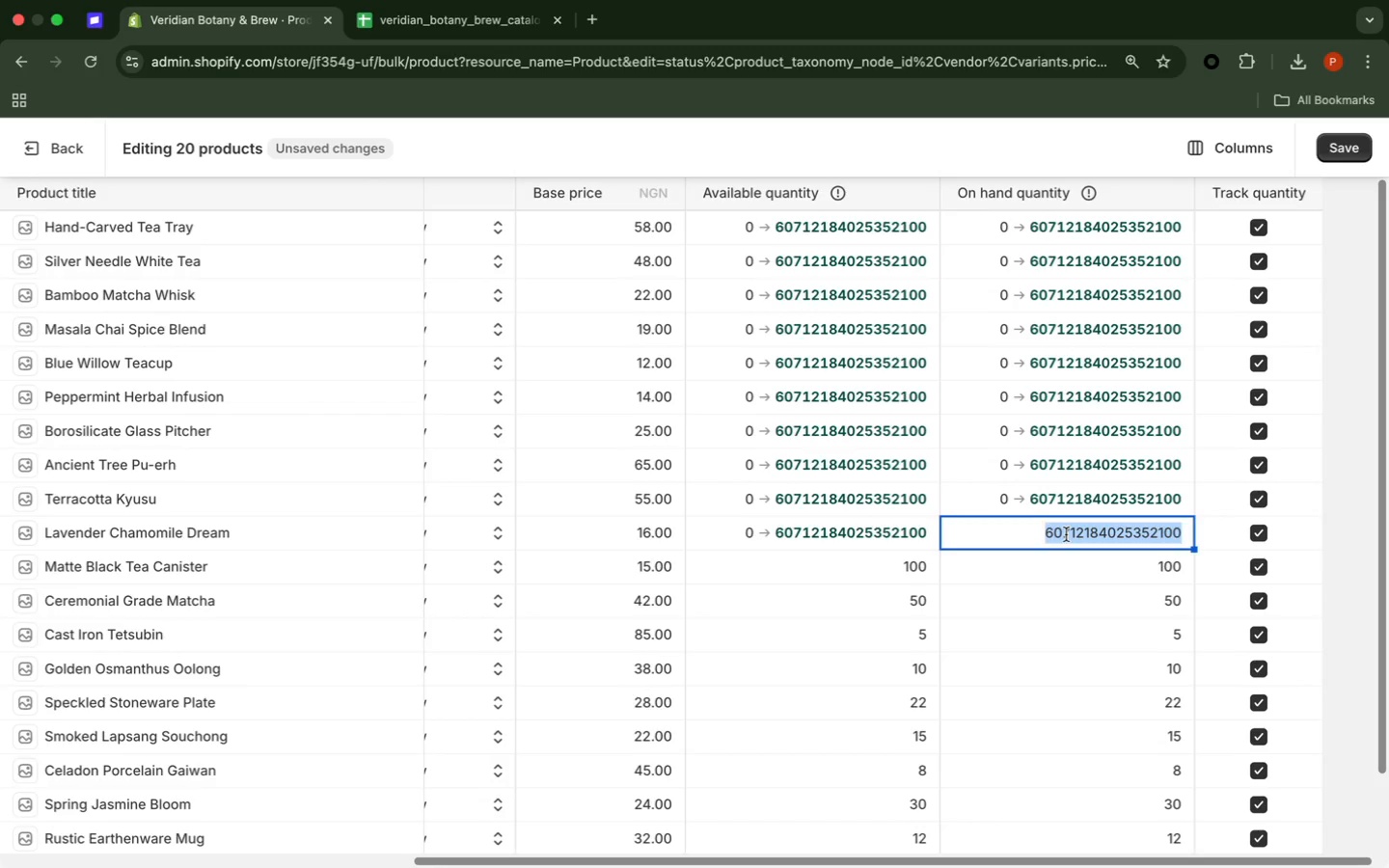 
left_click_drag(start_coordinate=[1066, 534], to_coordinate=[1155, 543])
 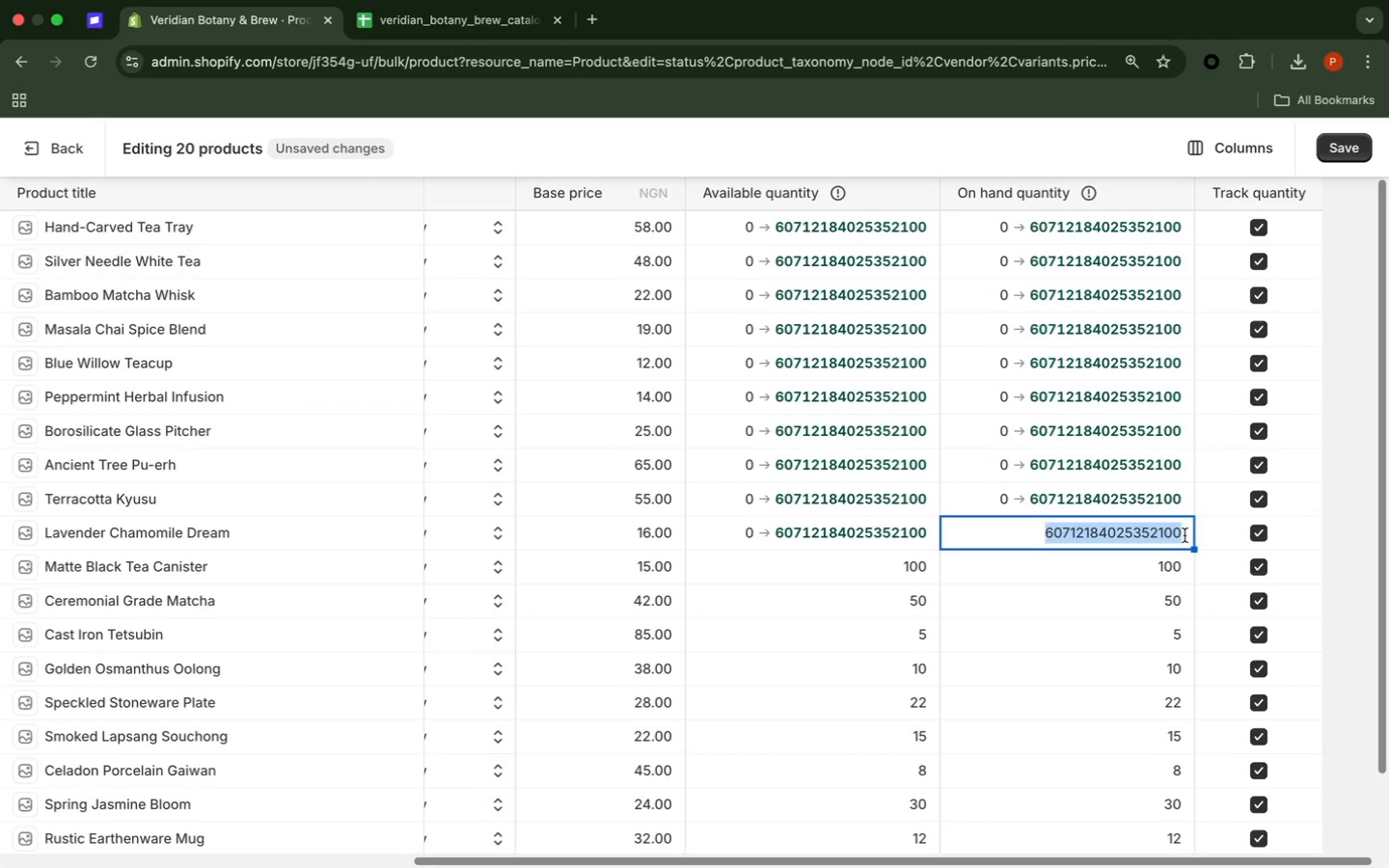 
left_click_drag(start_coordinate=[1185, 534], to_coordinate=[1163, 537])
 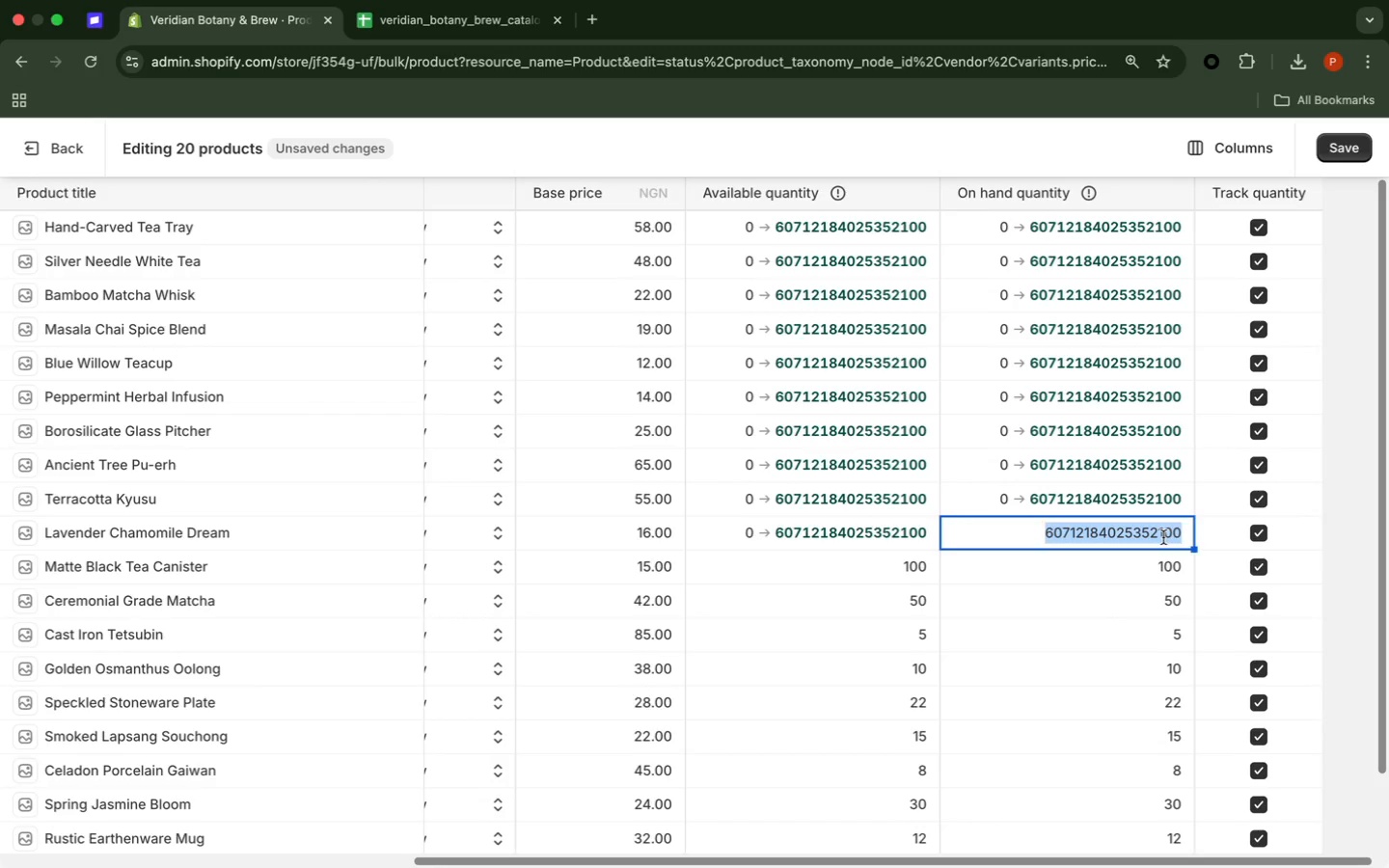 
double_click([1163, 537])
 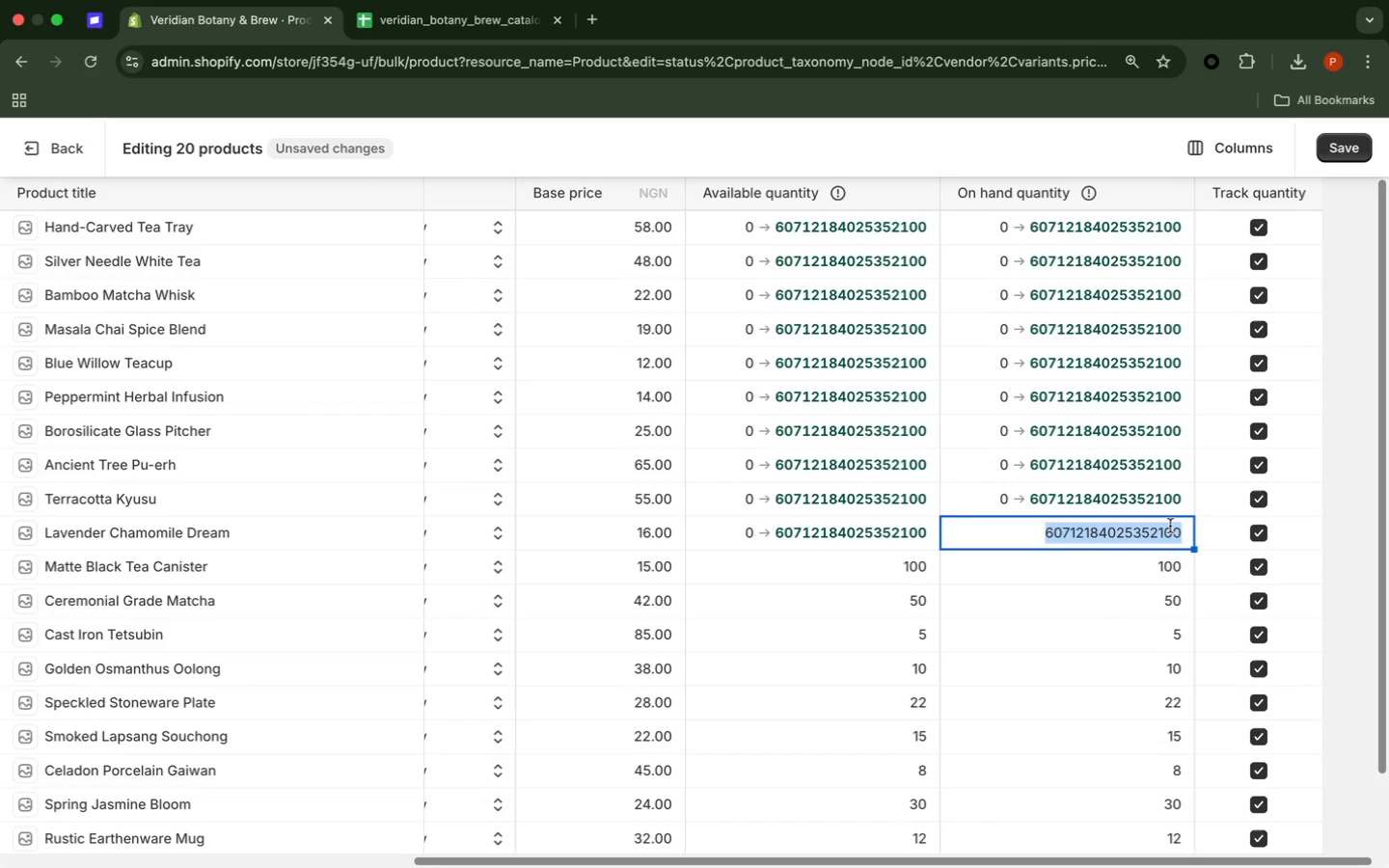 
double_click([1170, 526])
 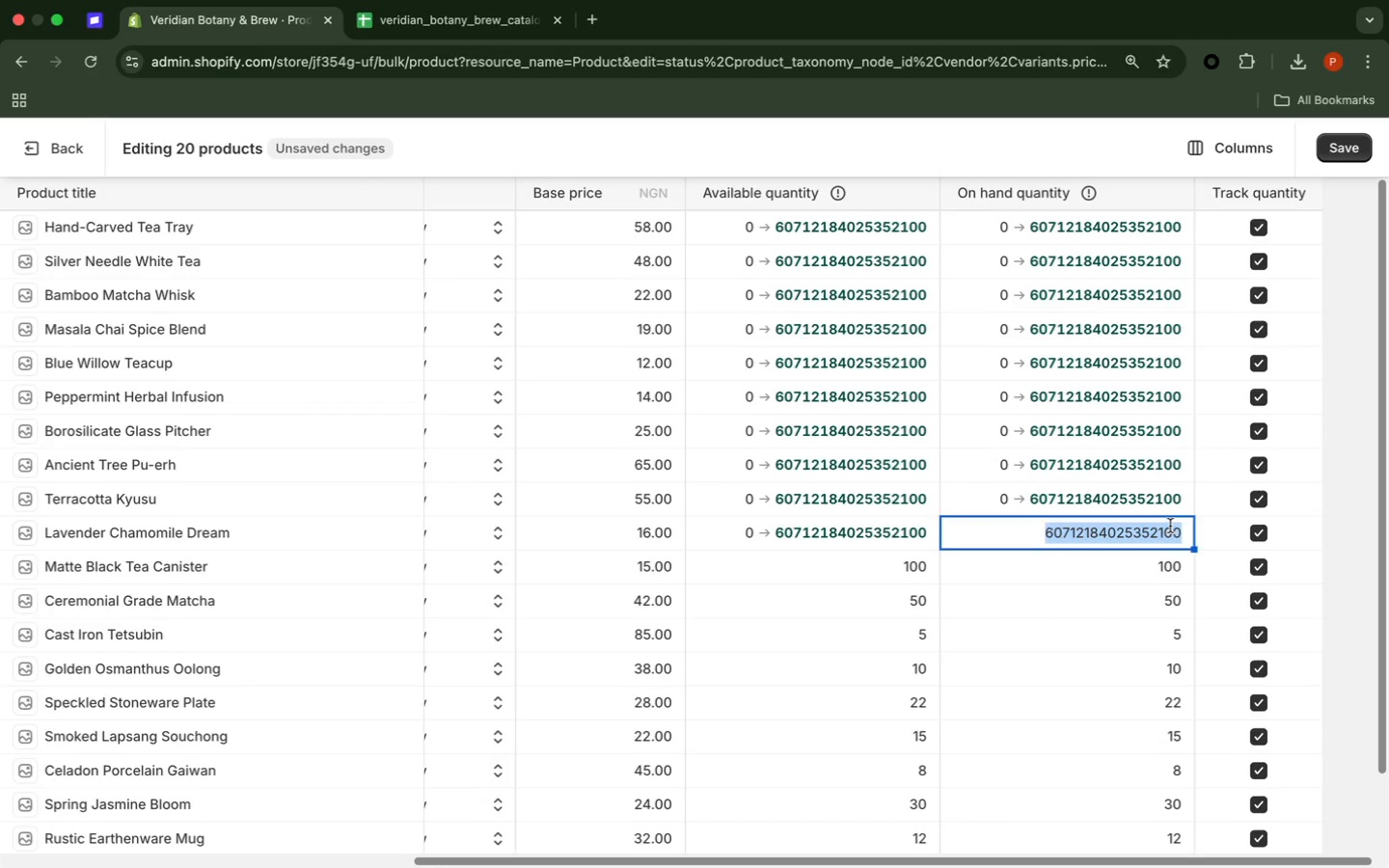 
type(60)
 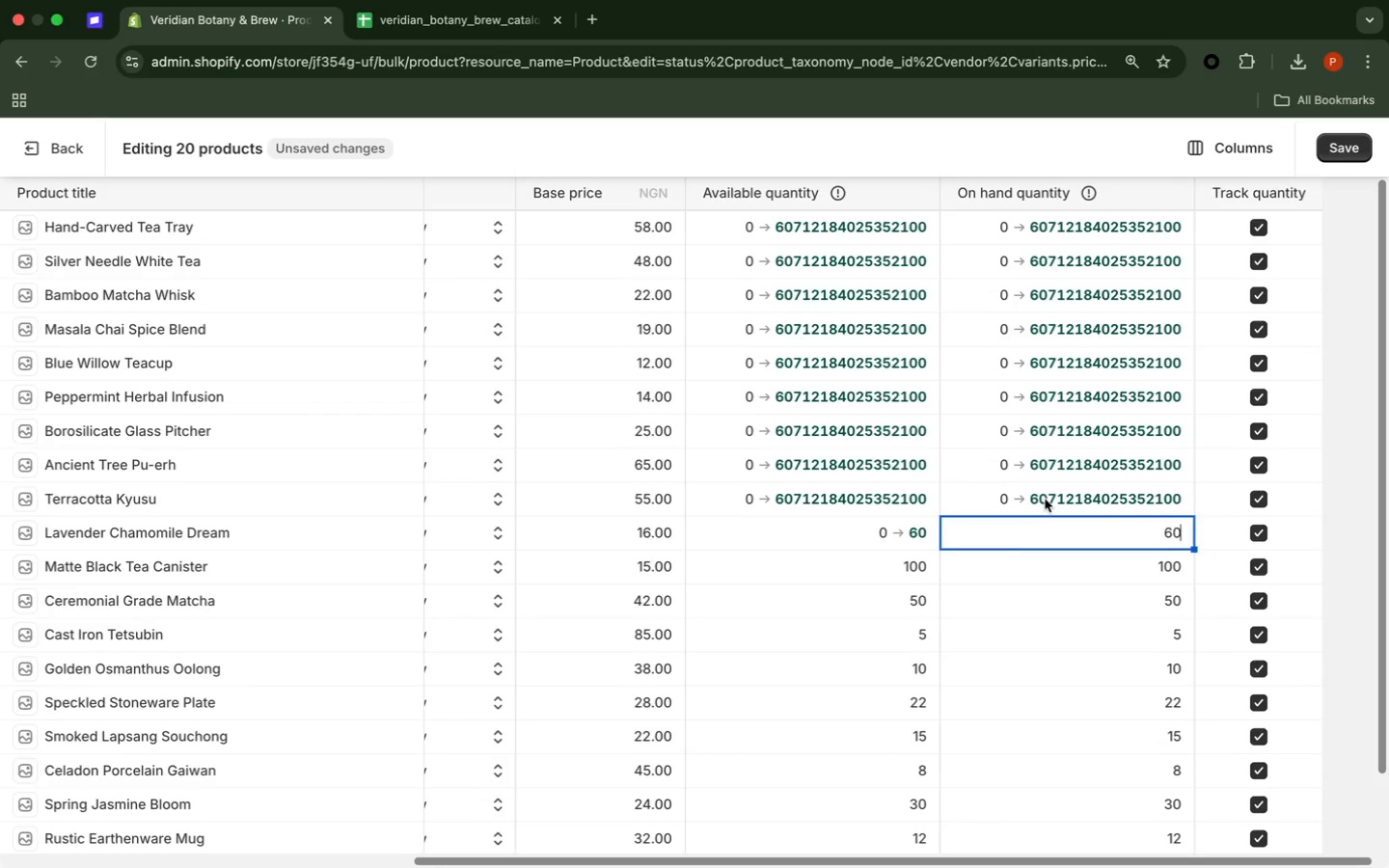 
double_click([1045, 499])
 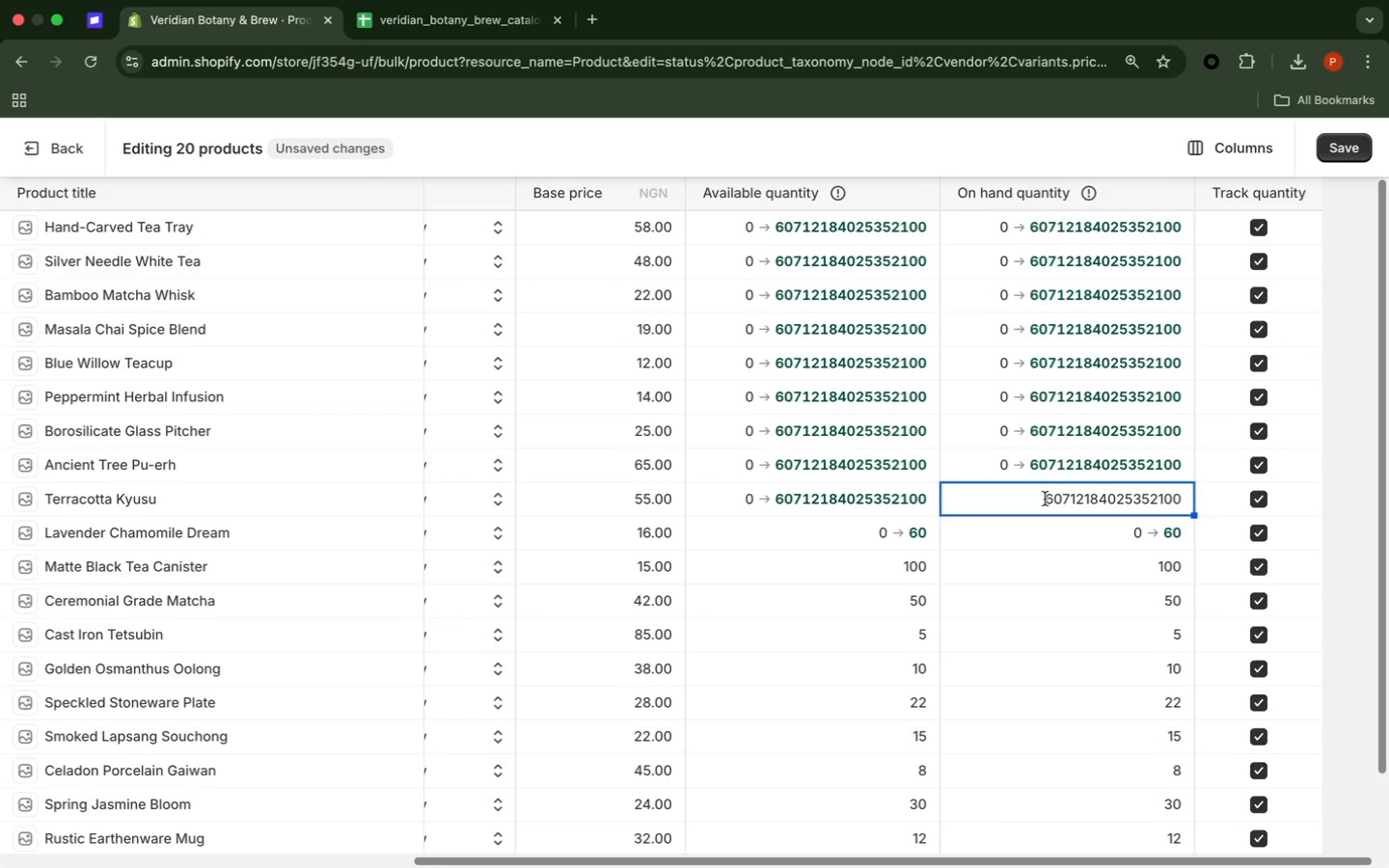 
wait(5.64)
 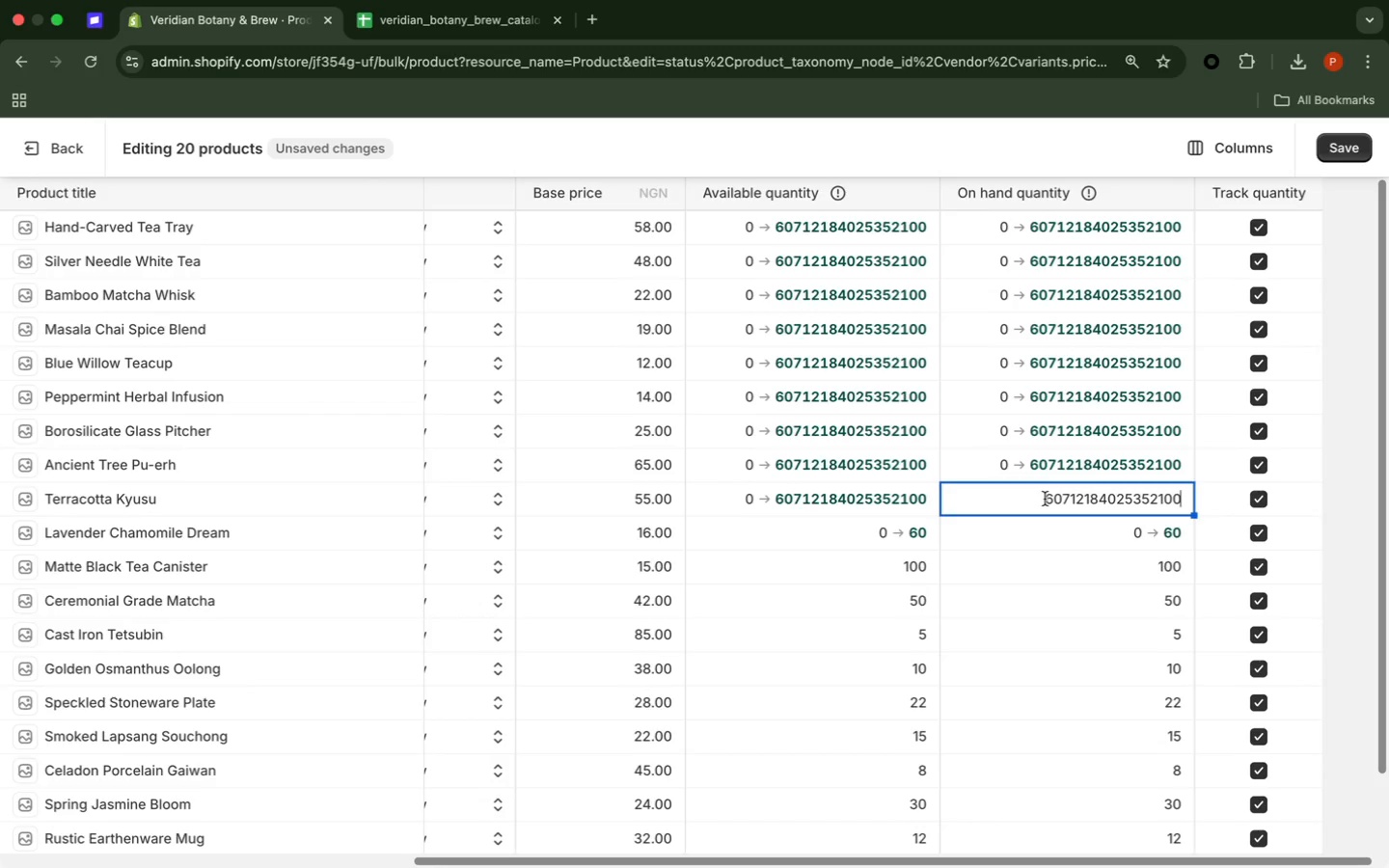 
hold_key(key=C, duration=0.38)
 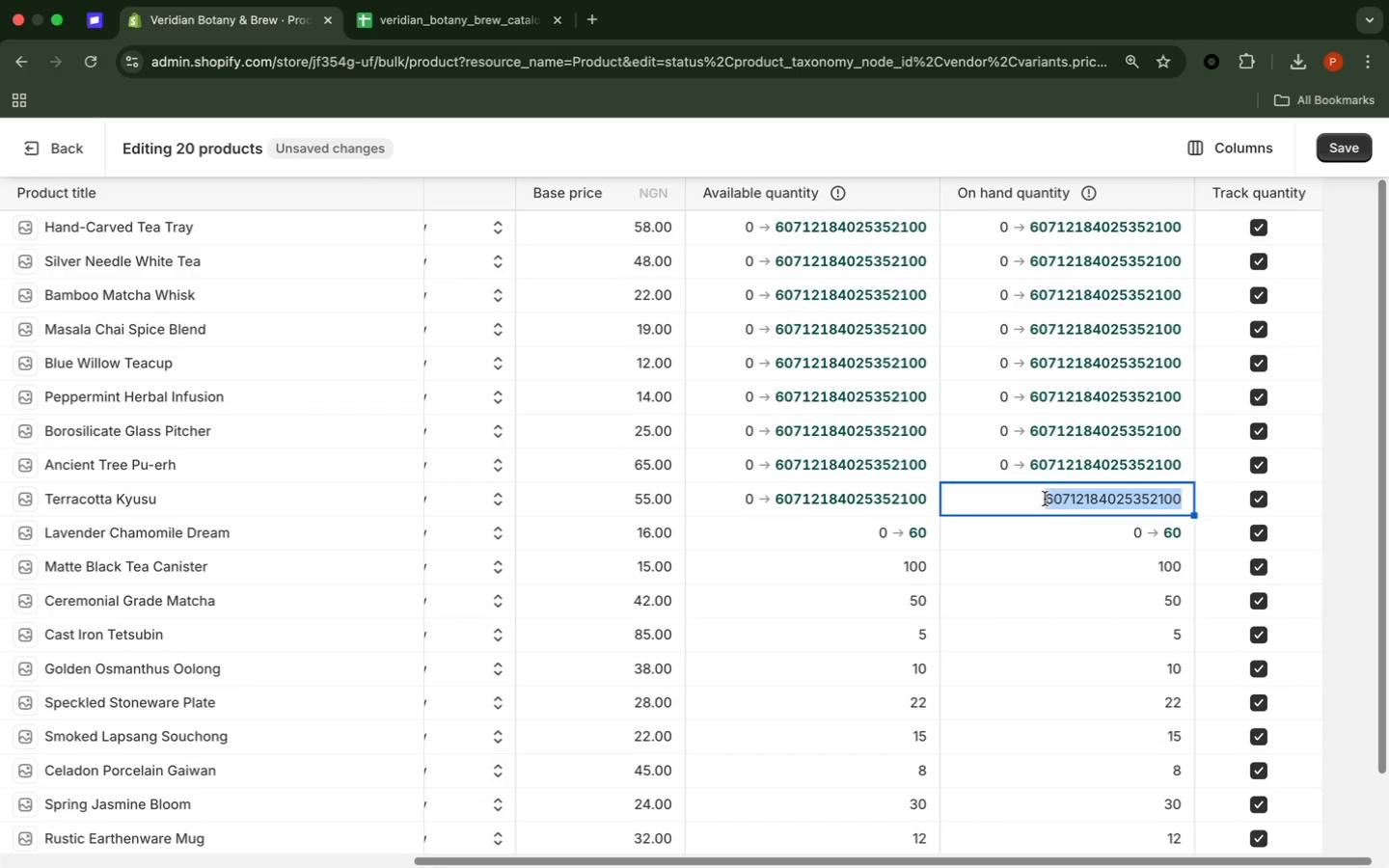 
key(Meta+A)
 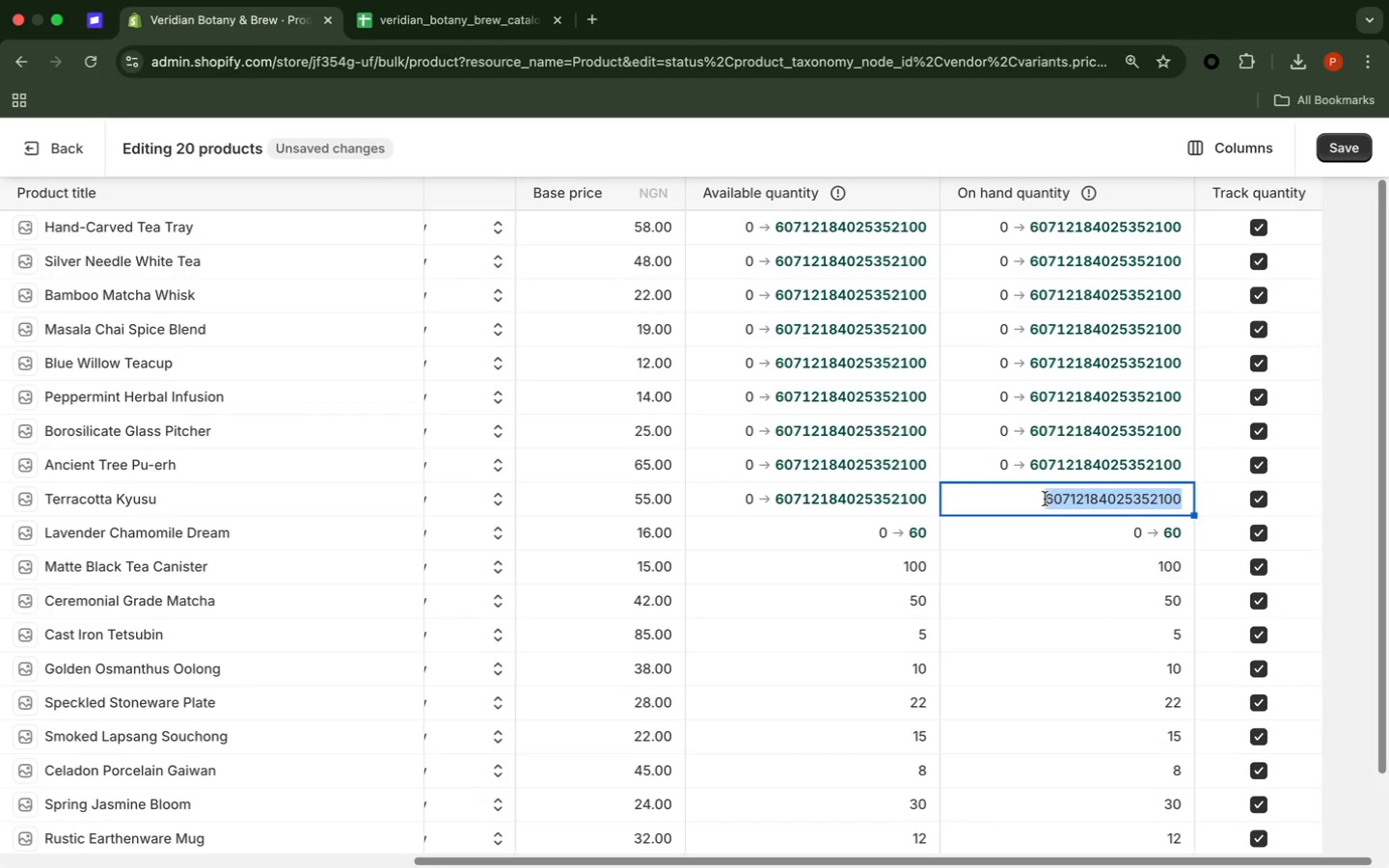 
key(7)
 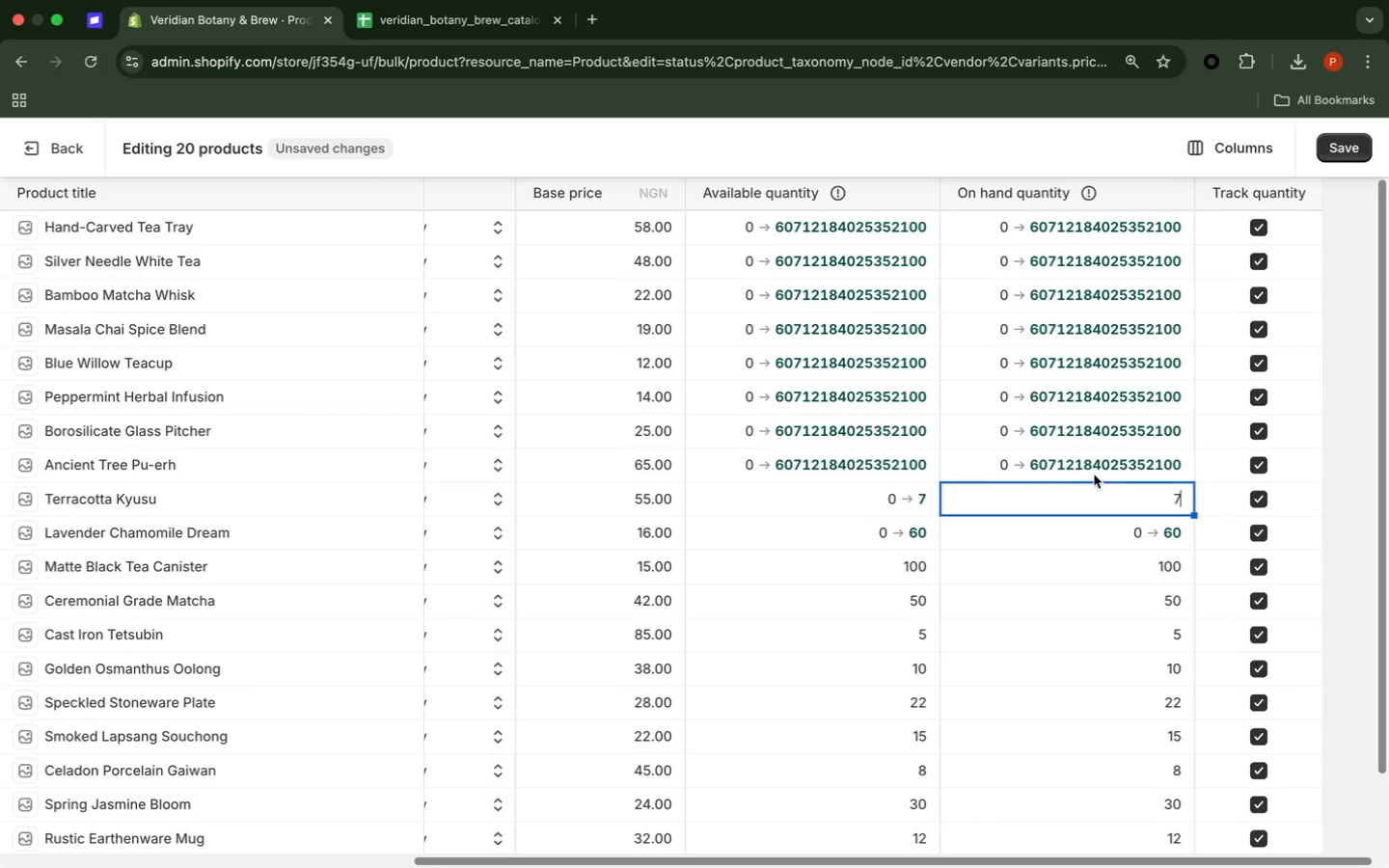 
left_click([1095, 473])
 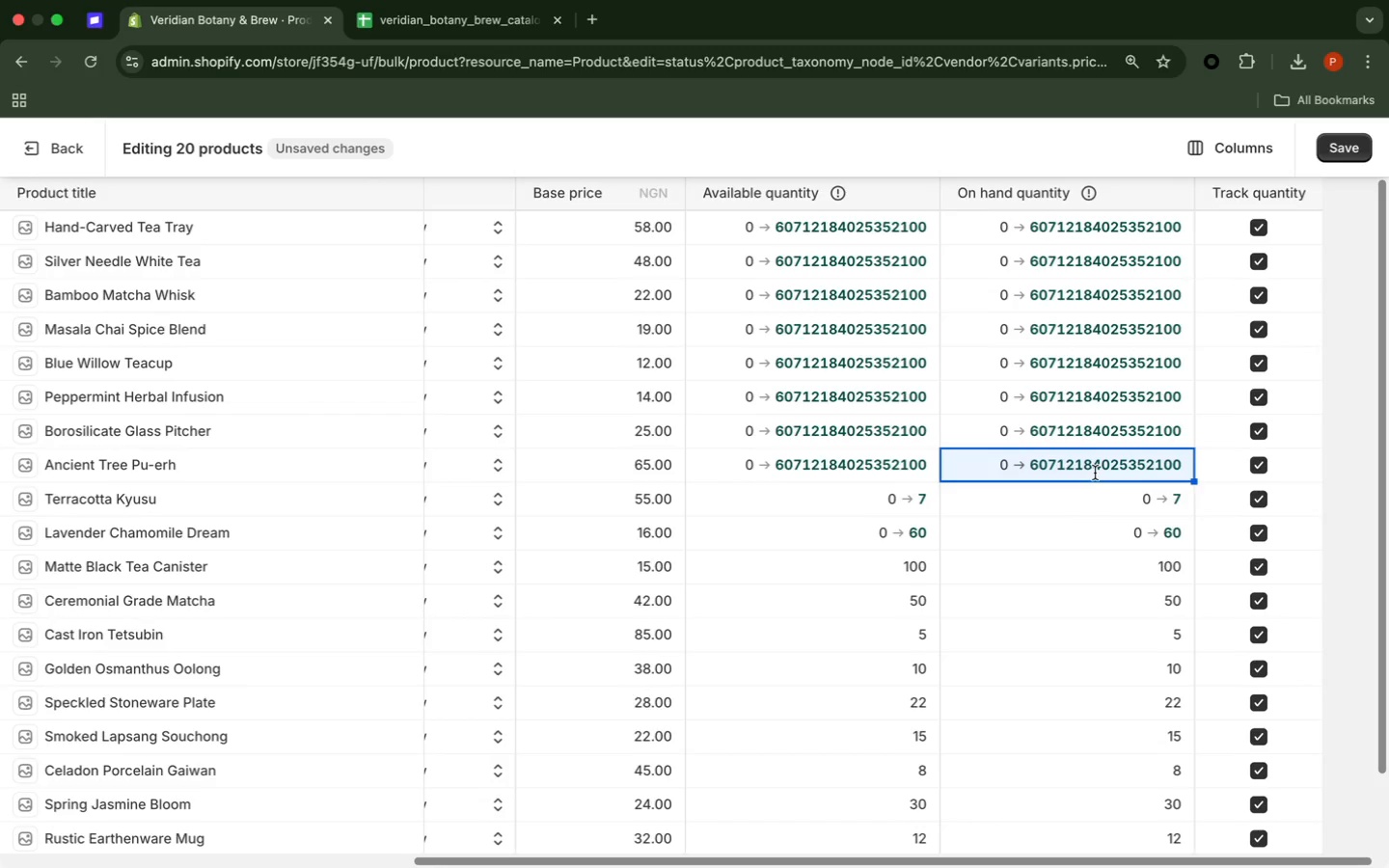 
left_click([1095, 473])
 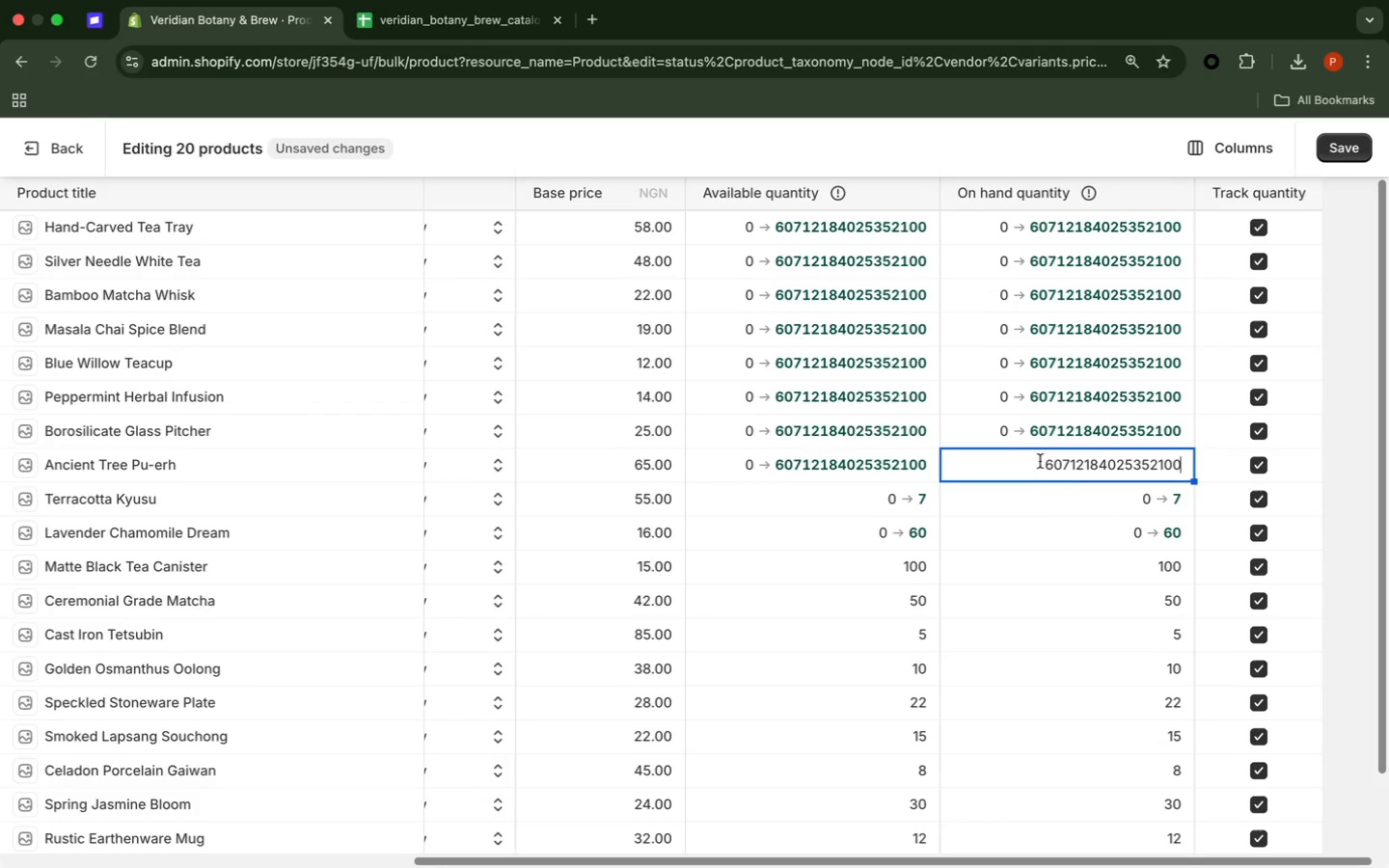 
left_click_drag(start_coordinate=[1034, 459], to_coordinate=[1185, 471])
 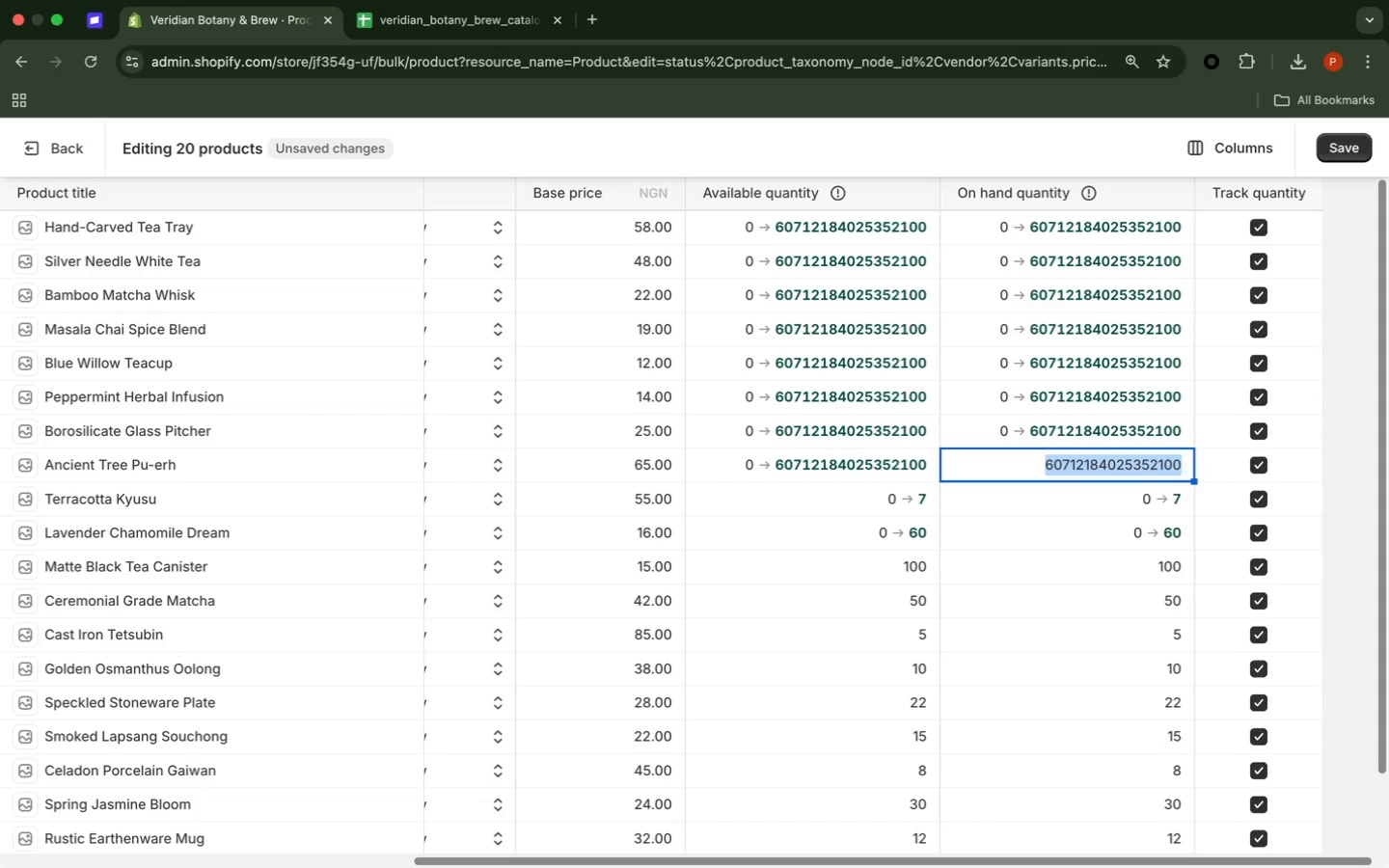 
type(12)
 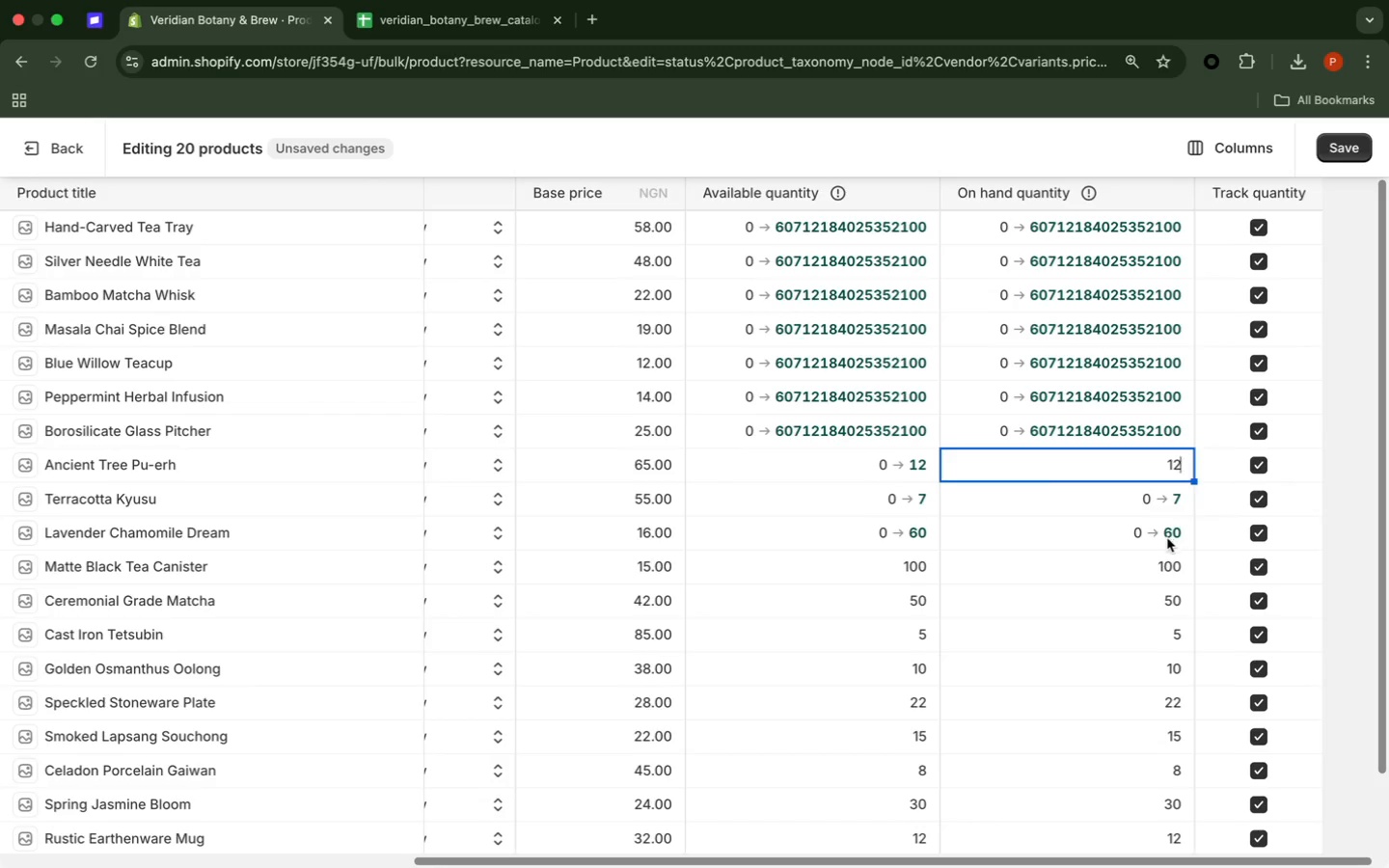 
double_click([1160, 532])
 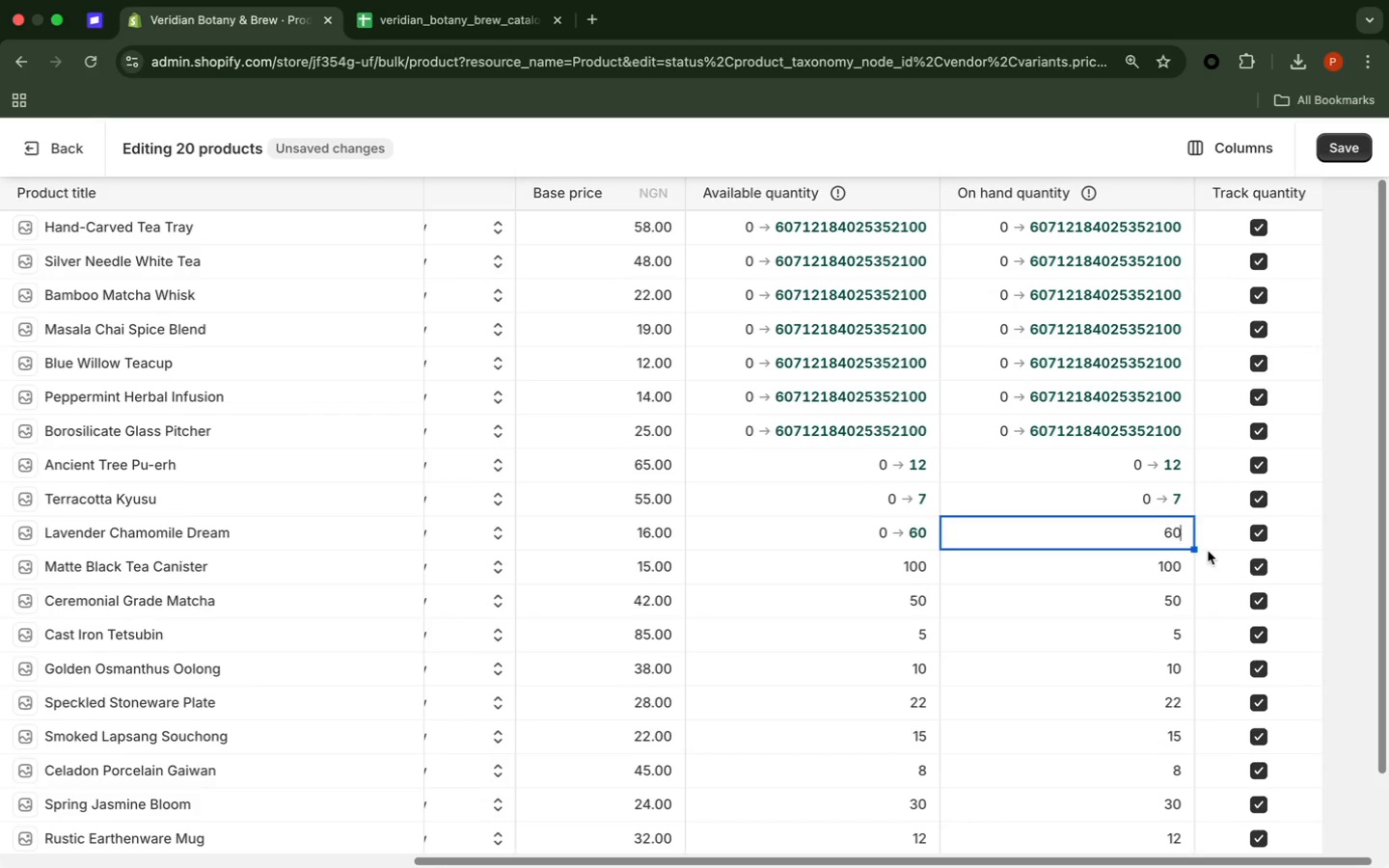 
key(Enter)
 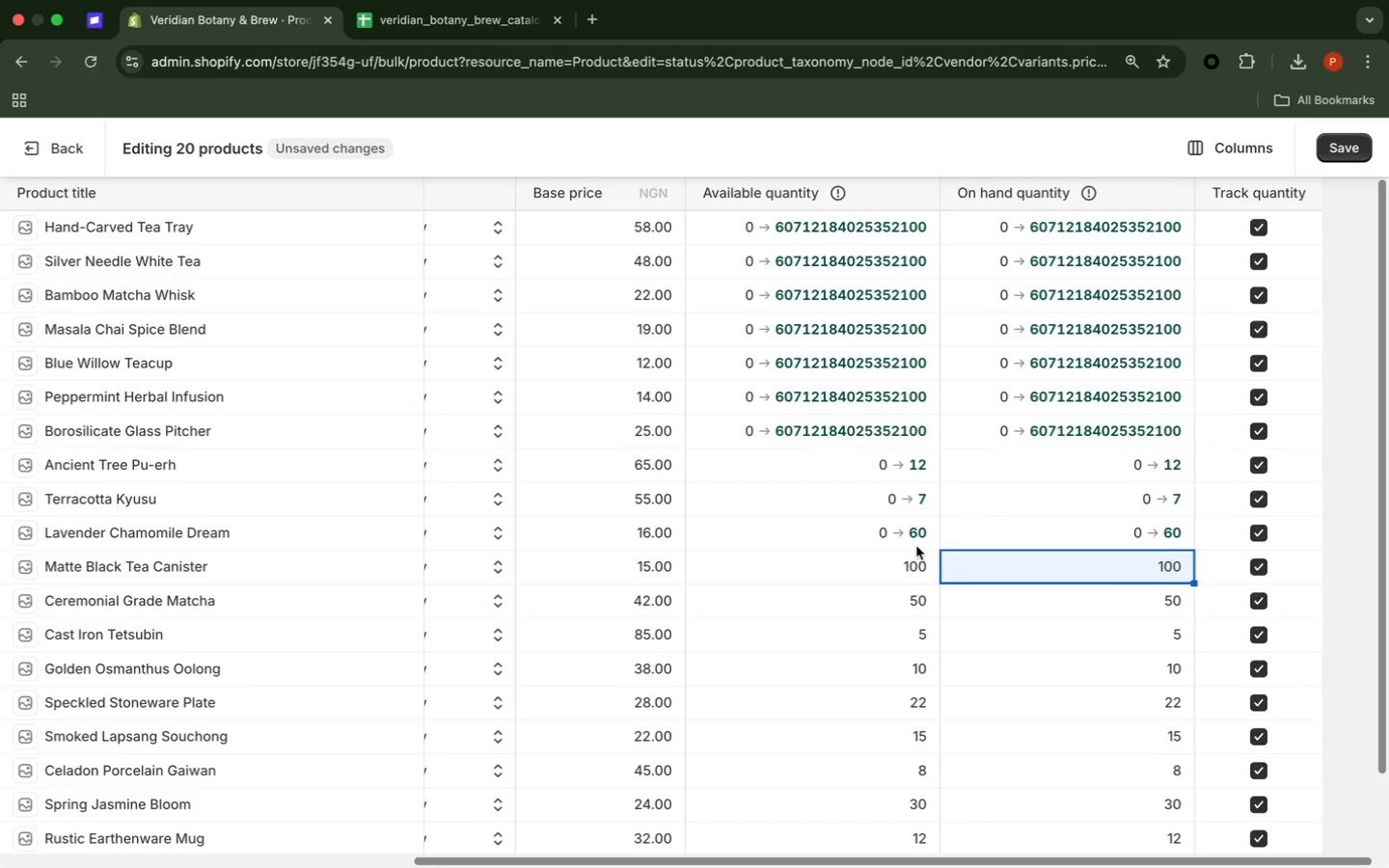 
wait(7.77)
 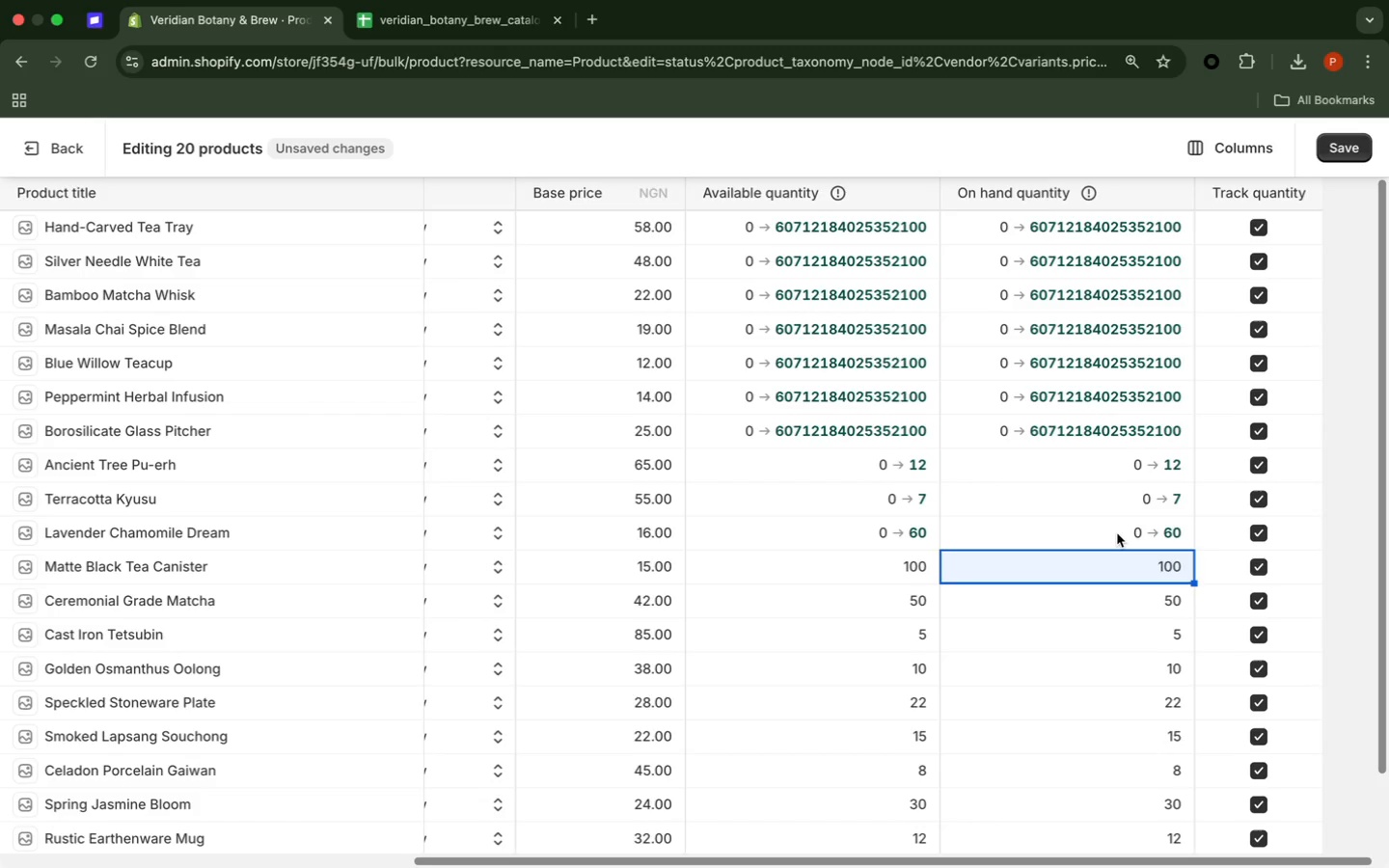 
double_click([913, 537])
 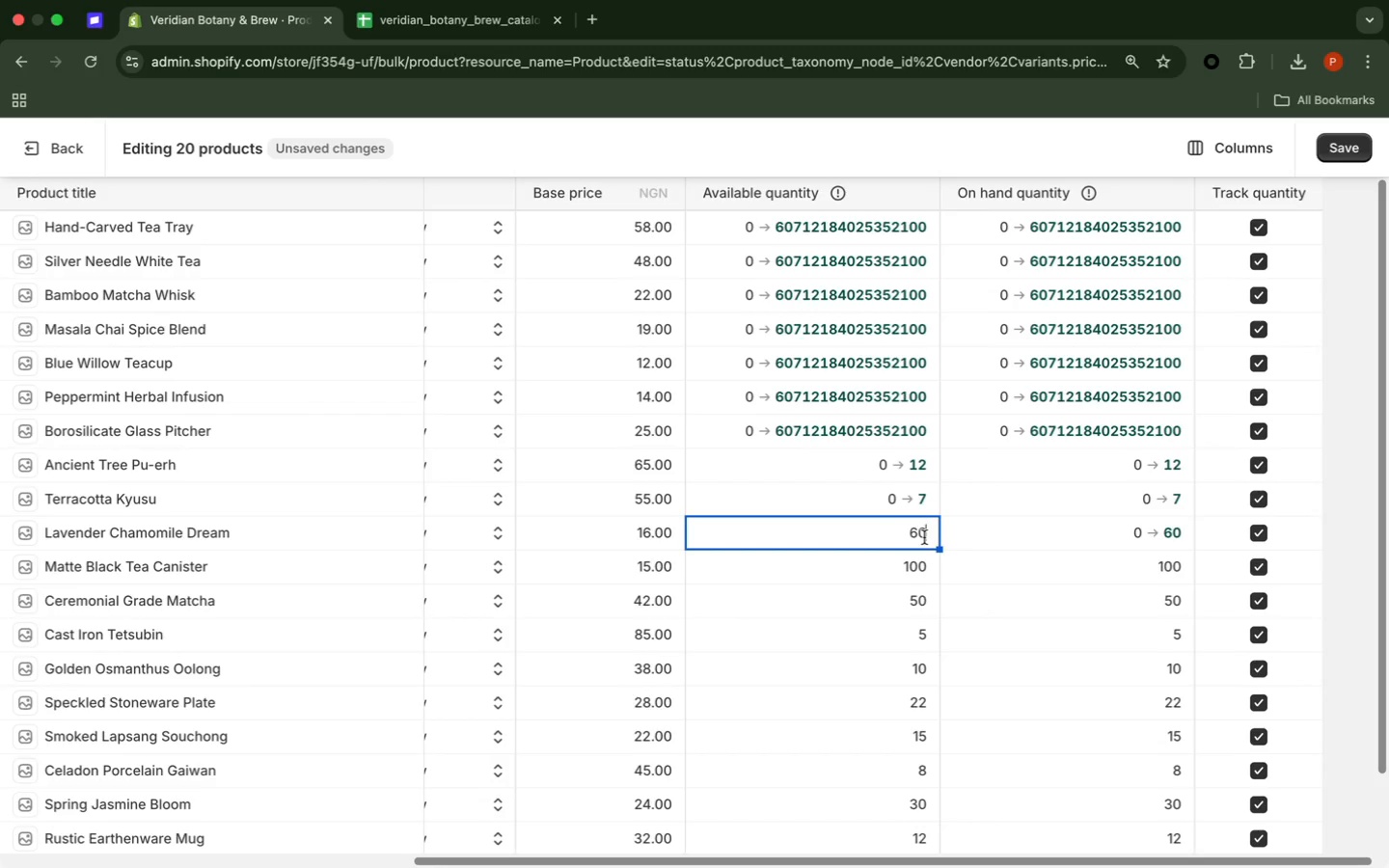 
key(Enter)
 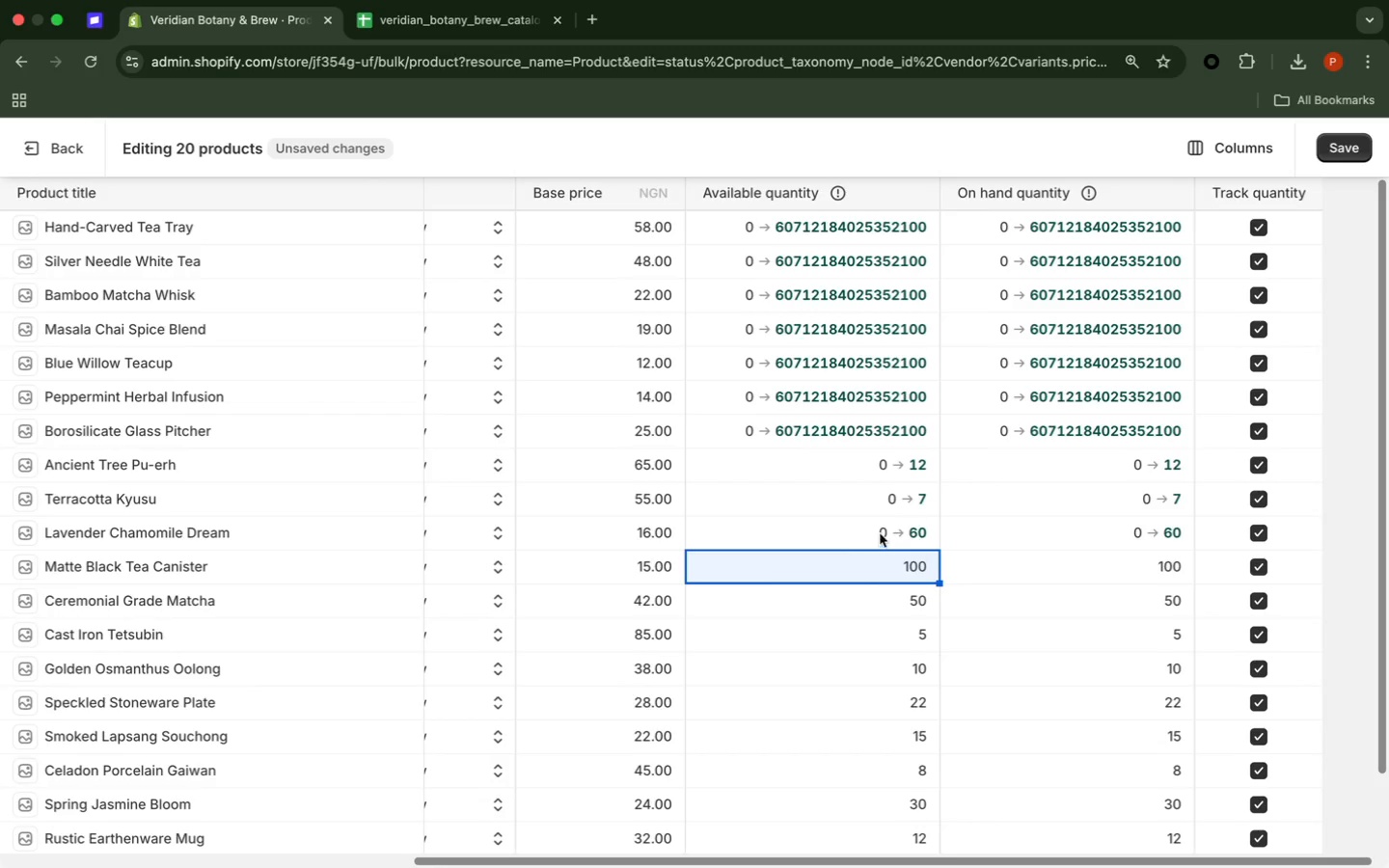 
double_click([880, 533])
 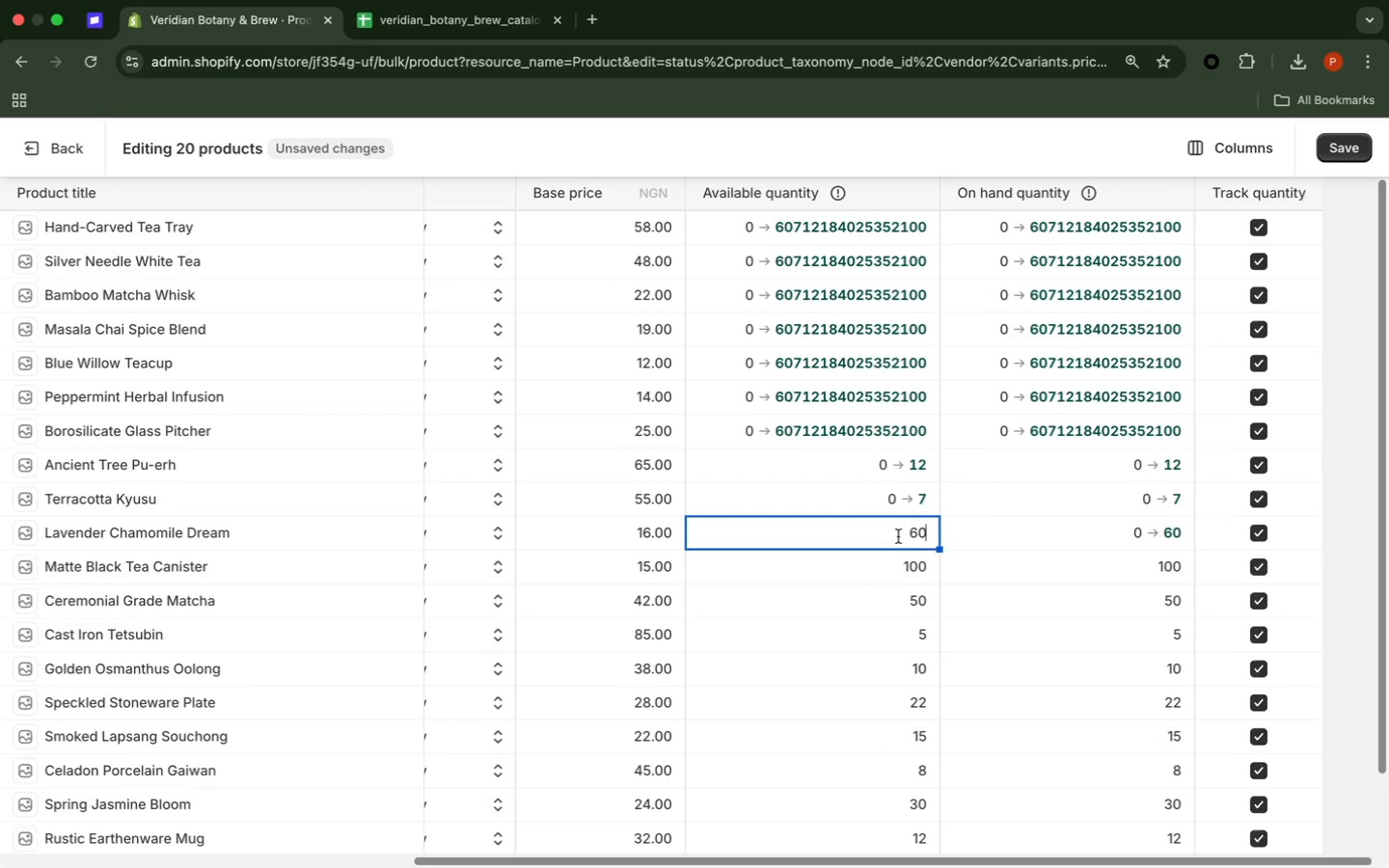 
left_click([904, 538])
 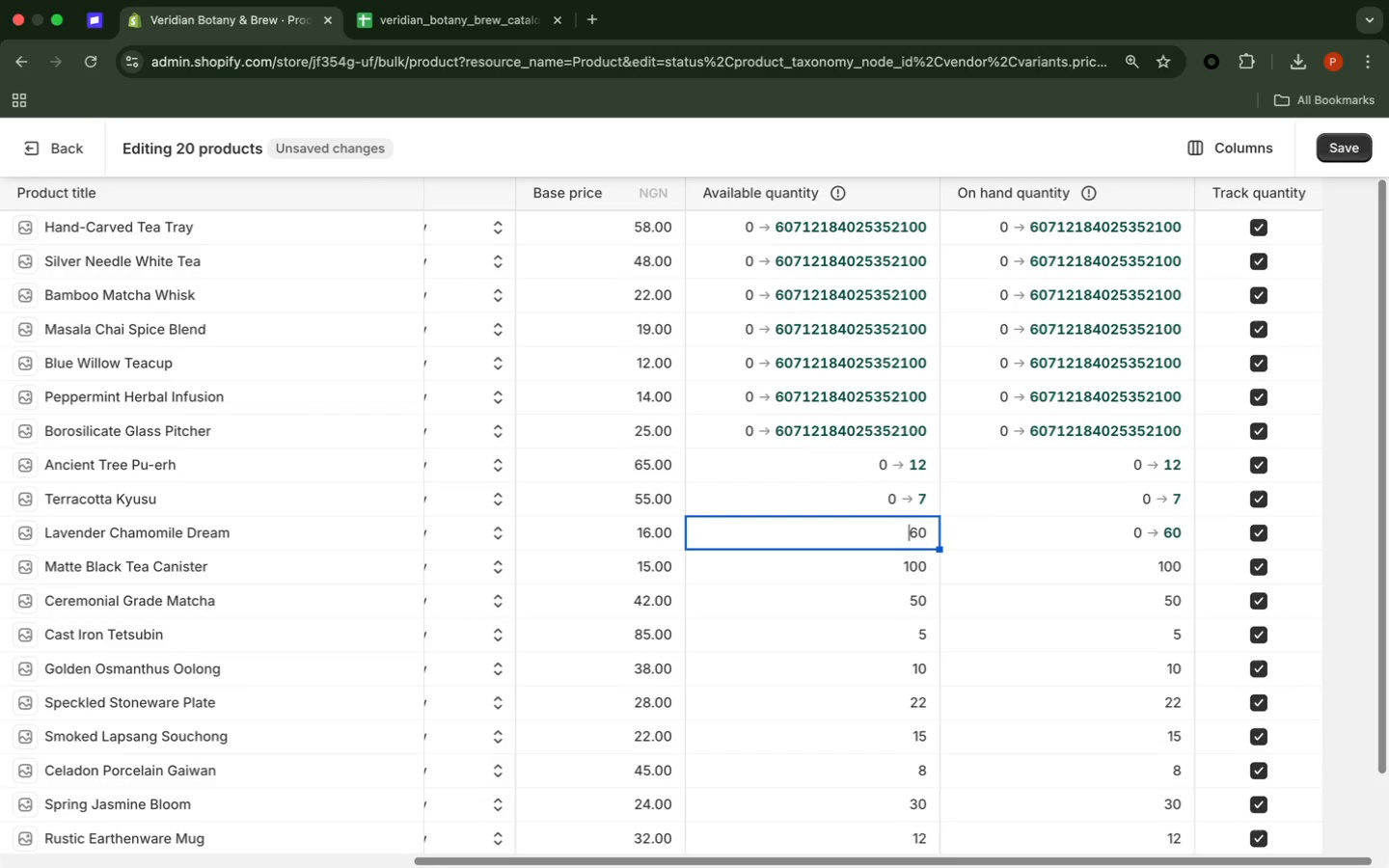 
key(Backspace)
 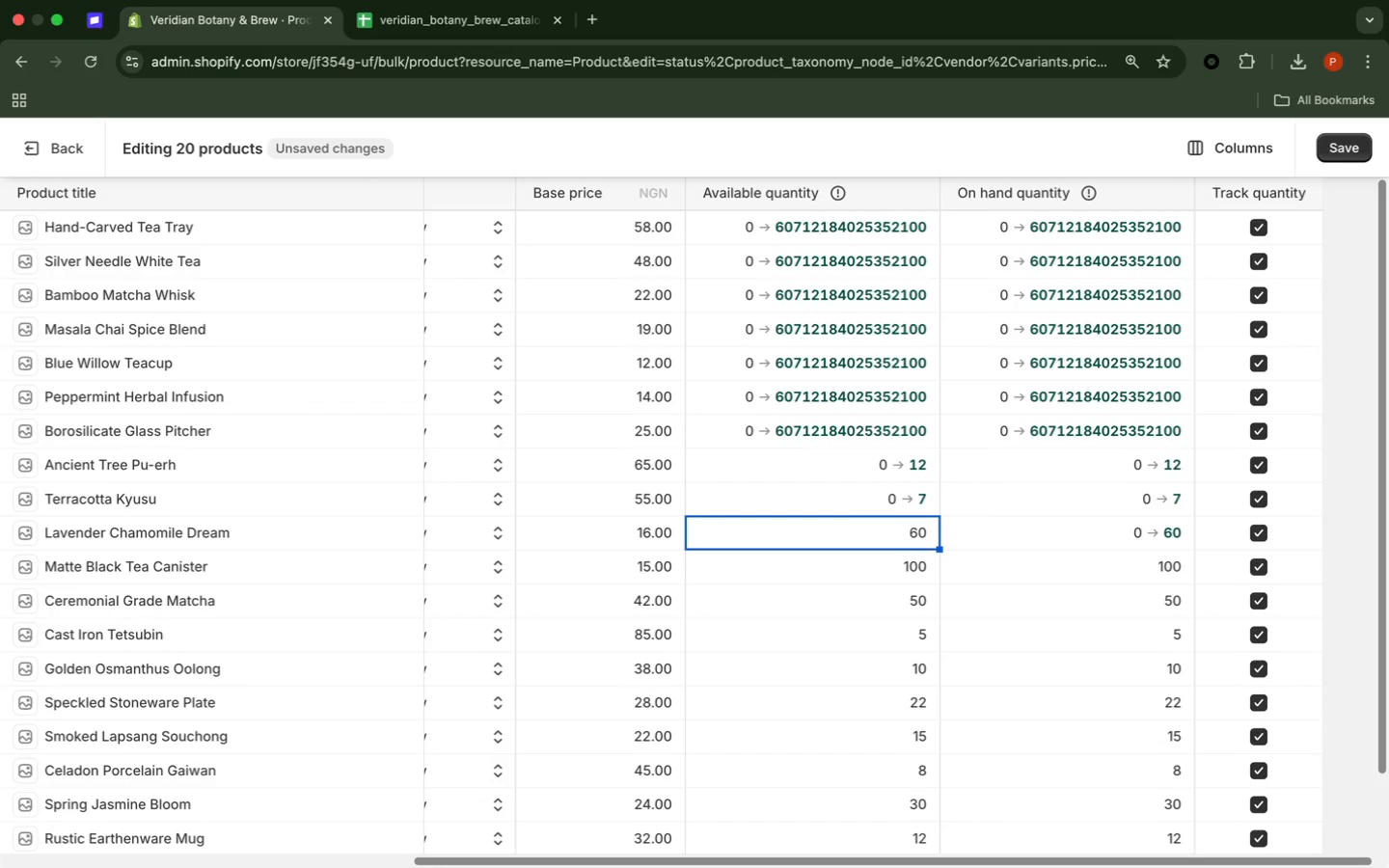 
key(Backspace)
 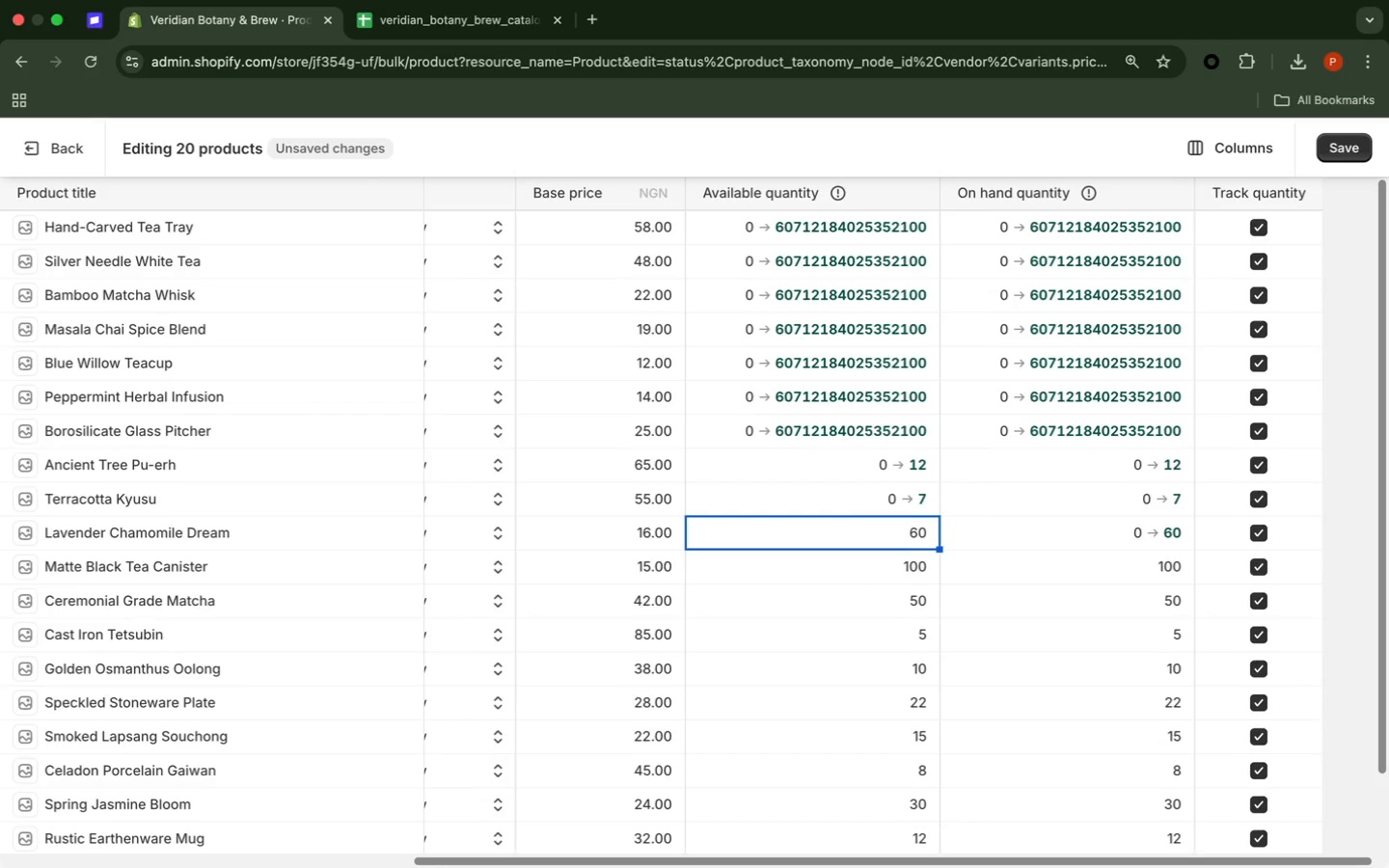 
key(Backspace)
 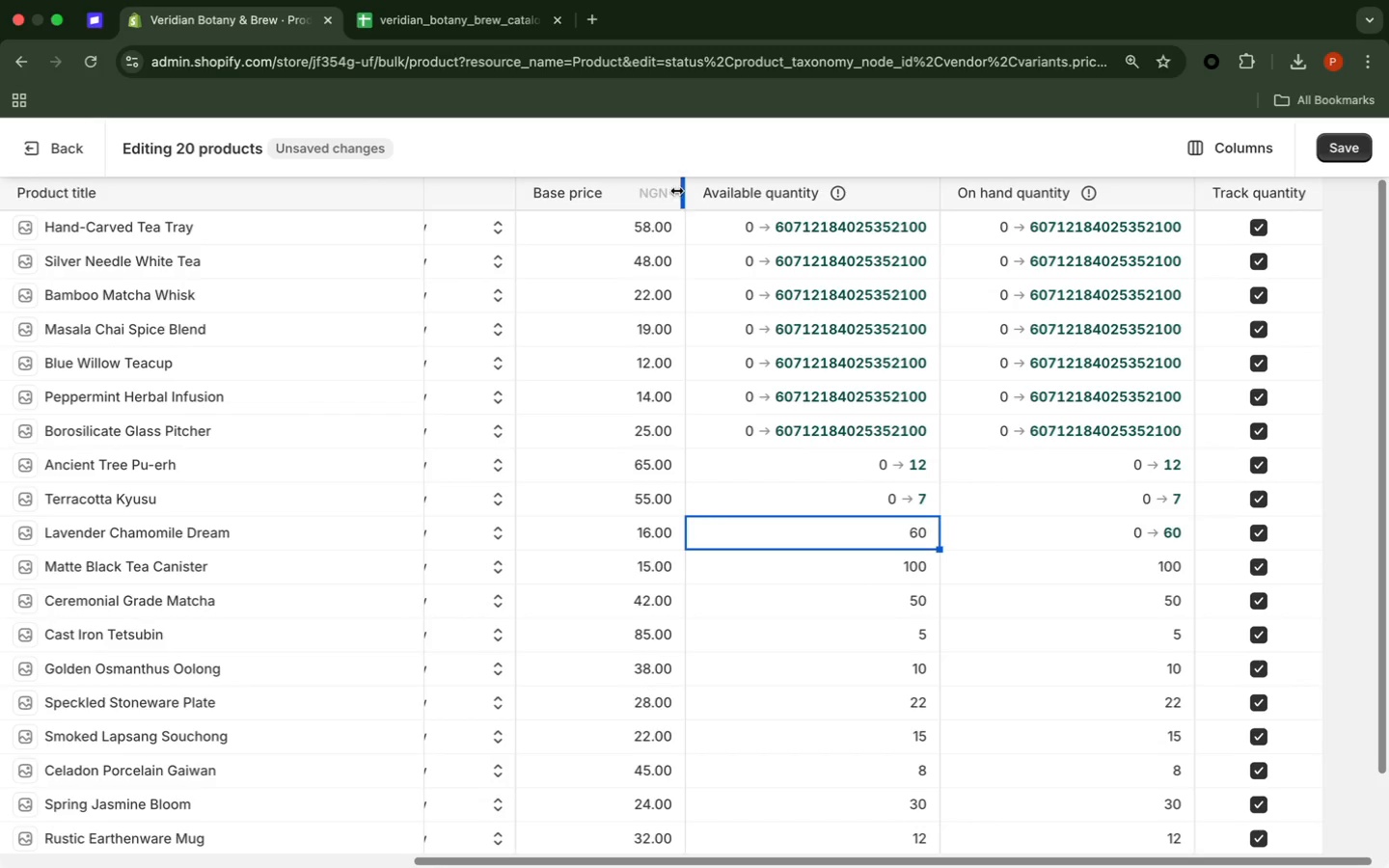 
wait(5.3)
 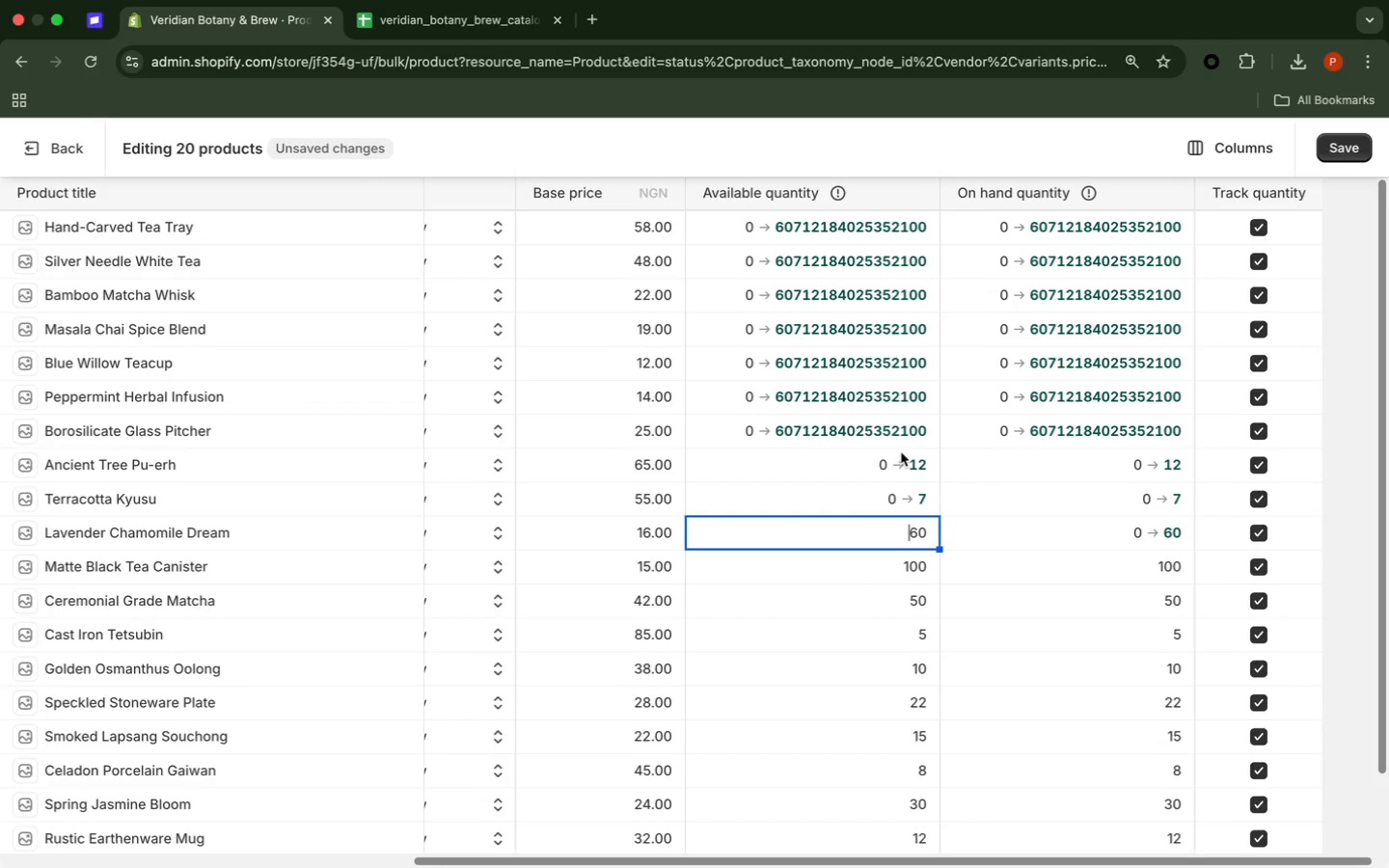 
left_click_drag(start_coordinate=[736, 225], to_coordinate=[887, 521])
 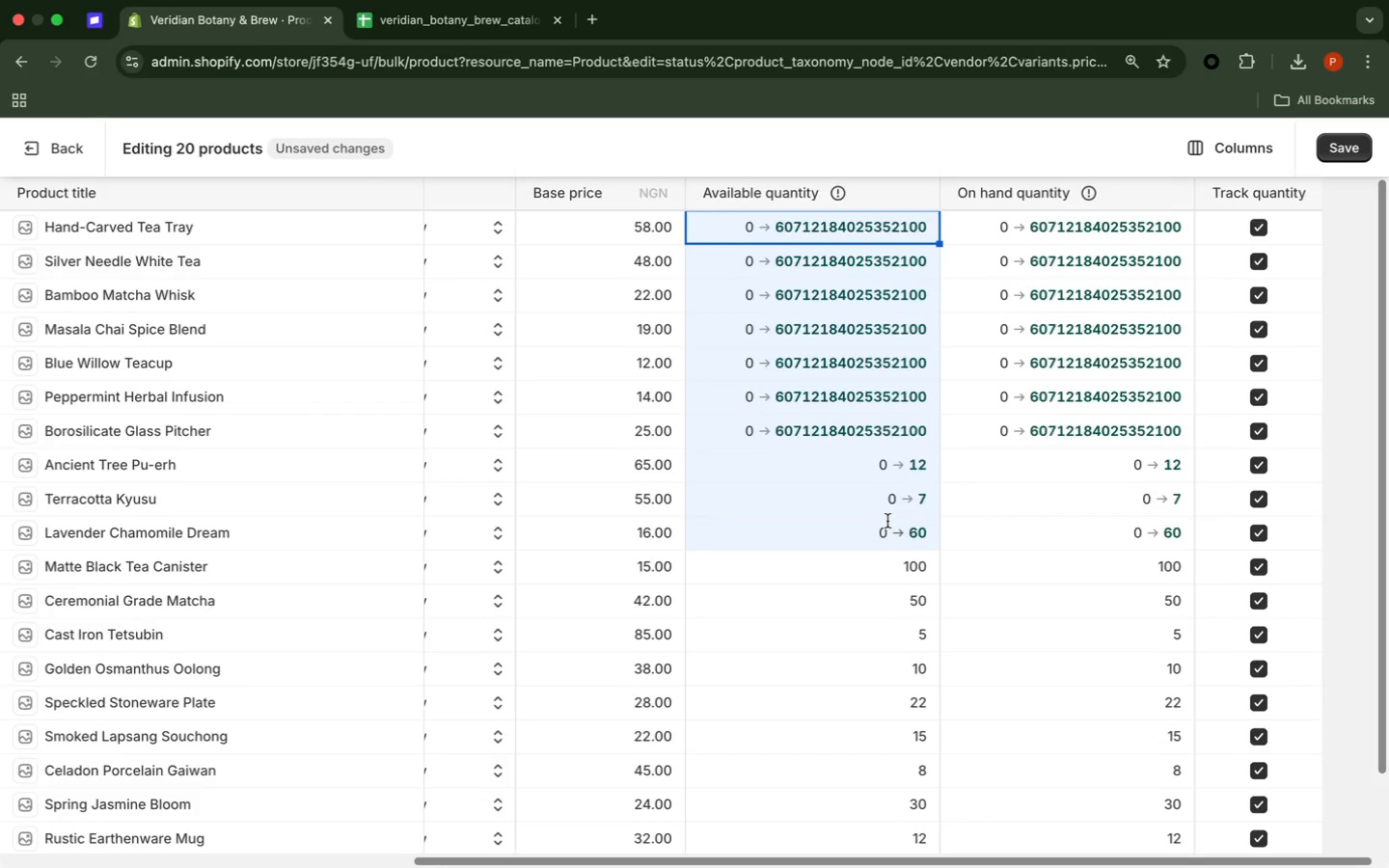 
key(Backspace)
 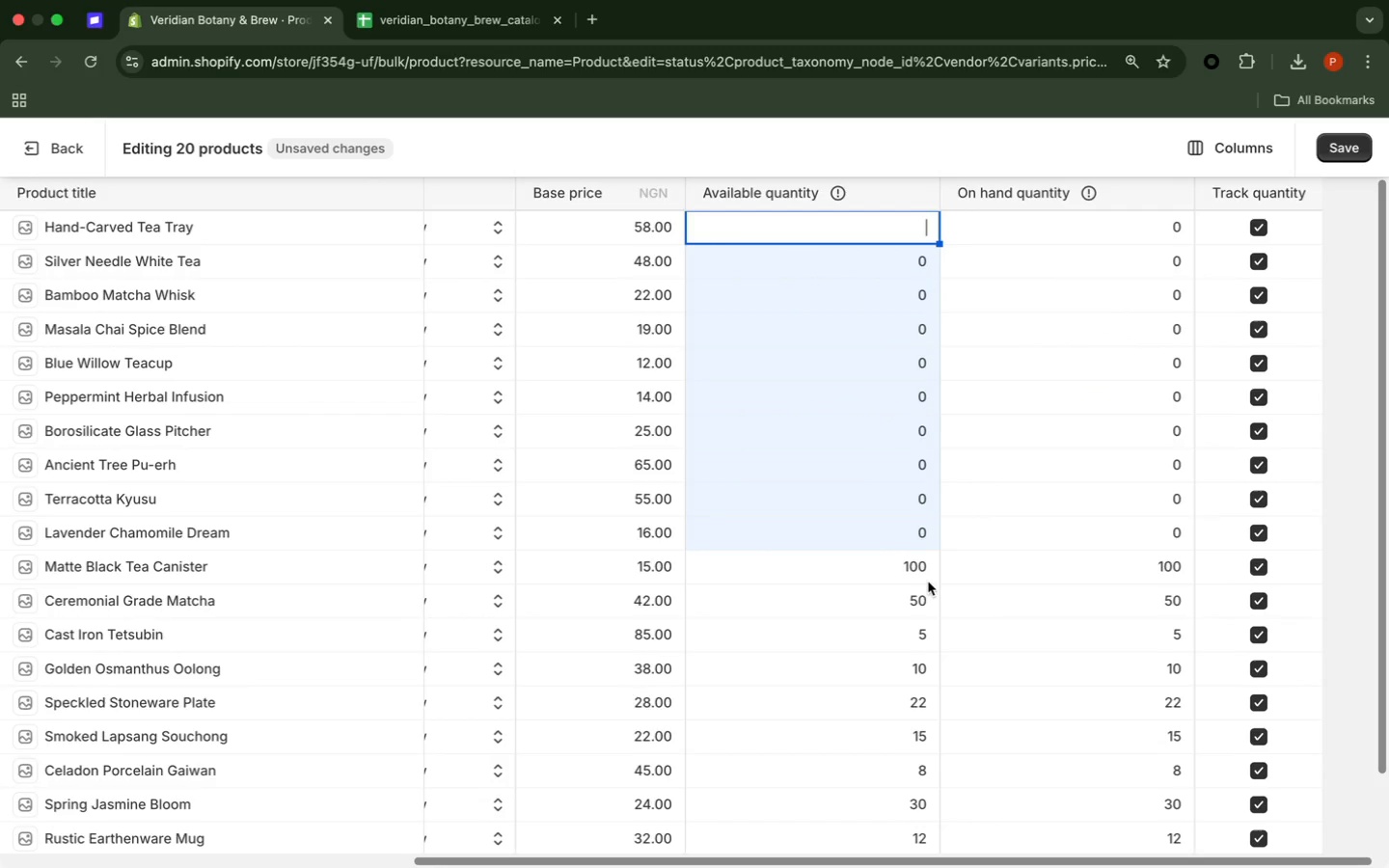 
left_click([866, 531])
 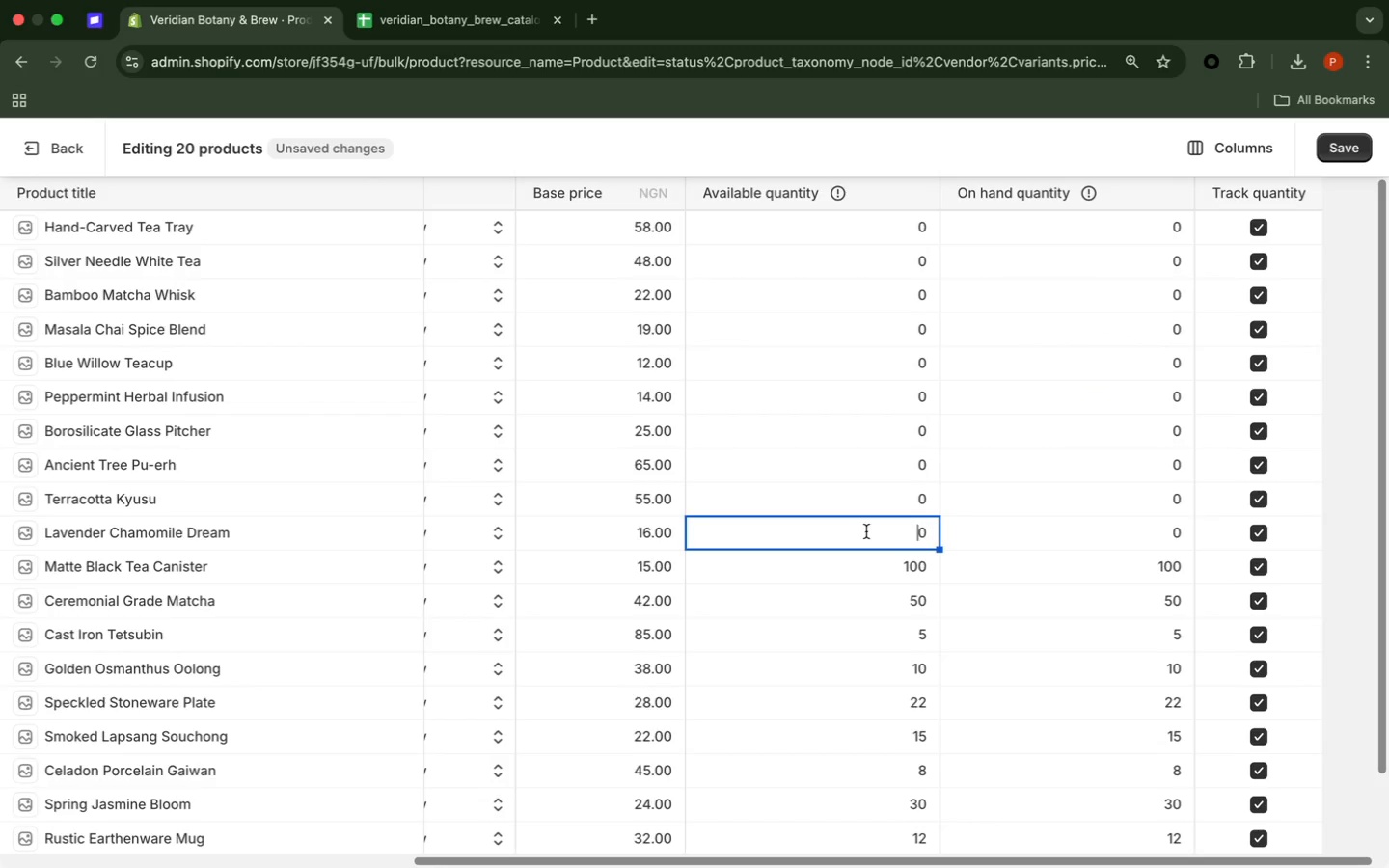 
double_click([866, 531])
 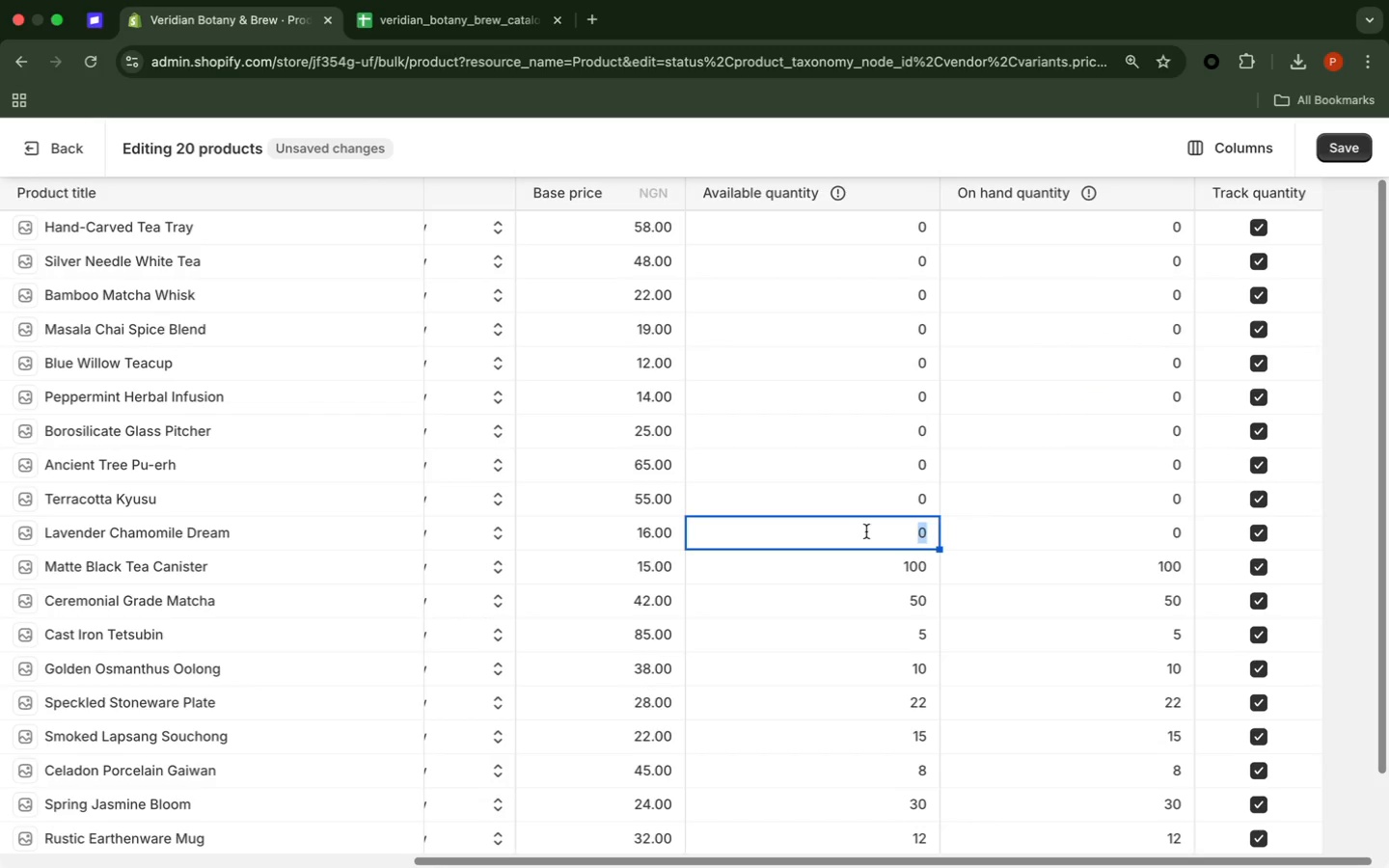 
type(60)
 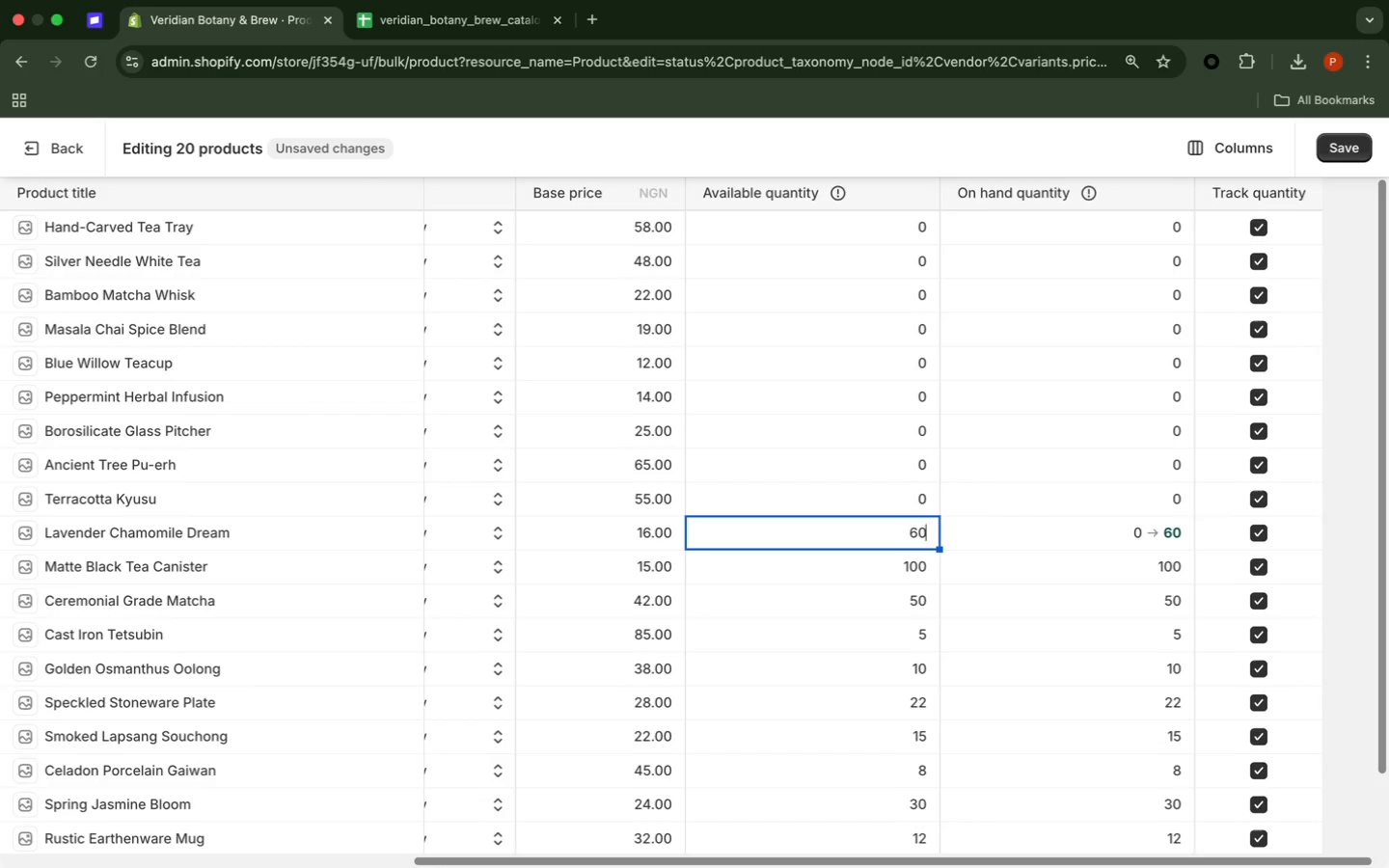 
key(Enter)
 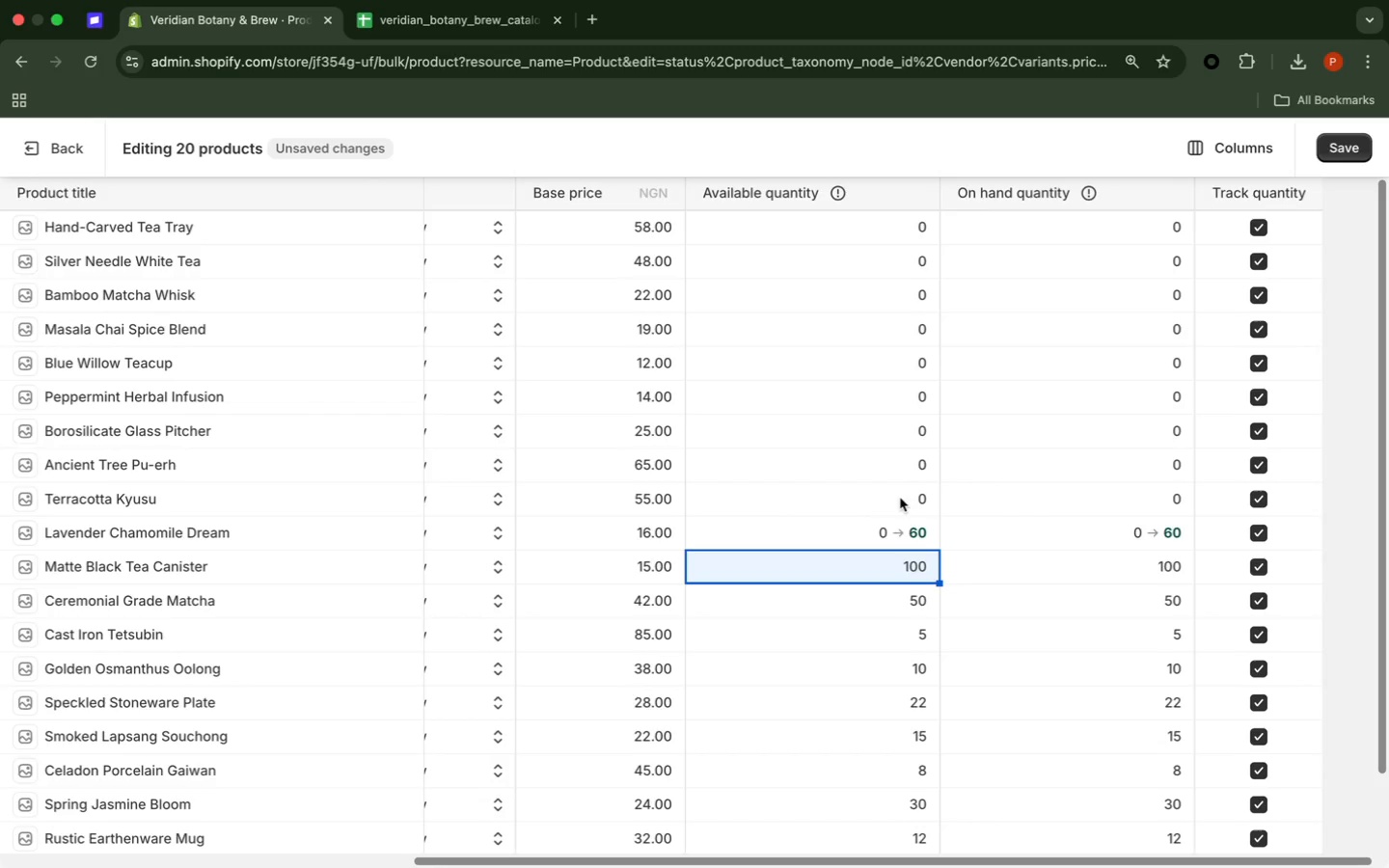 
double_click([900, 498])
 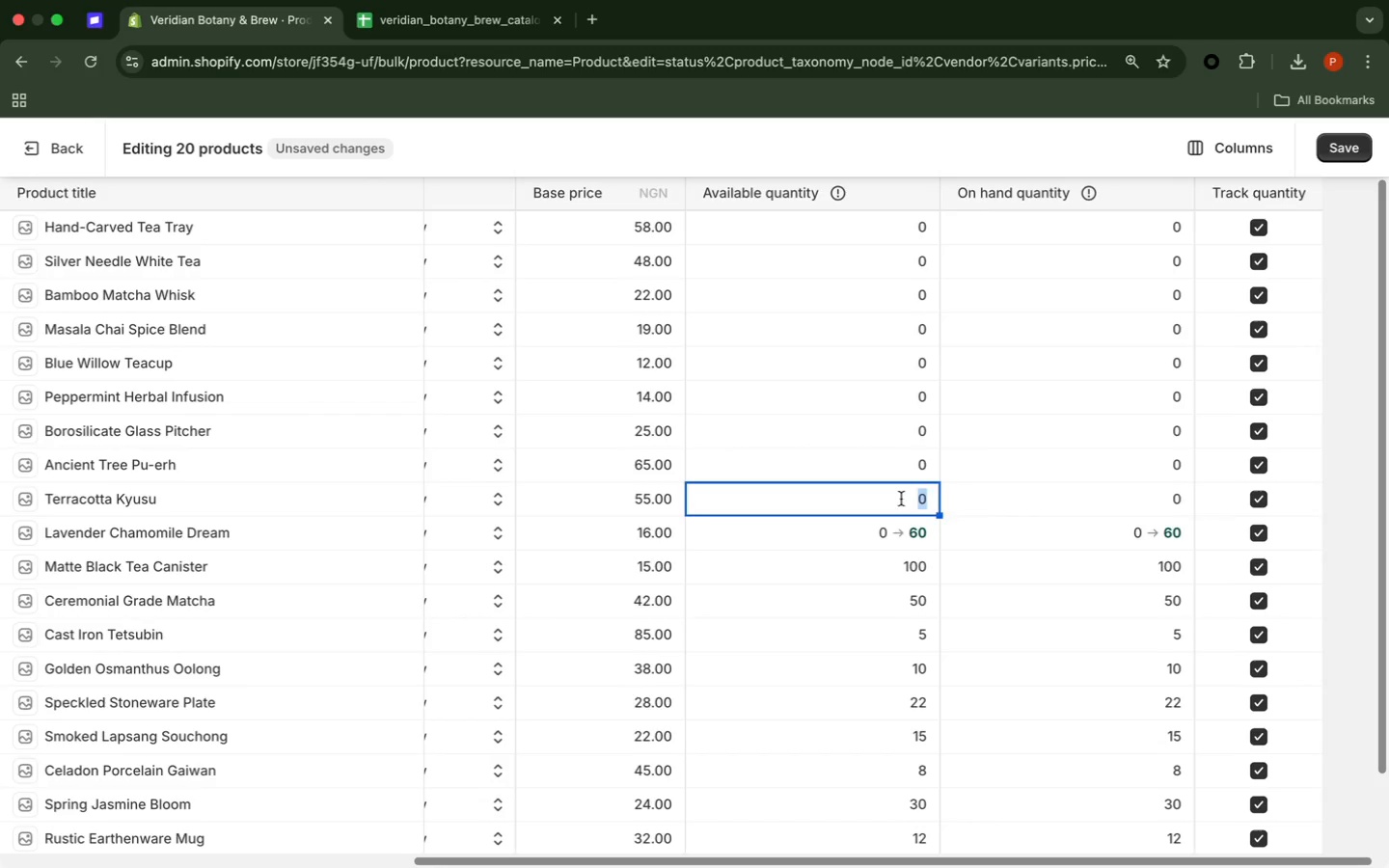 
key(7)
 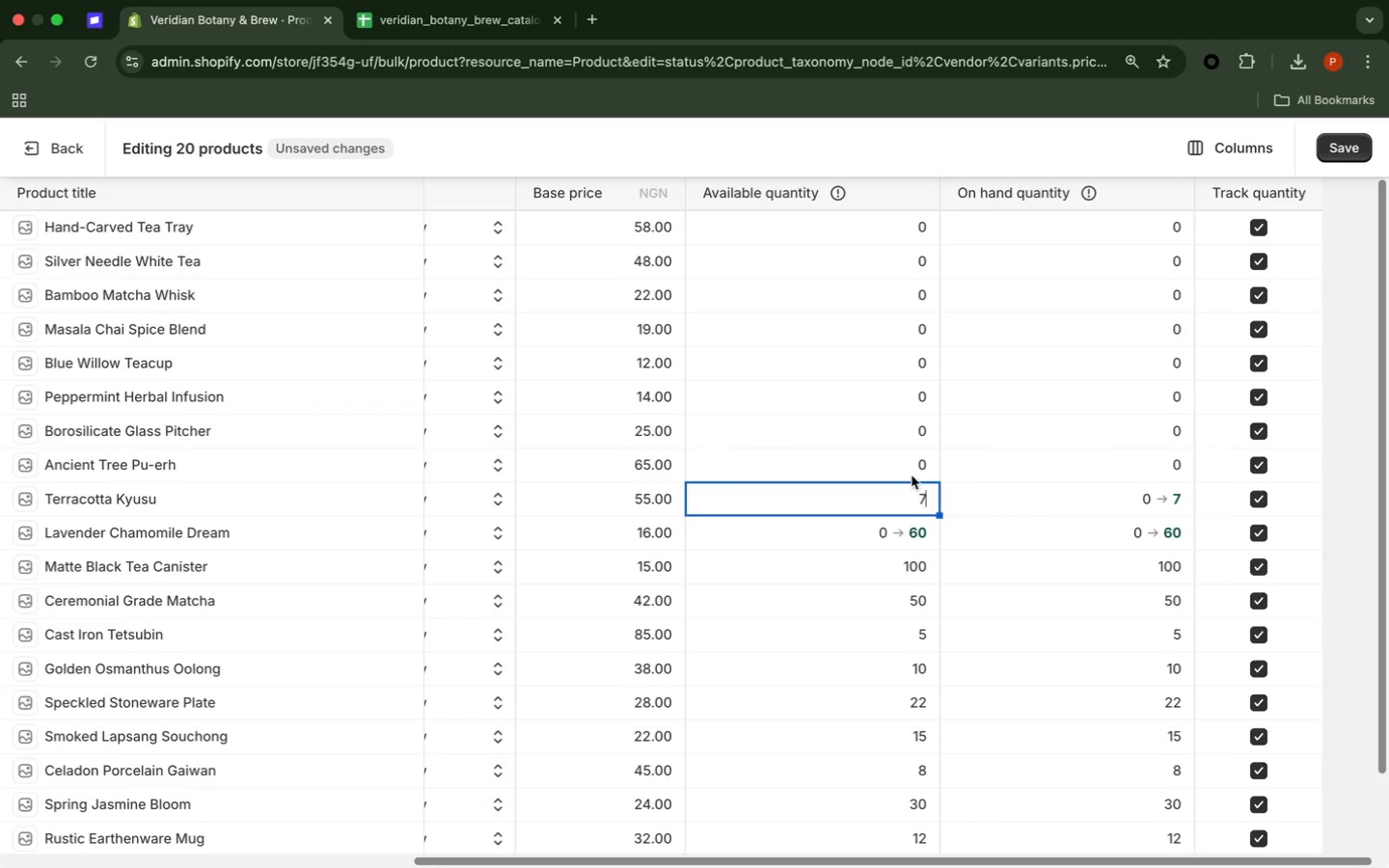 
left_click([912, 475])
 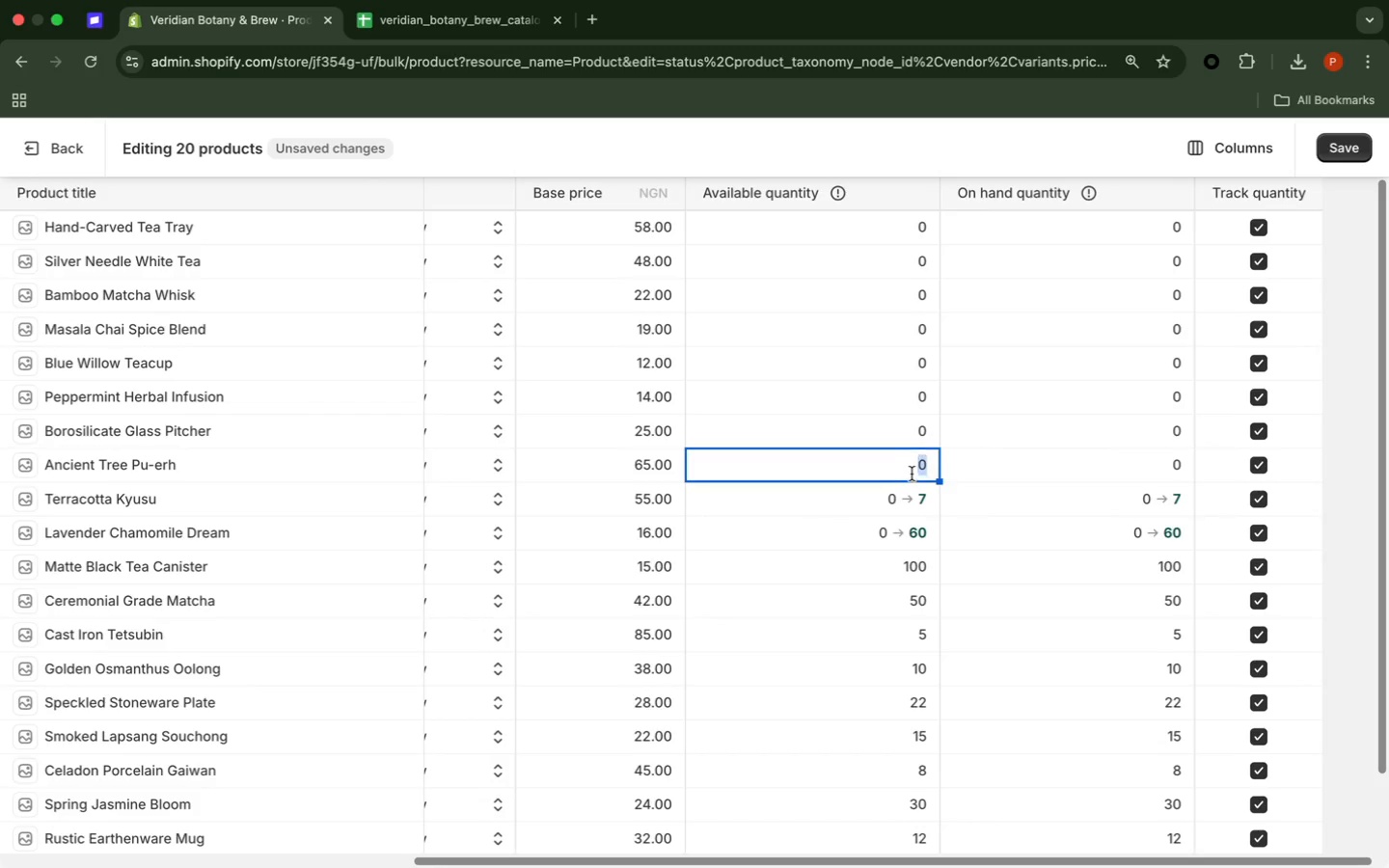 
double_click([912, 475])
 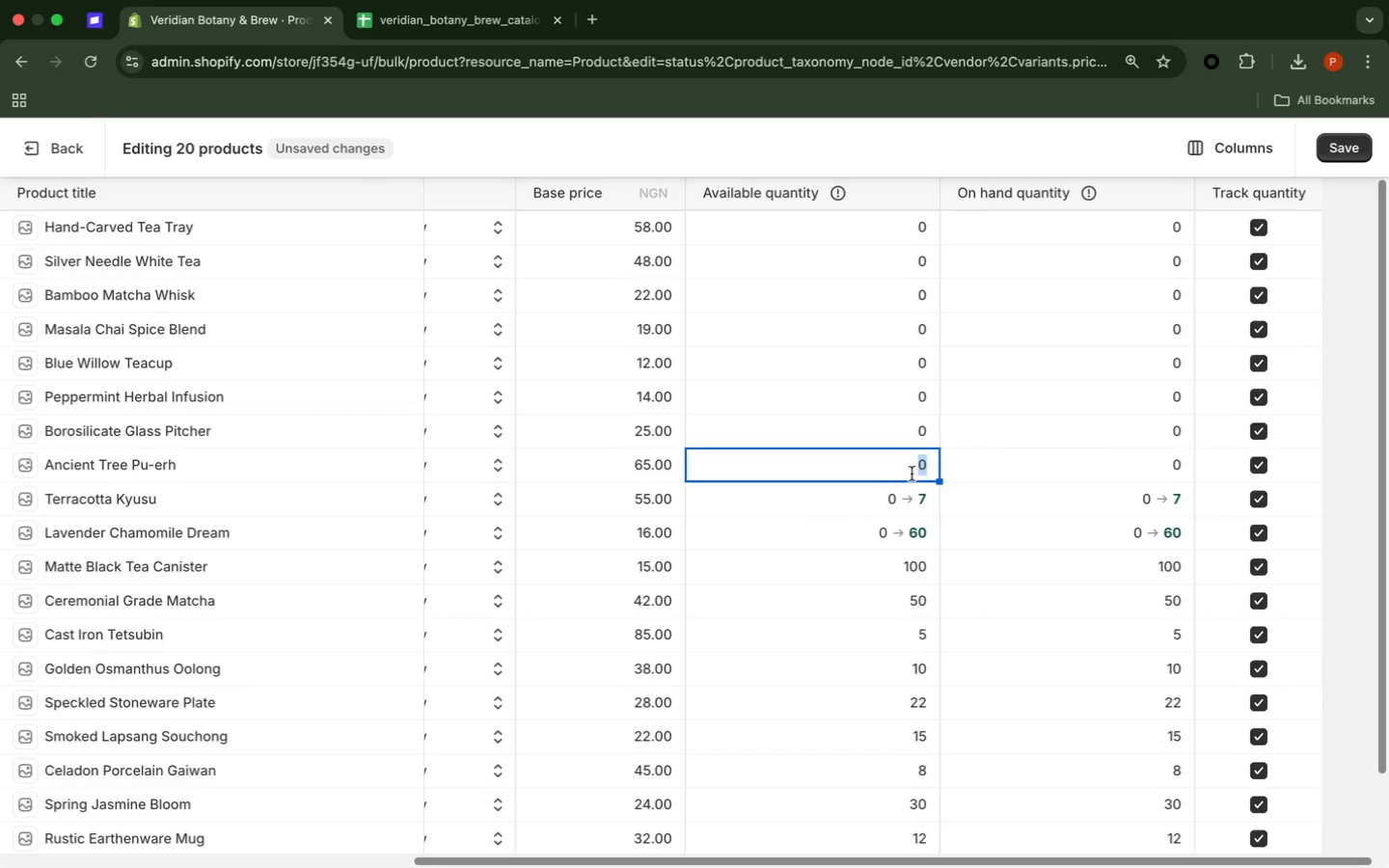 
type(12)
 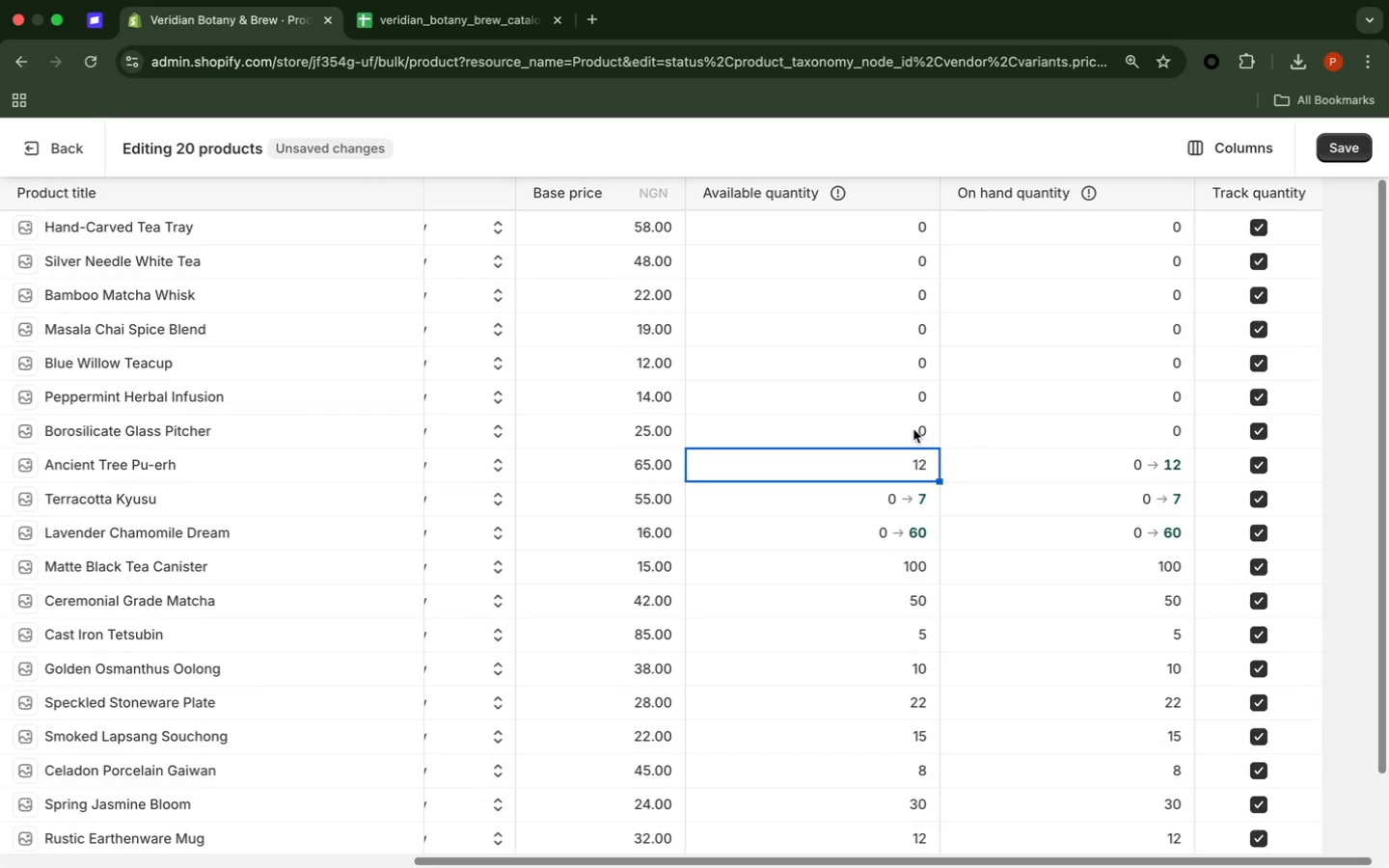 
double_click([913, 429])
 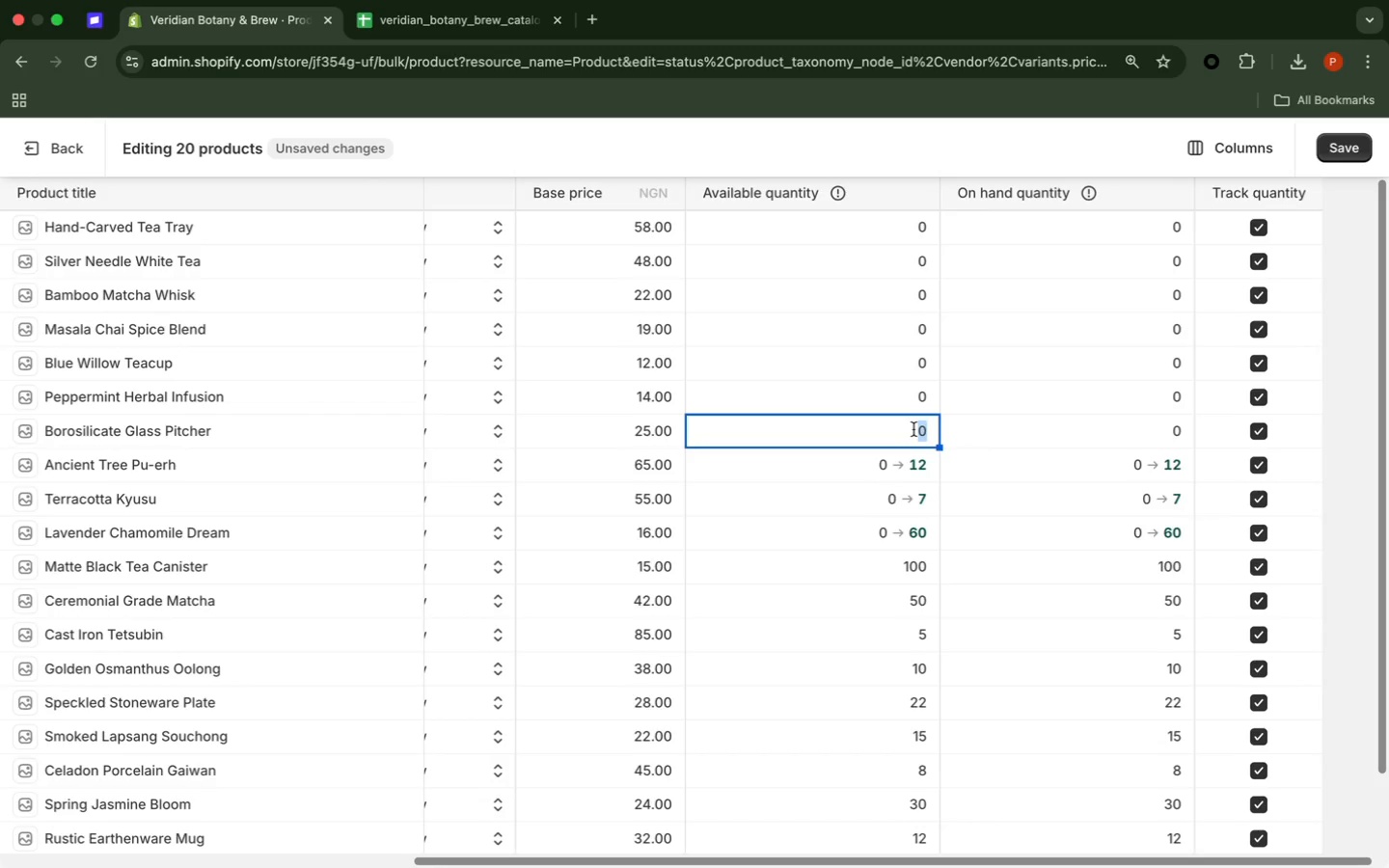 
type(18)
 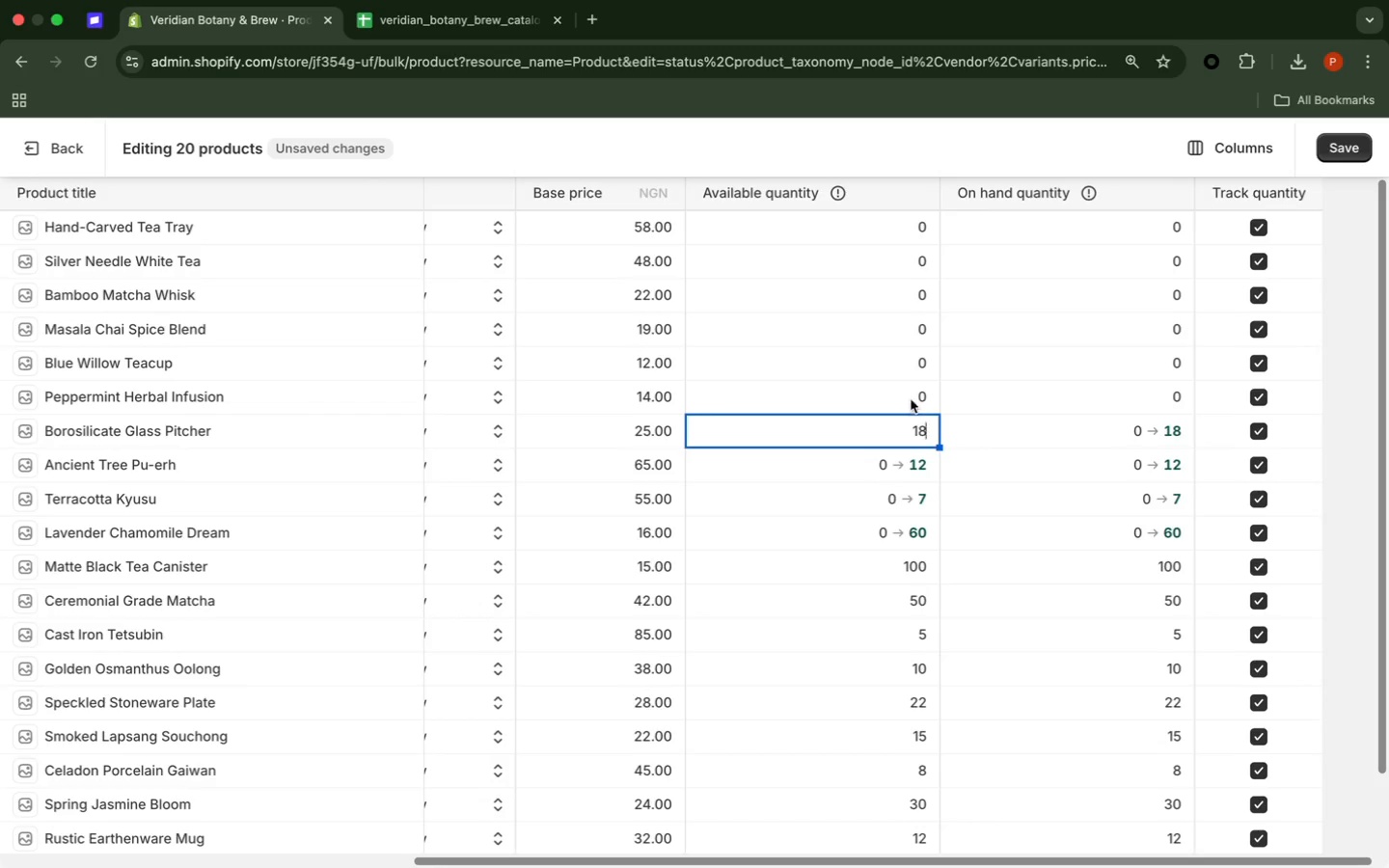 
double_click([911, 399])
 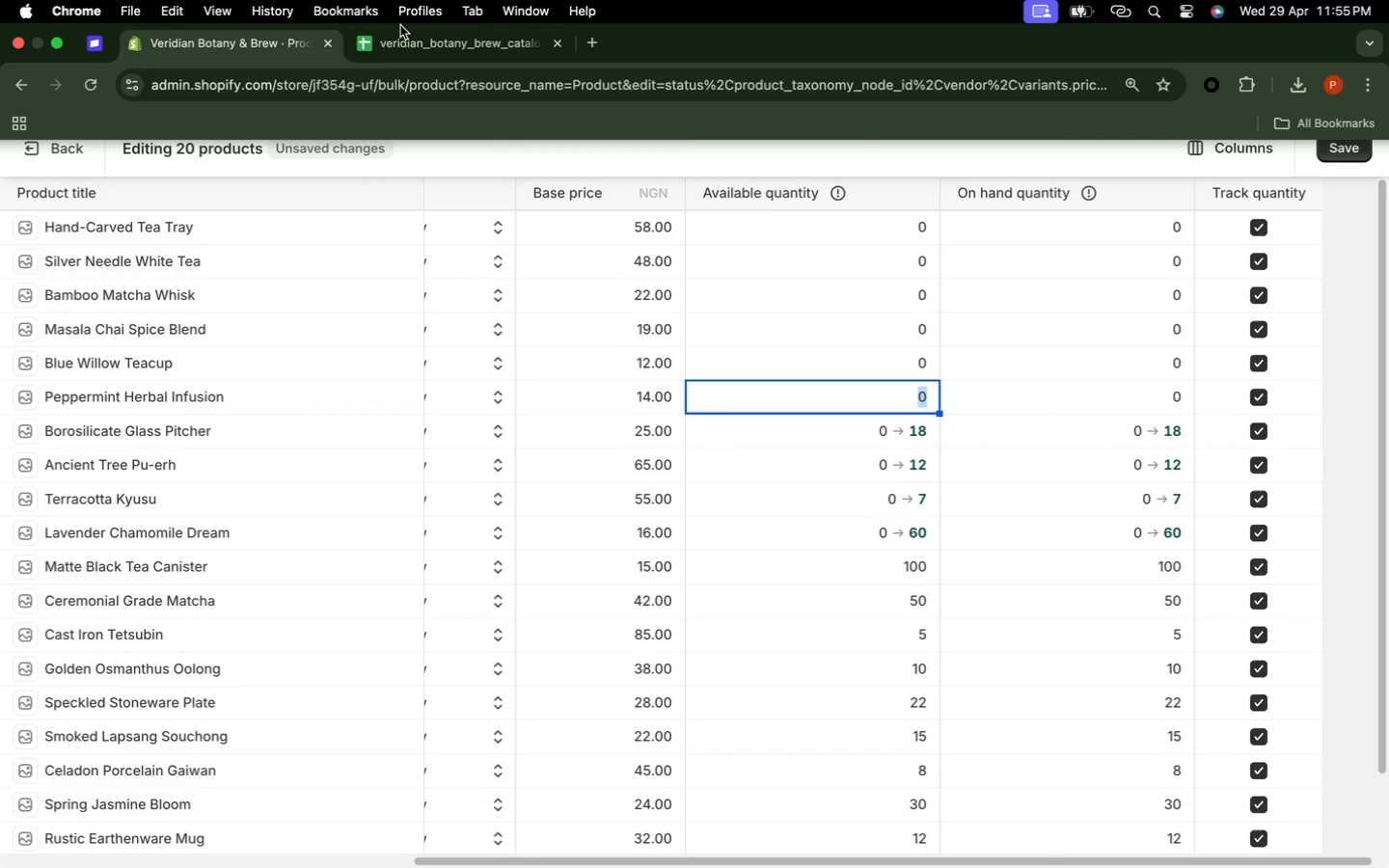 
left_click([415, 45])
 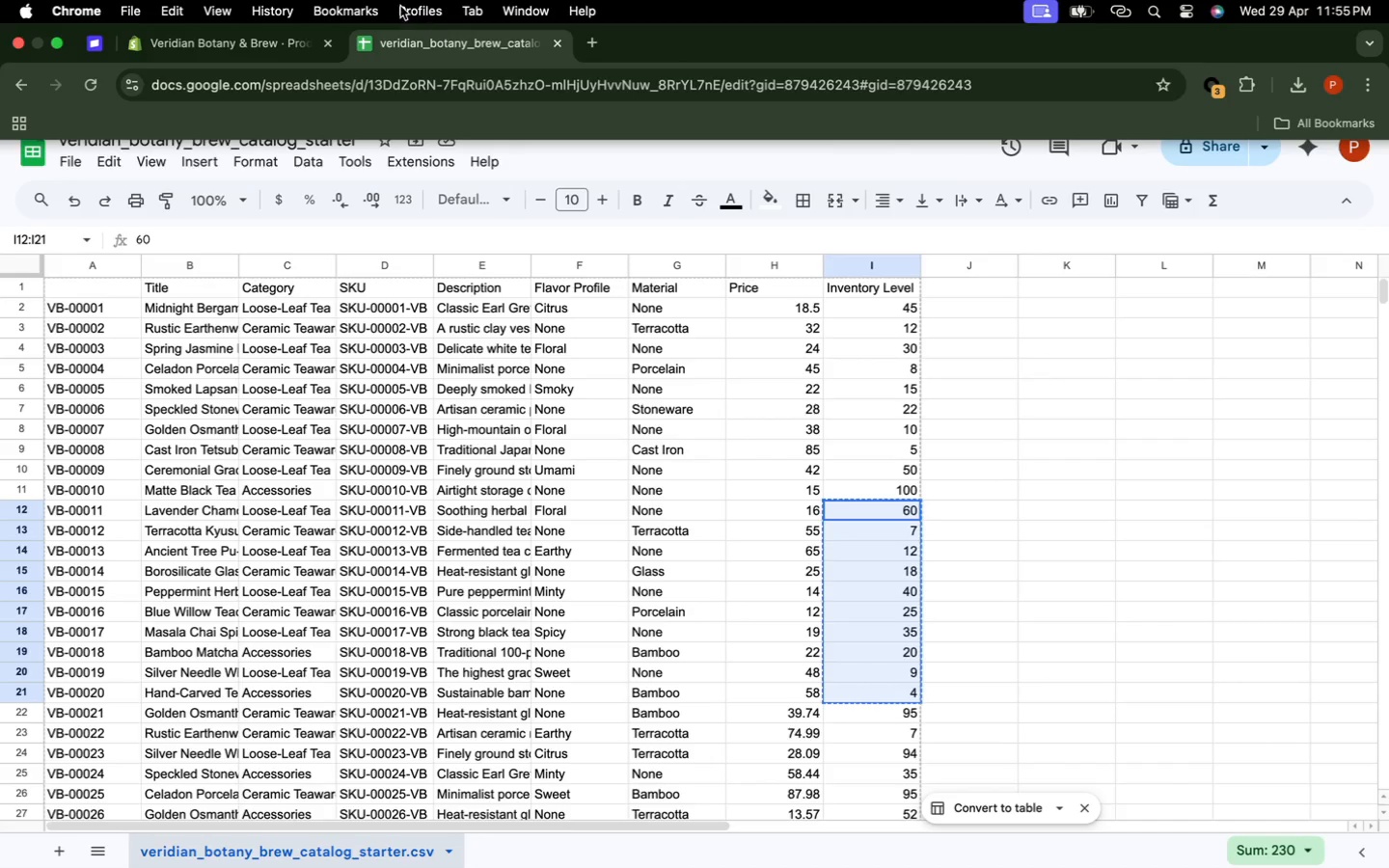 
wait(6.38)
 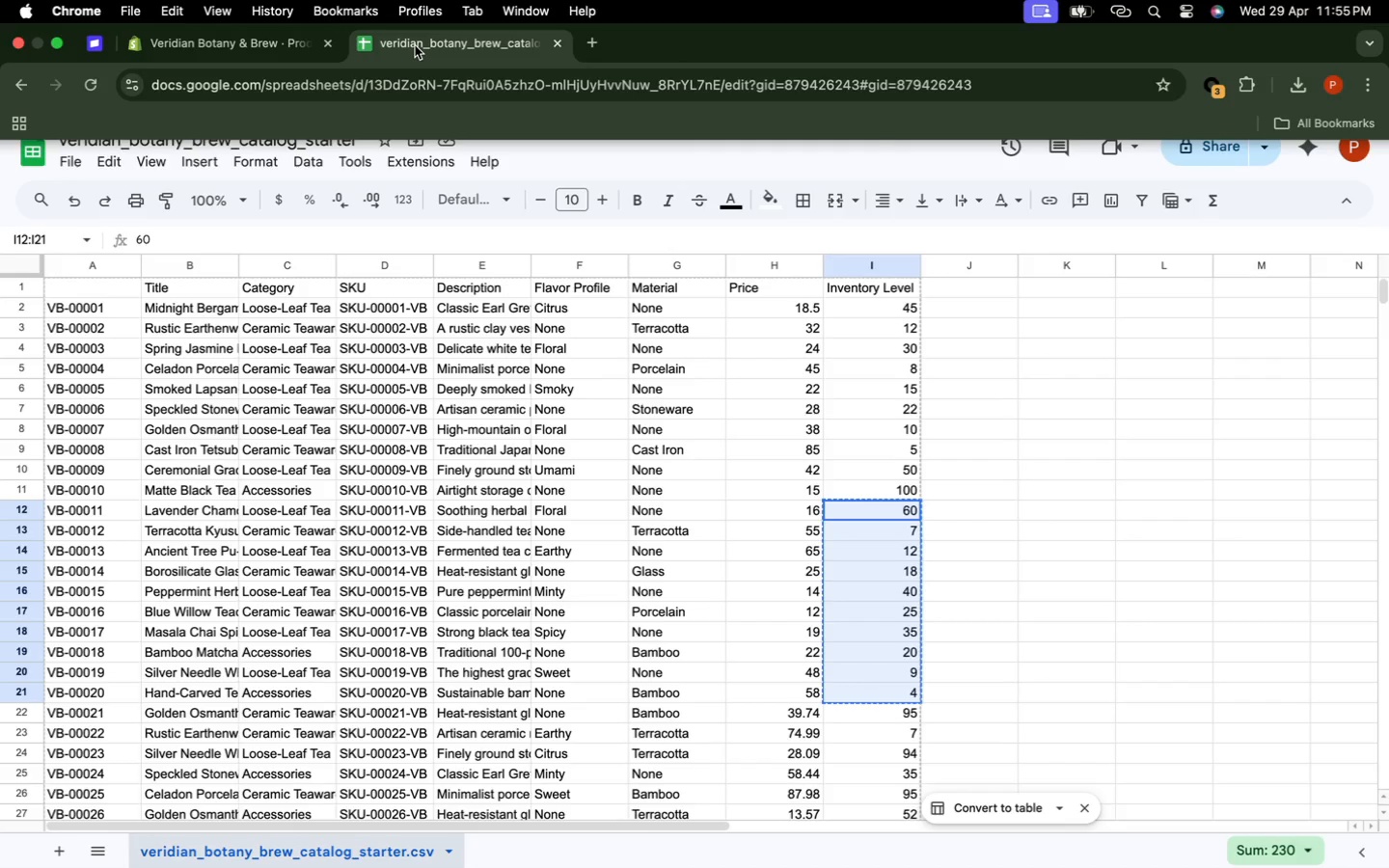 
left_click([275, 51])
 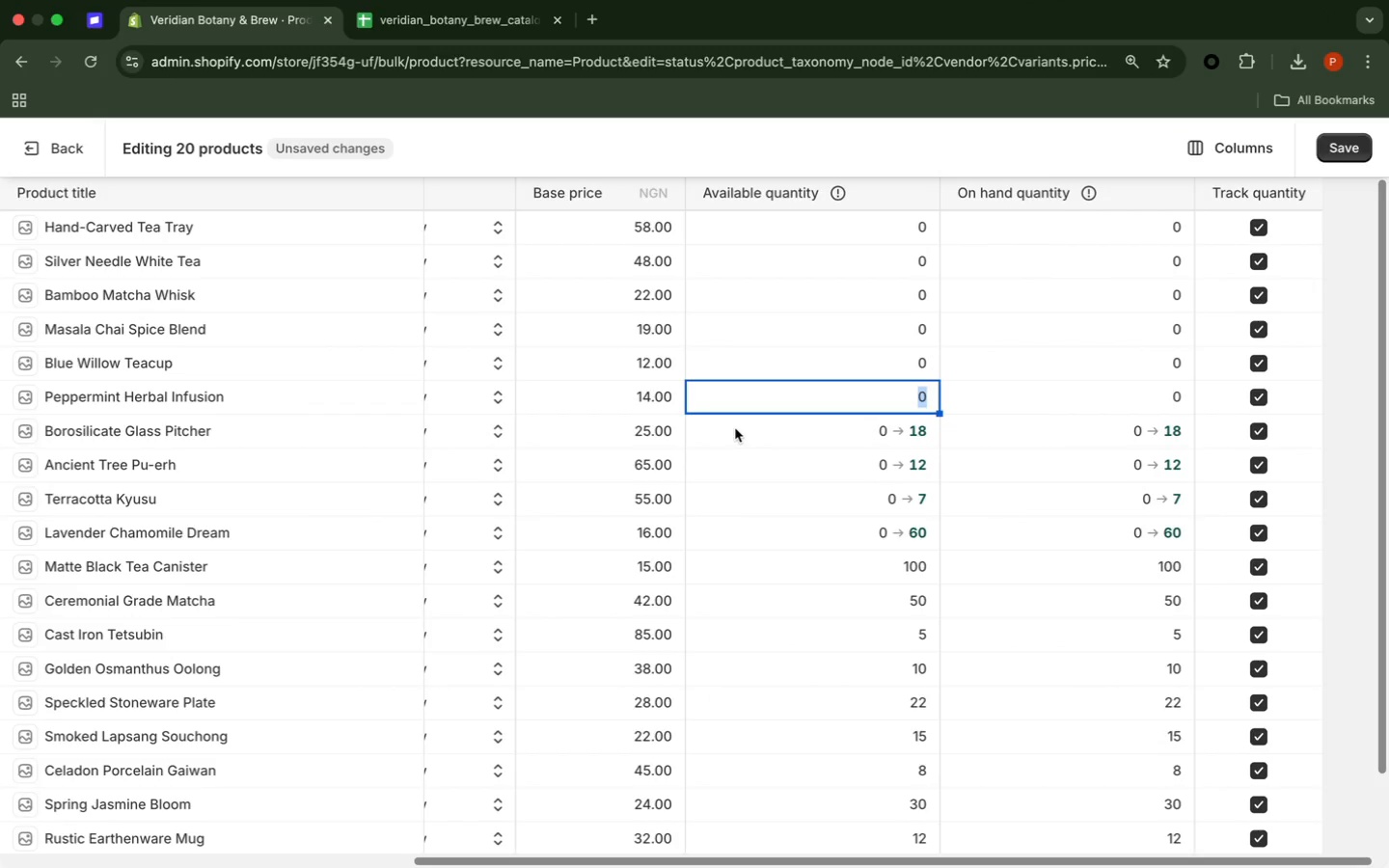 
type(40)
 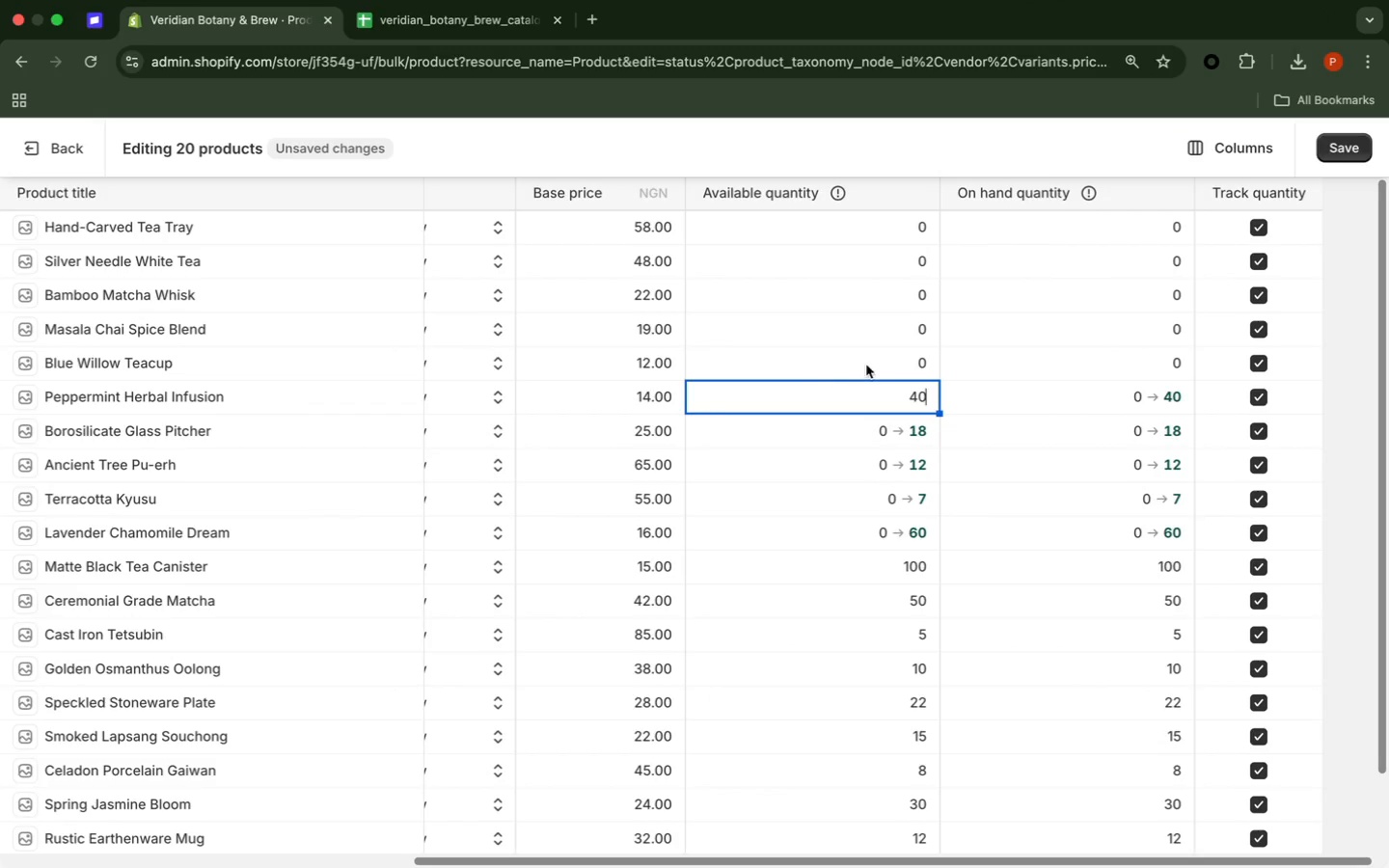 
left_click([867, 363])
 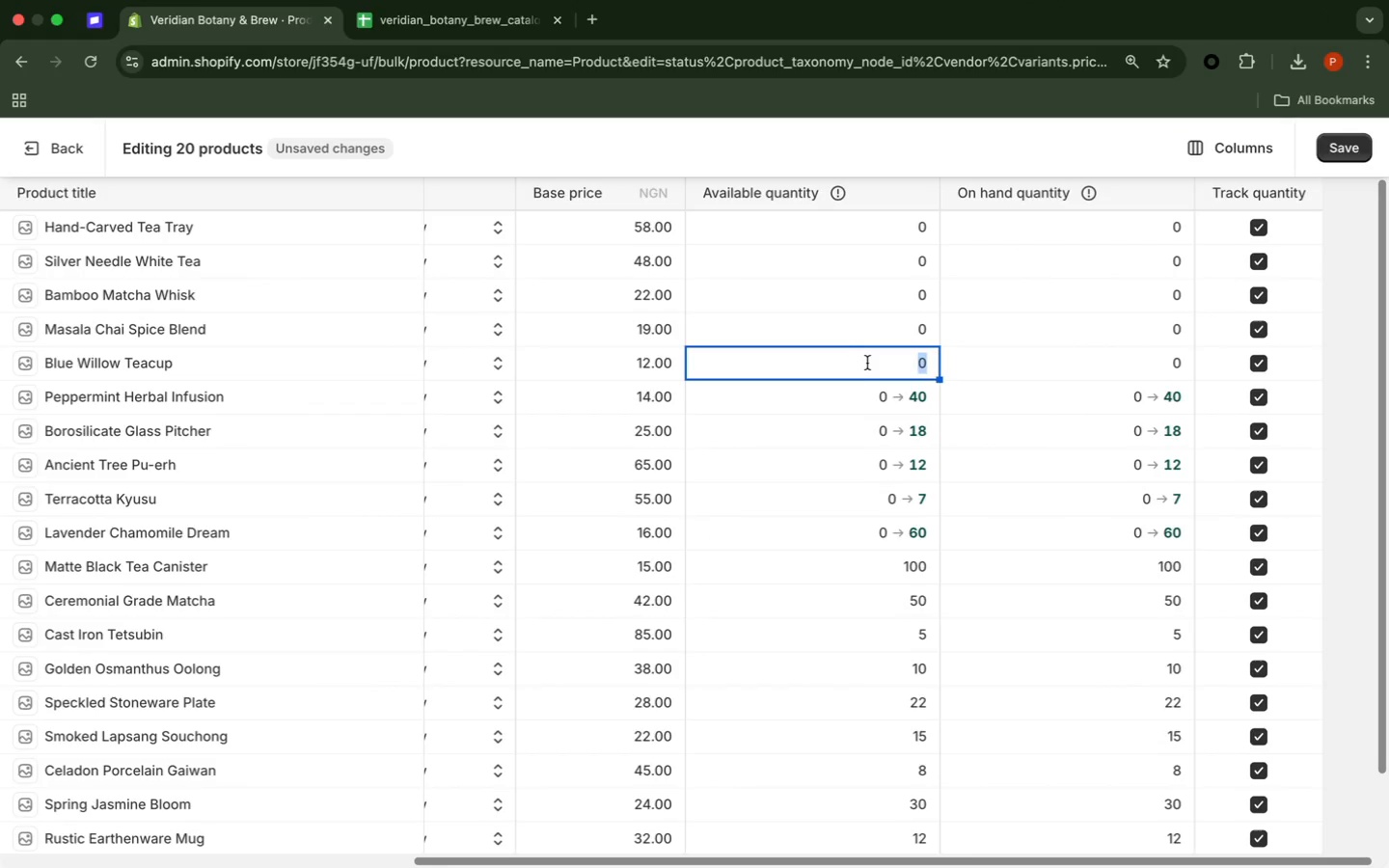 
double_click([867, 363])
 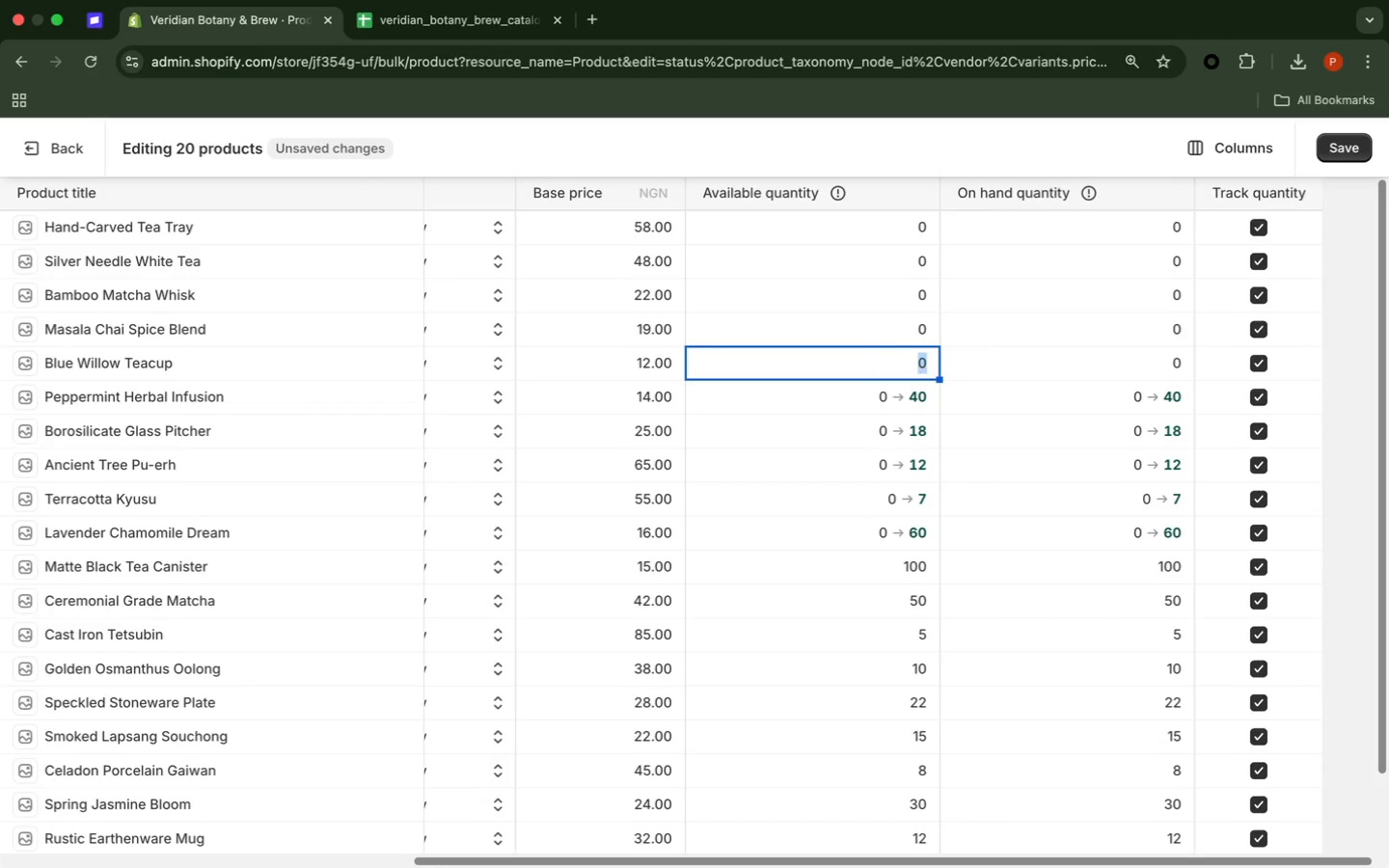 
type(25)
 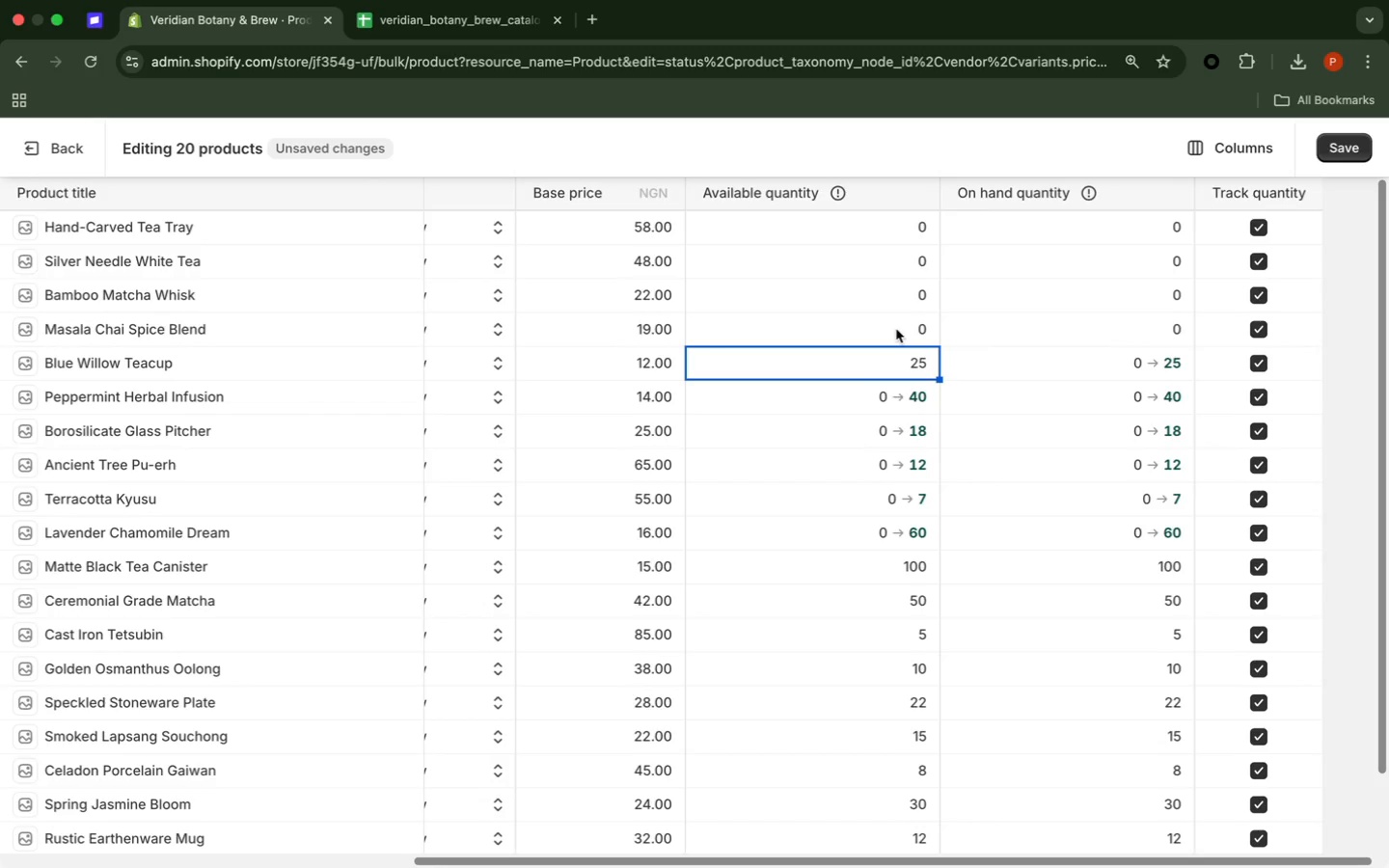 
double_click([896, 329])
 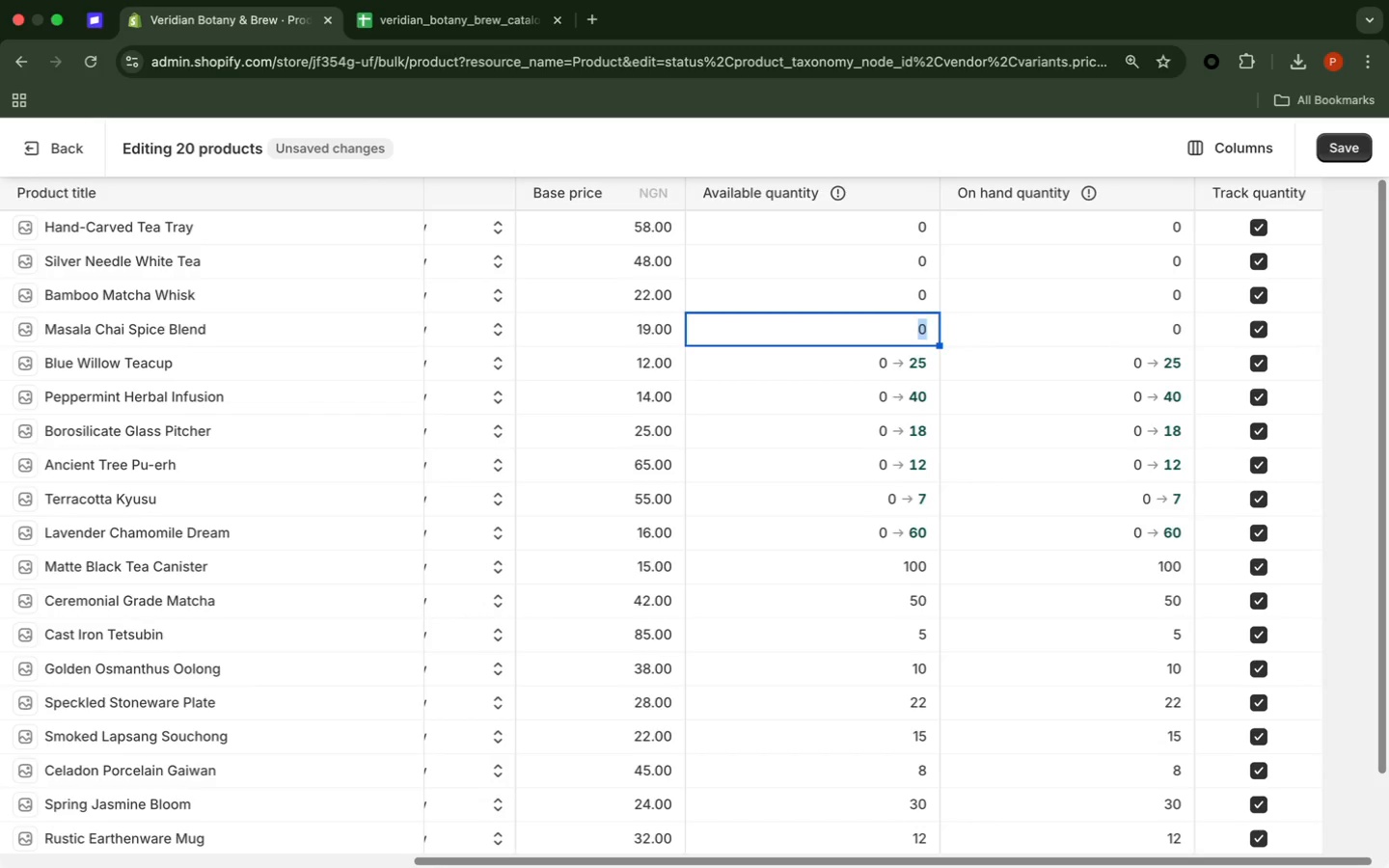 
type(35)
 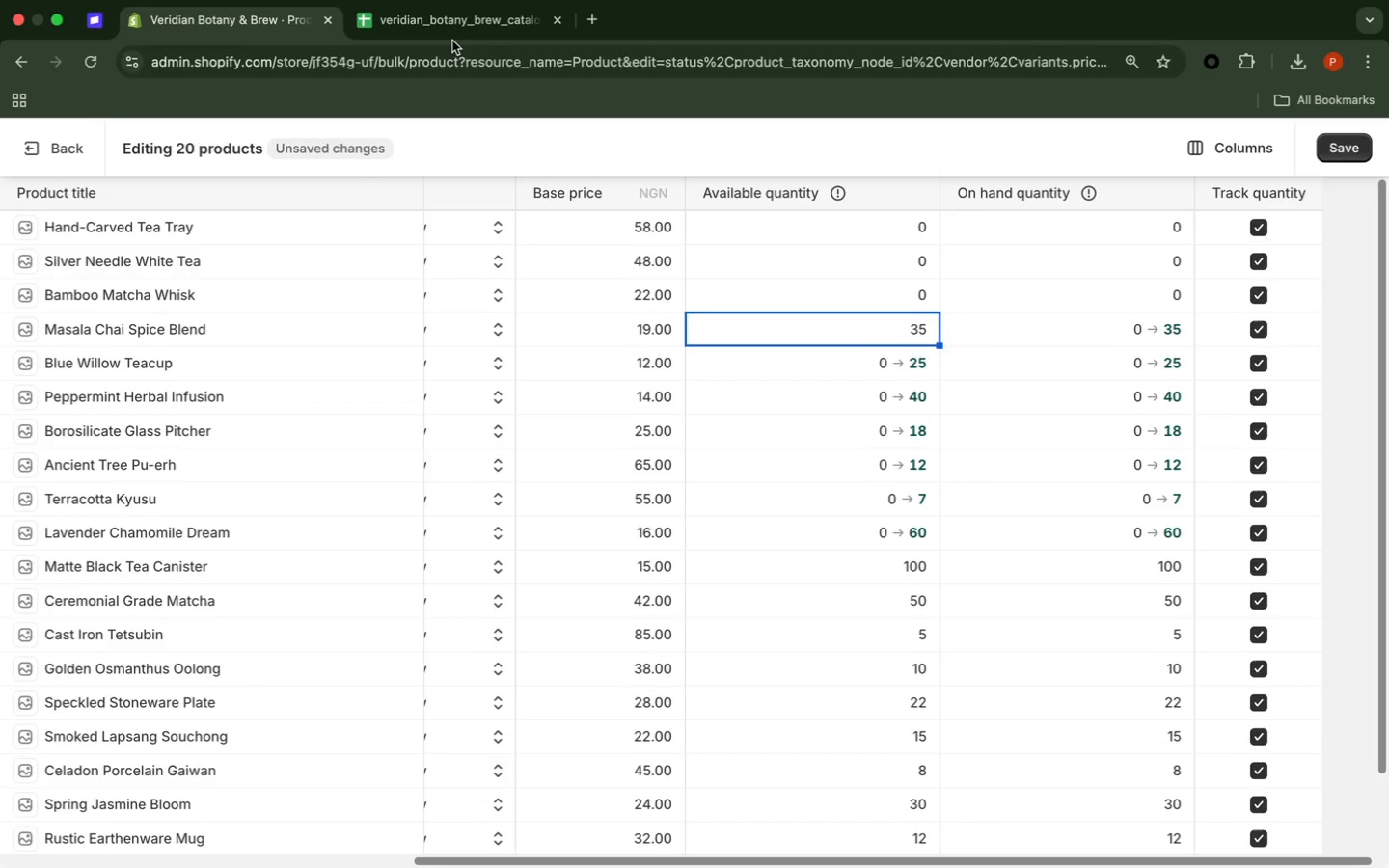 
left_click([452, 30])
 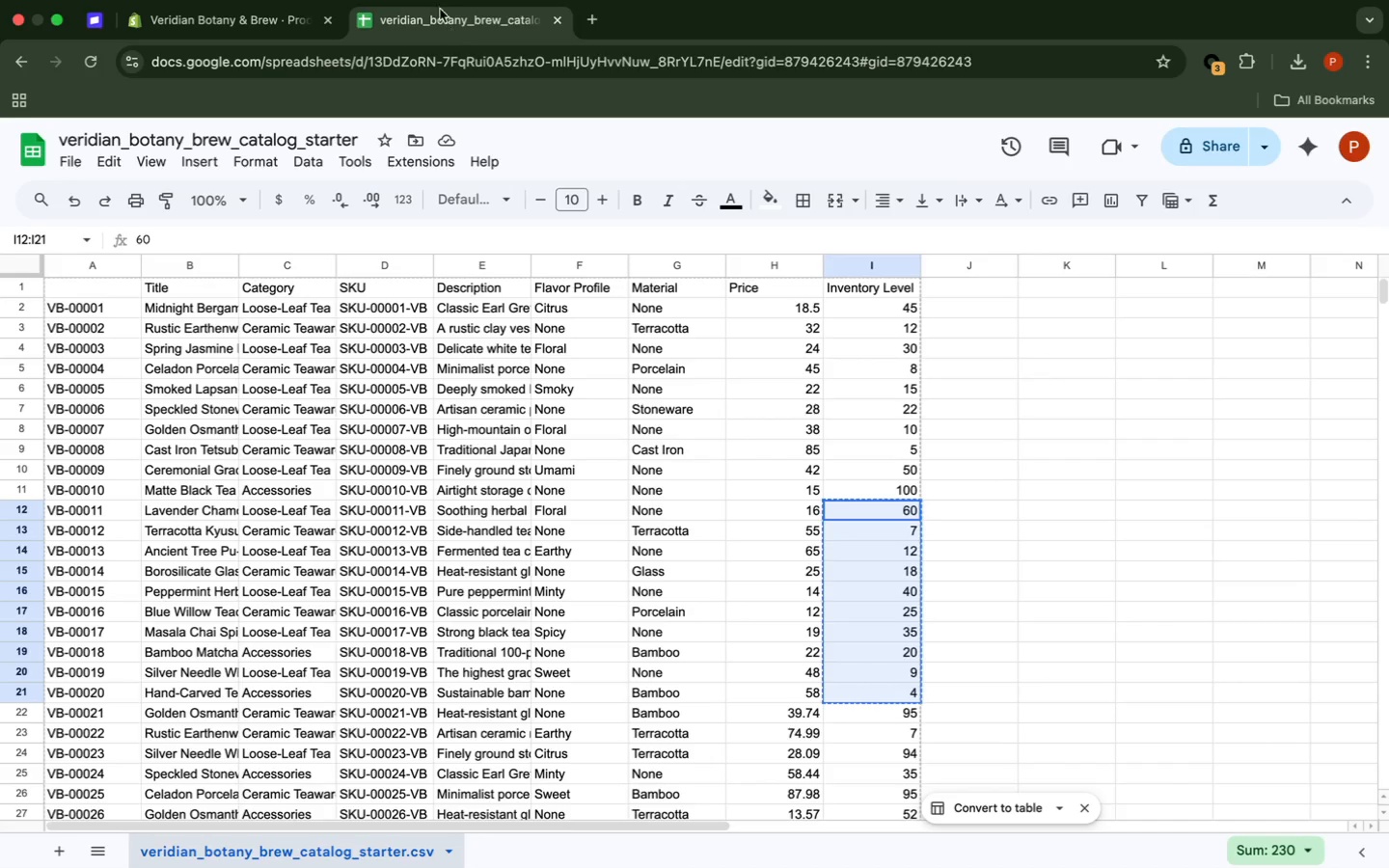 
wait(6.58)
 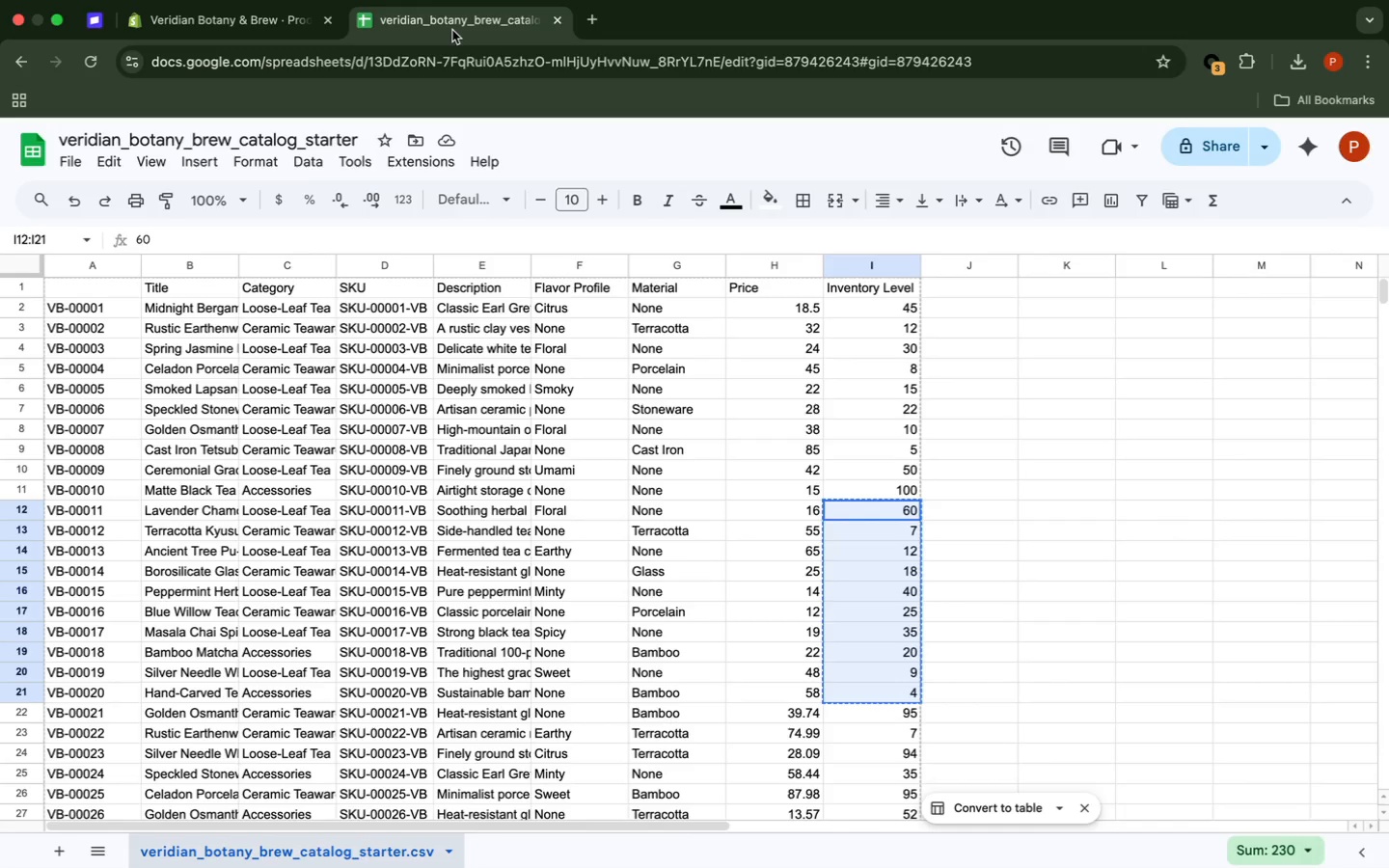 
left_click([262, 54])
 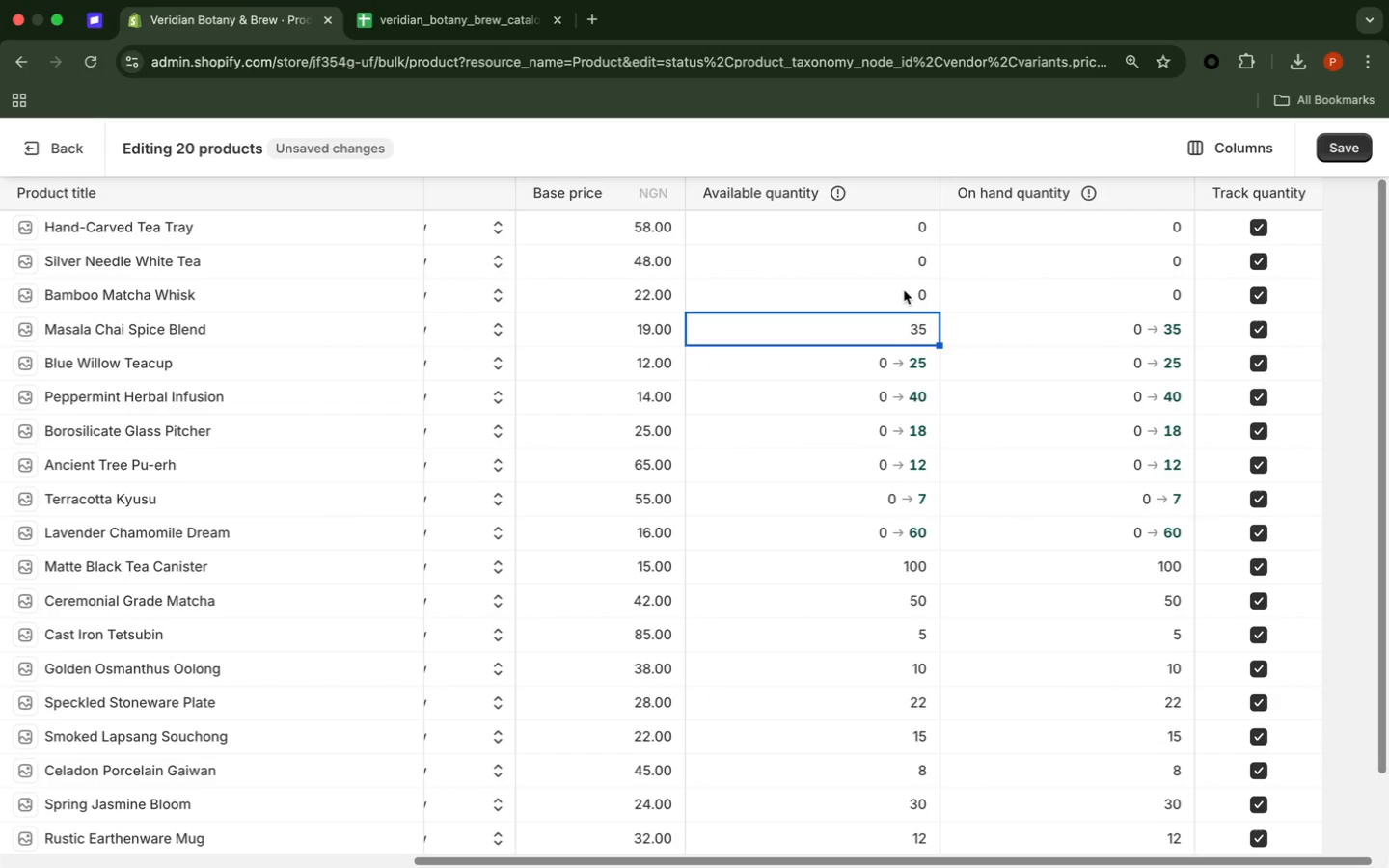 
double_click([904, 290])
 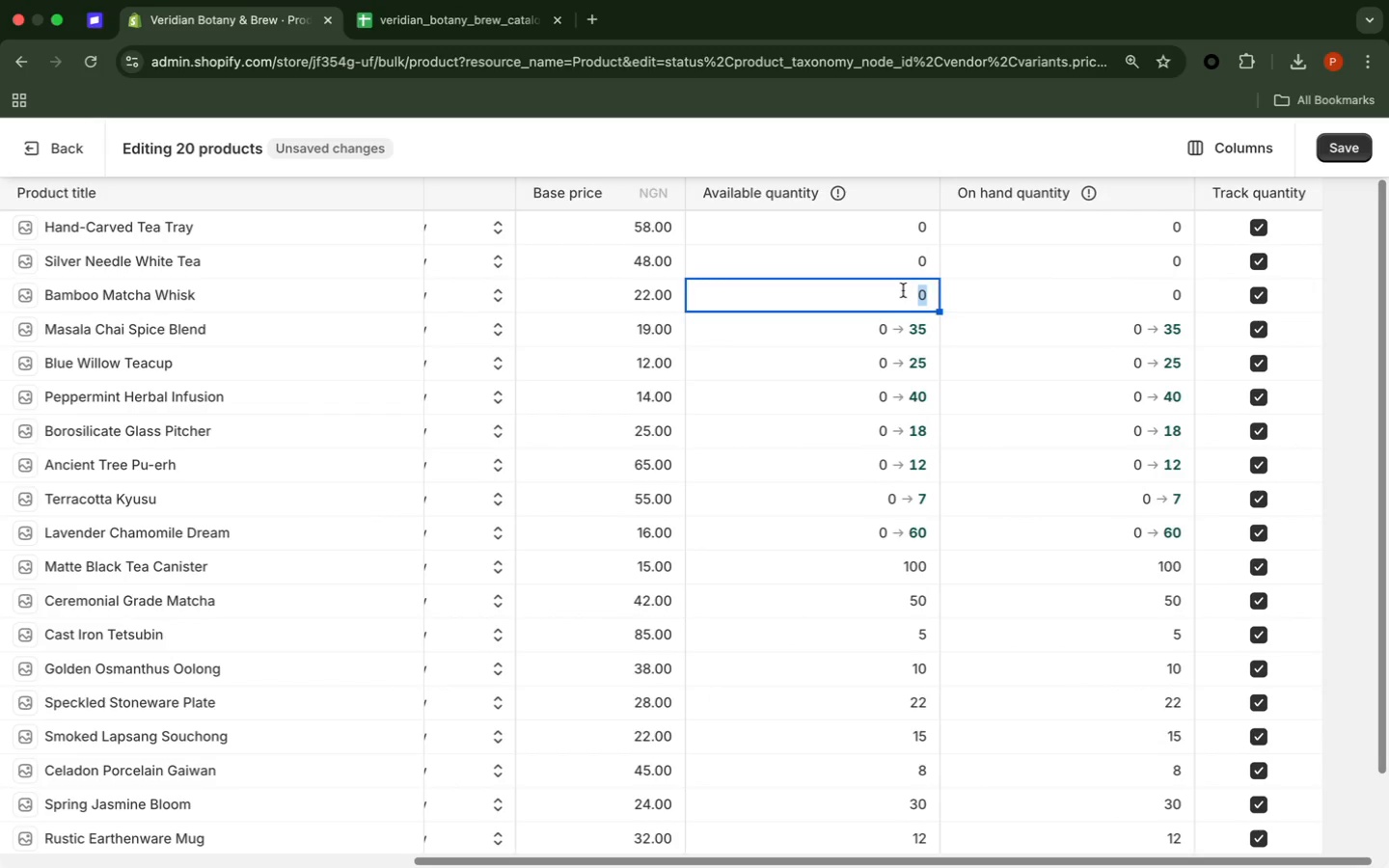 
type(20)
 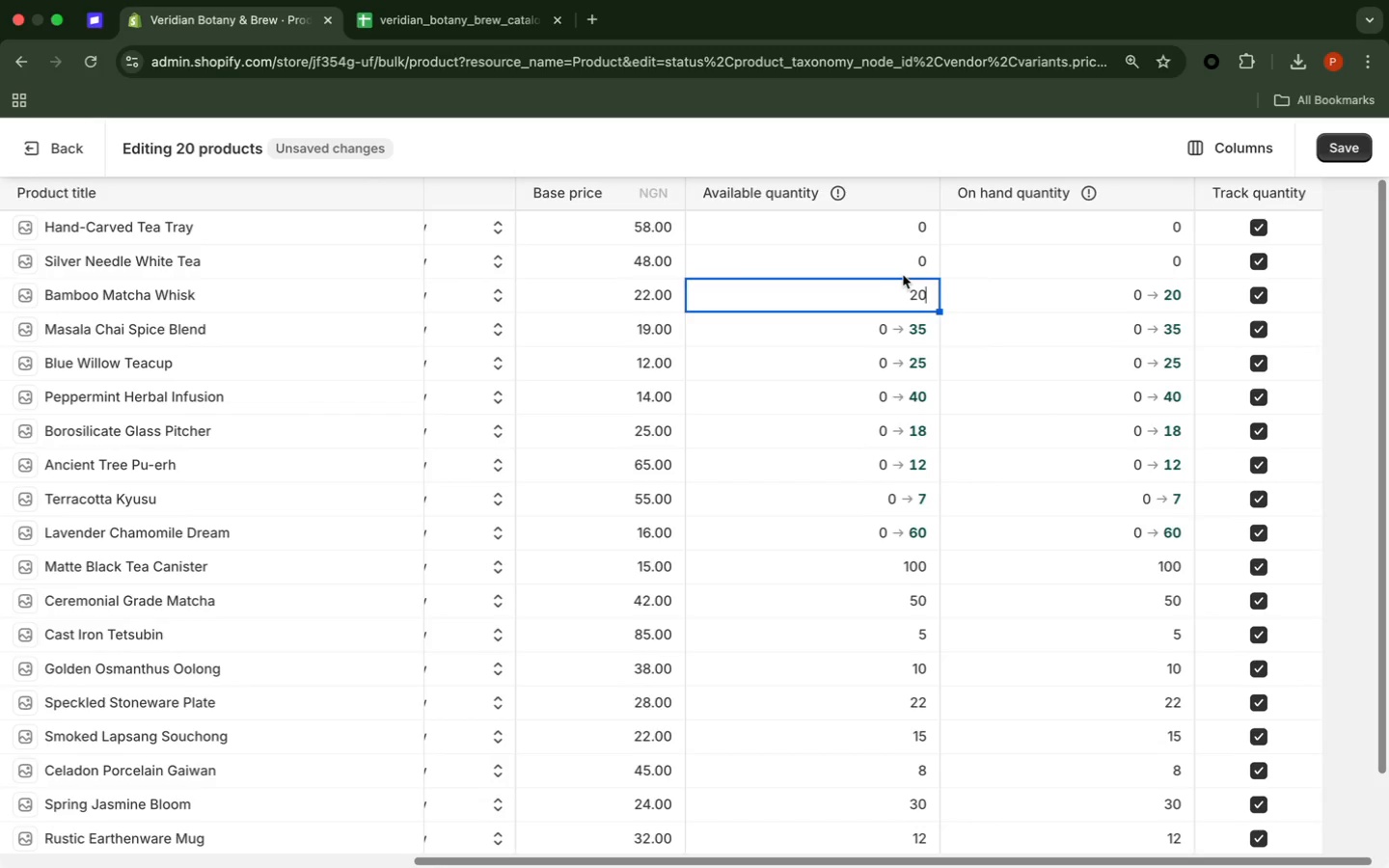 
double_click([903, 275])
 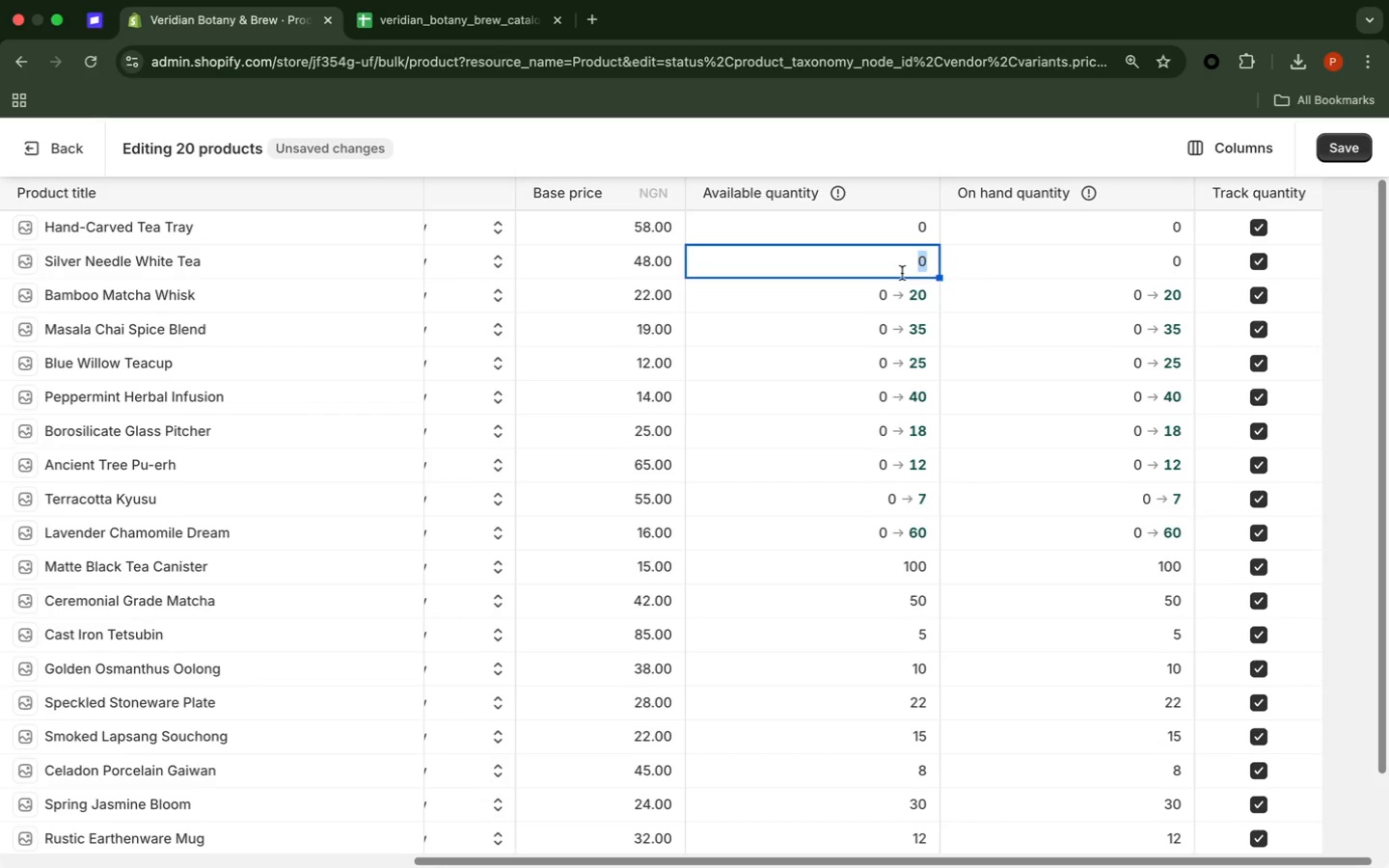 
key(9)
 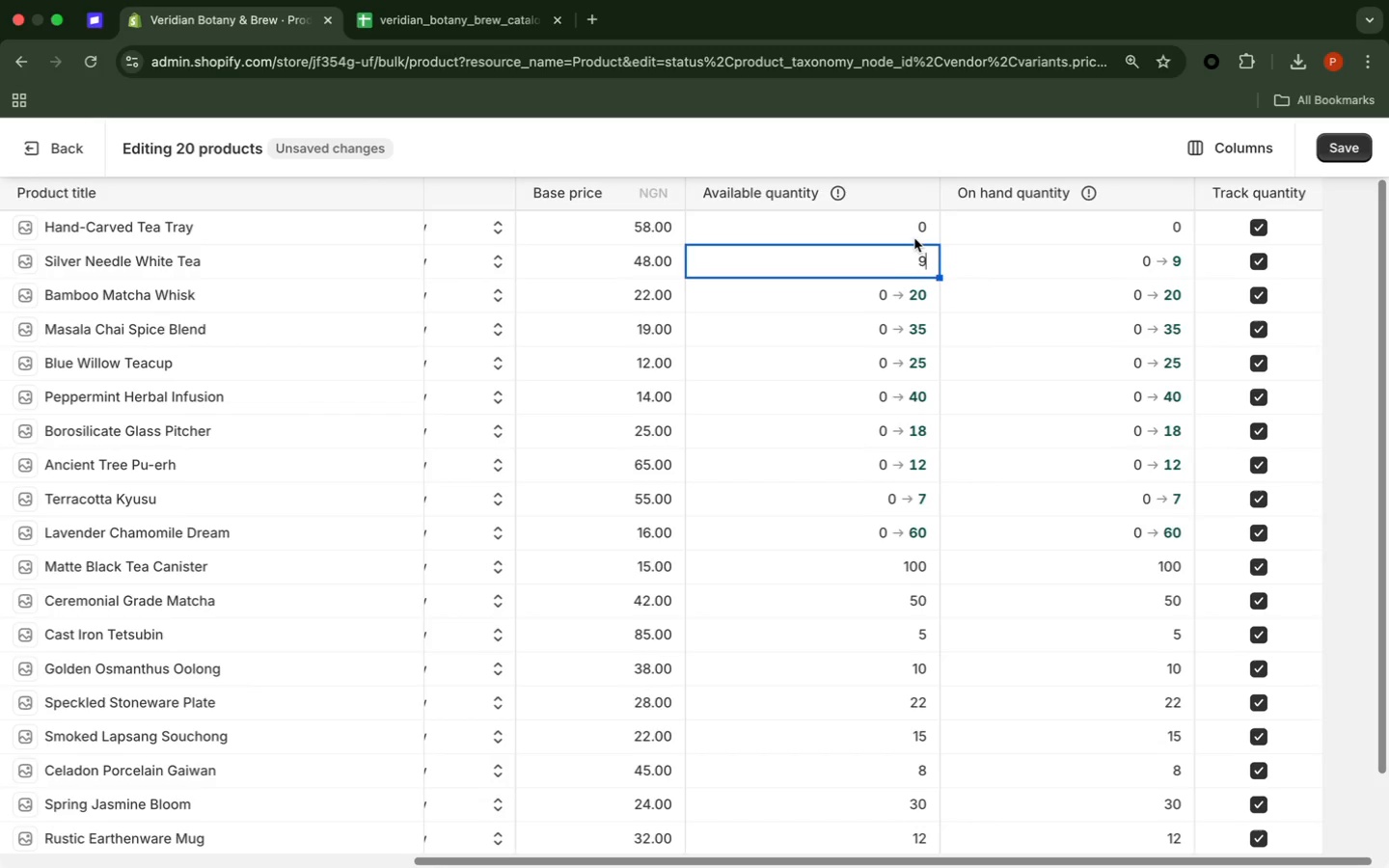 
double_click([914, 238])
 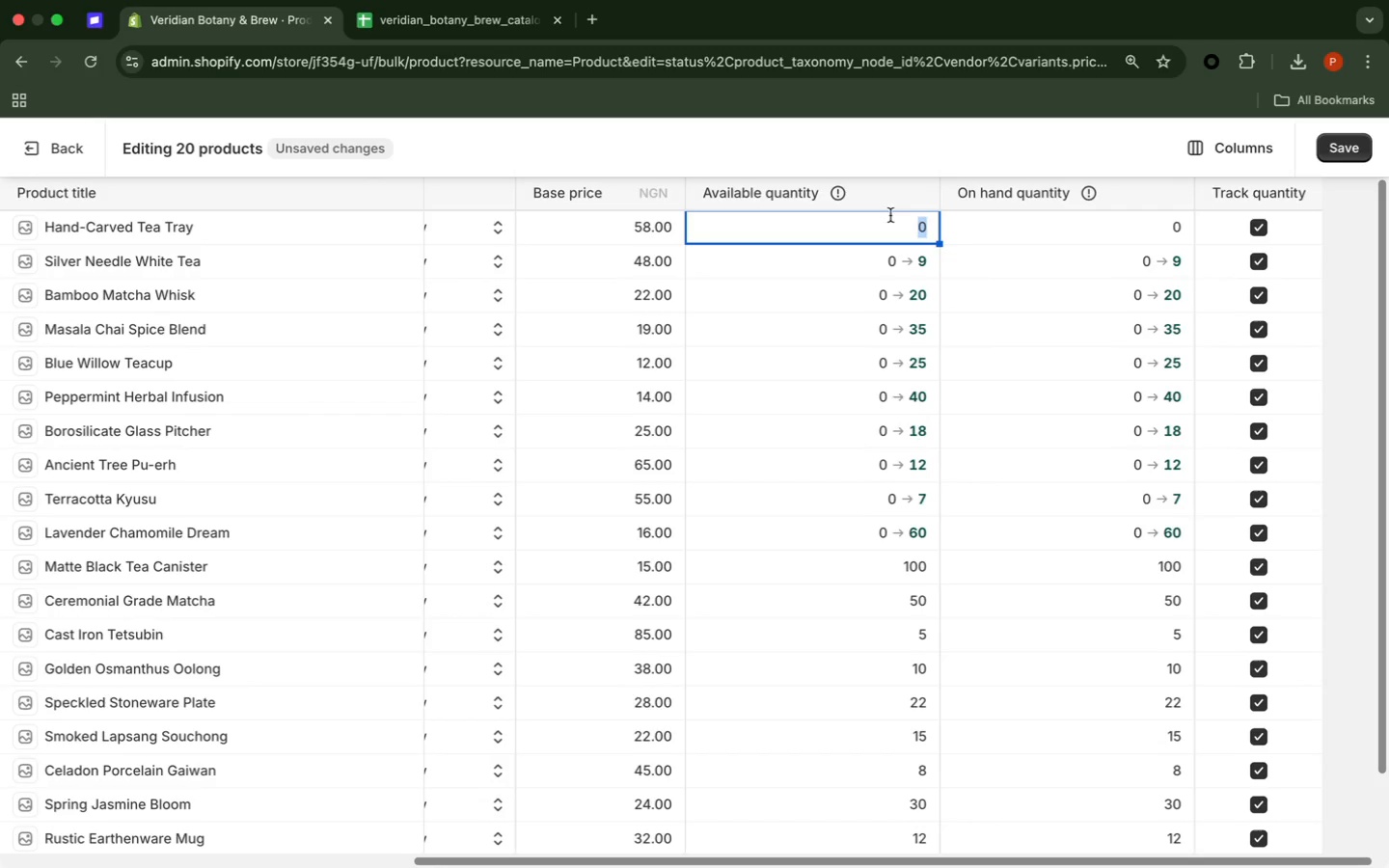 
key(4)
 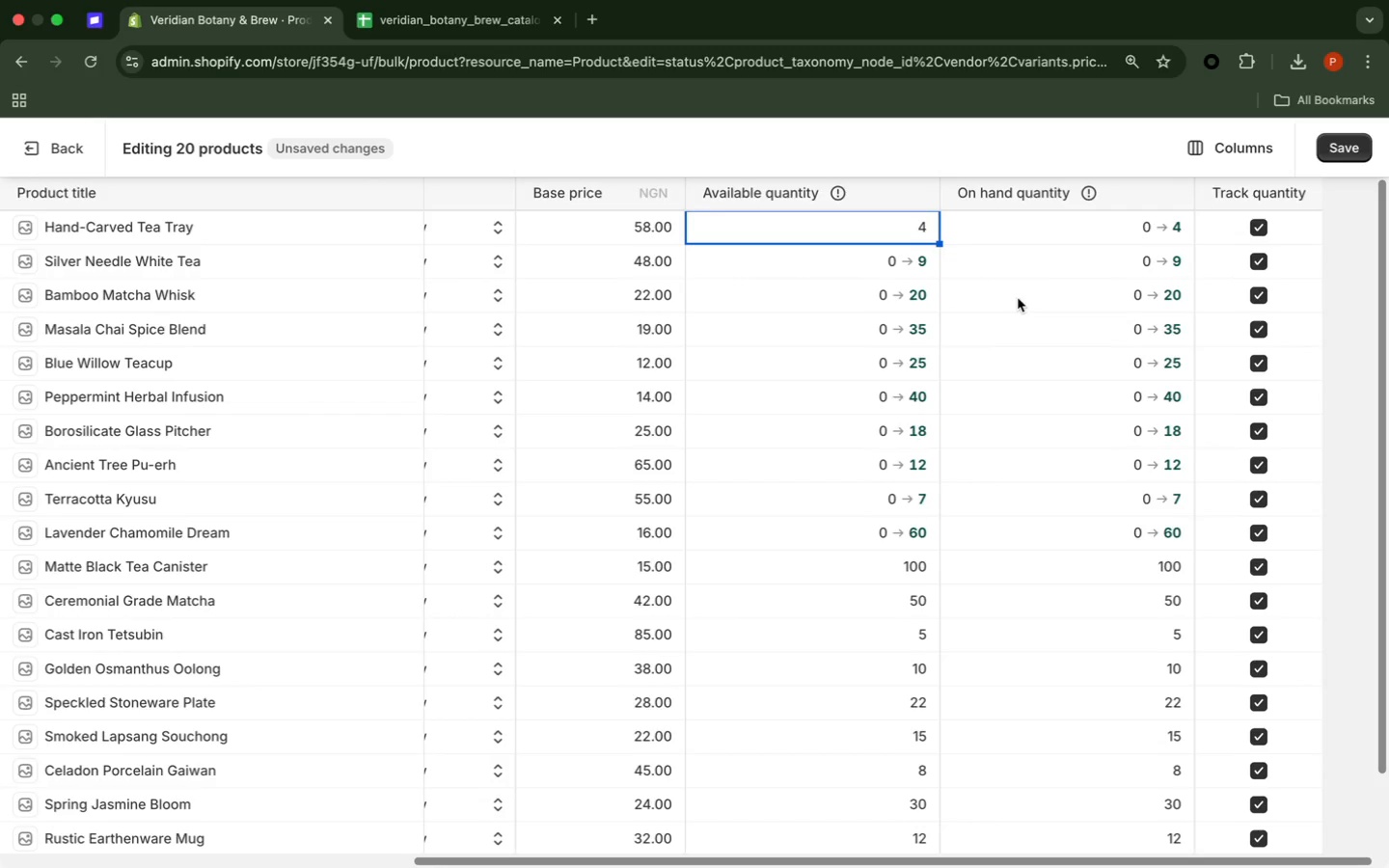 
left_click([1018, 298])
 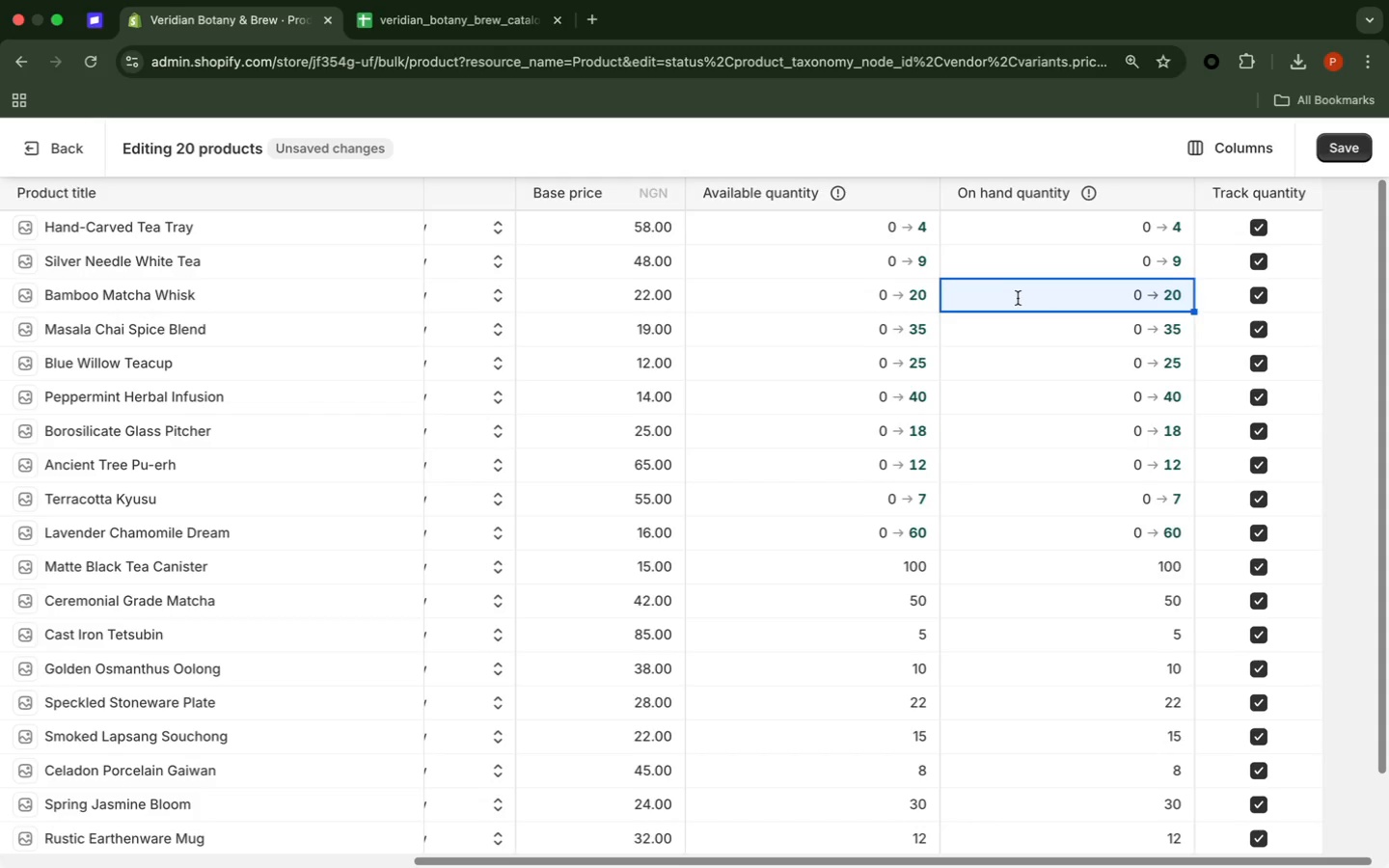 
scroll: coordinate [1017, 298], scroll_direction: down, amount: 14.0
 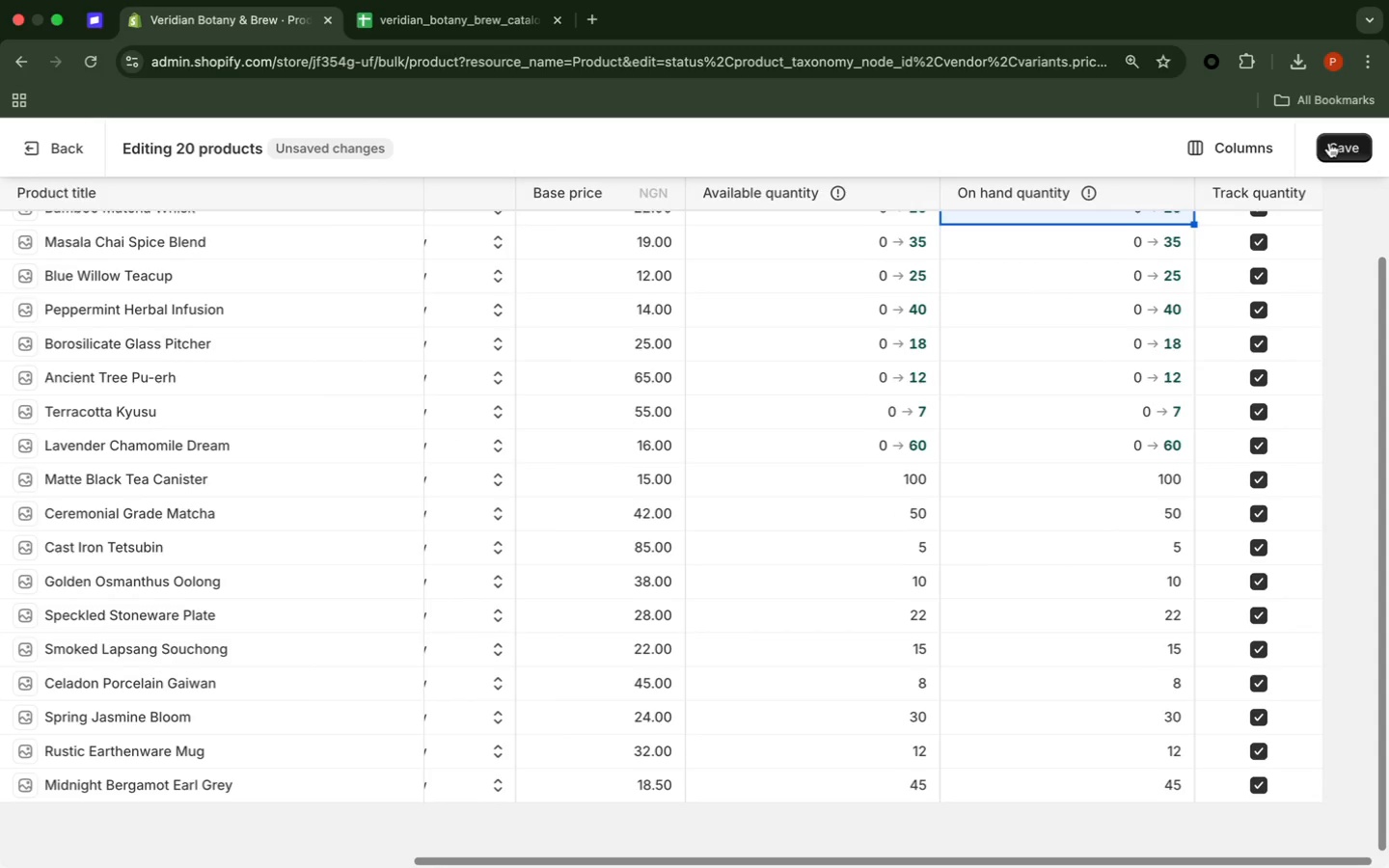 
left_click([1329, 143])
 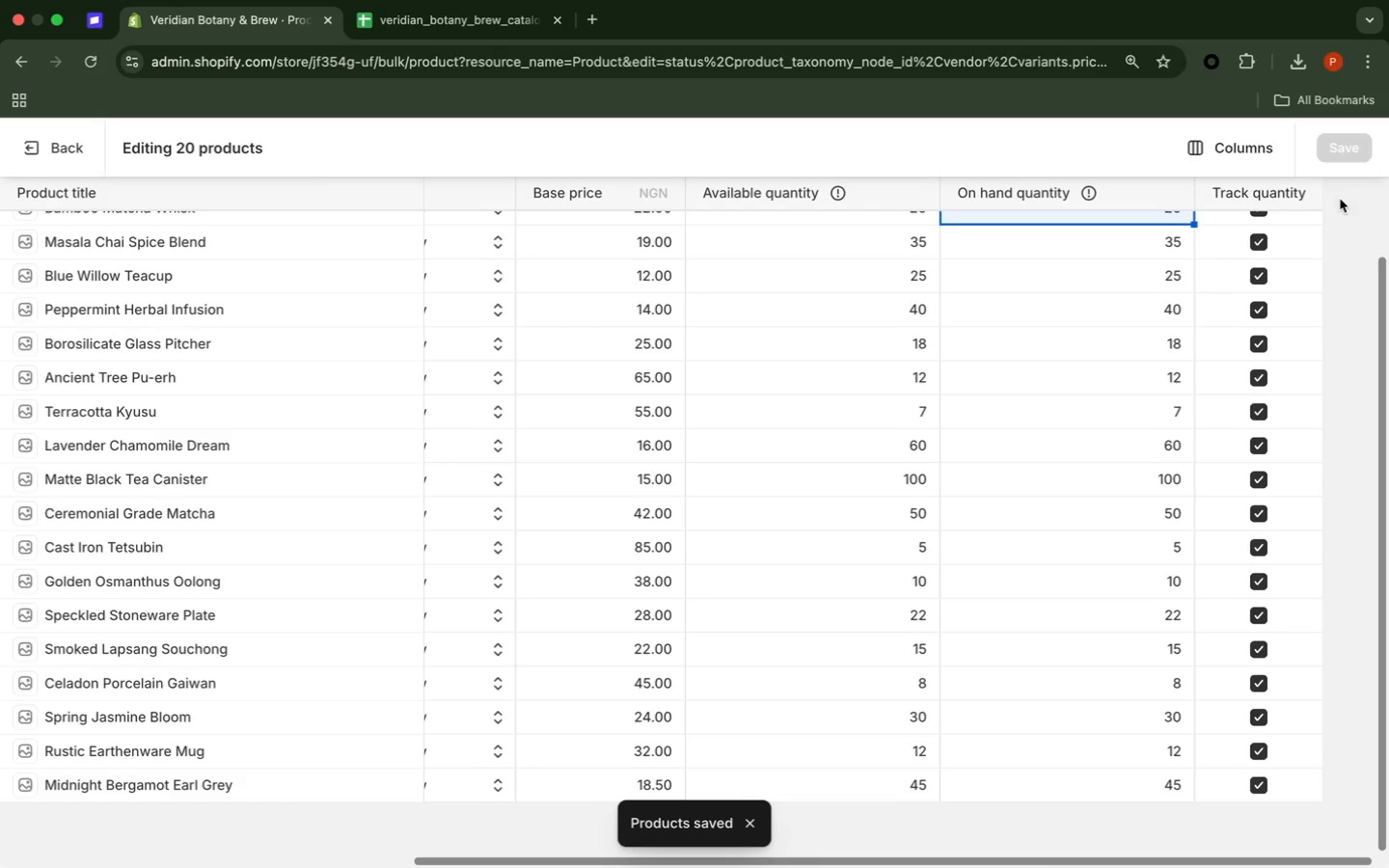 
wait(5.38)
 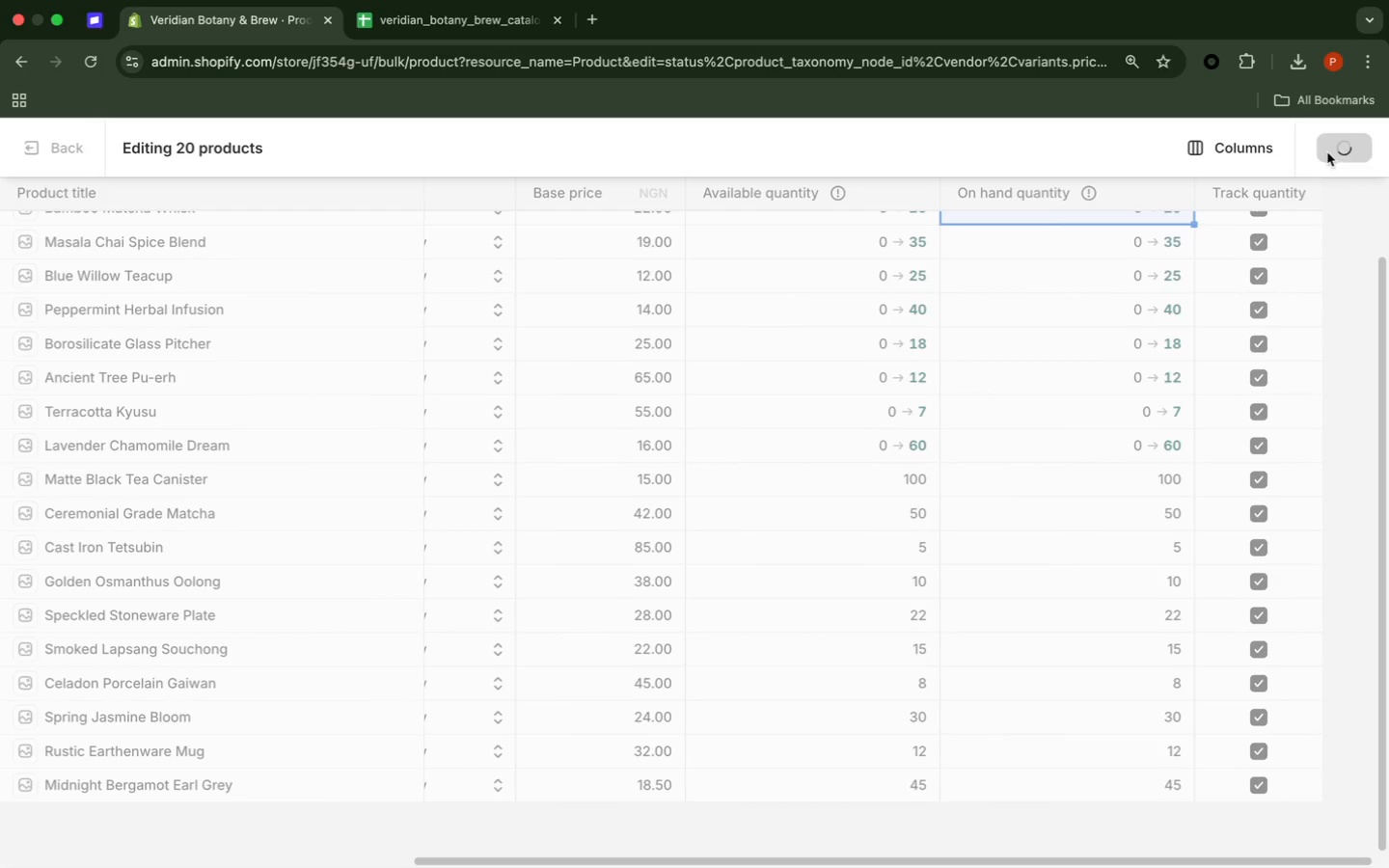 
left_click([1380, 427])
 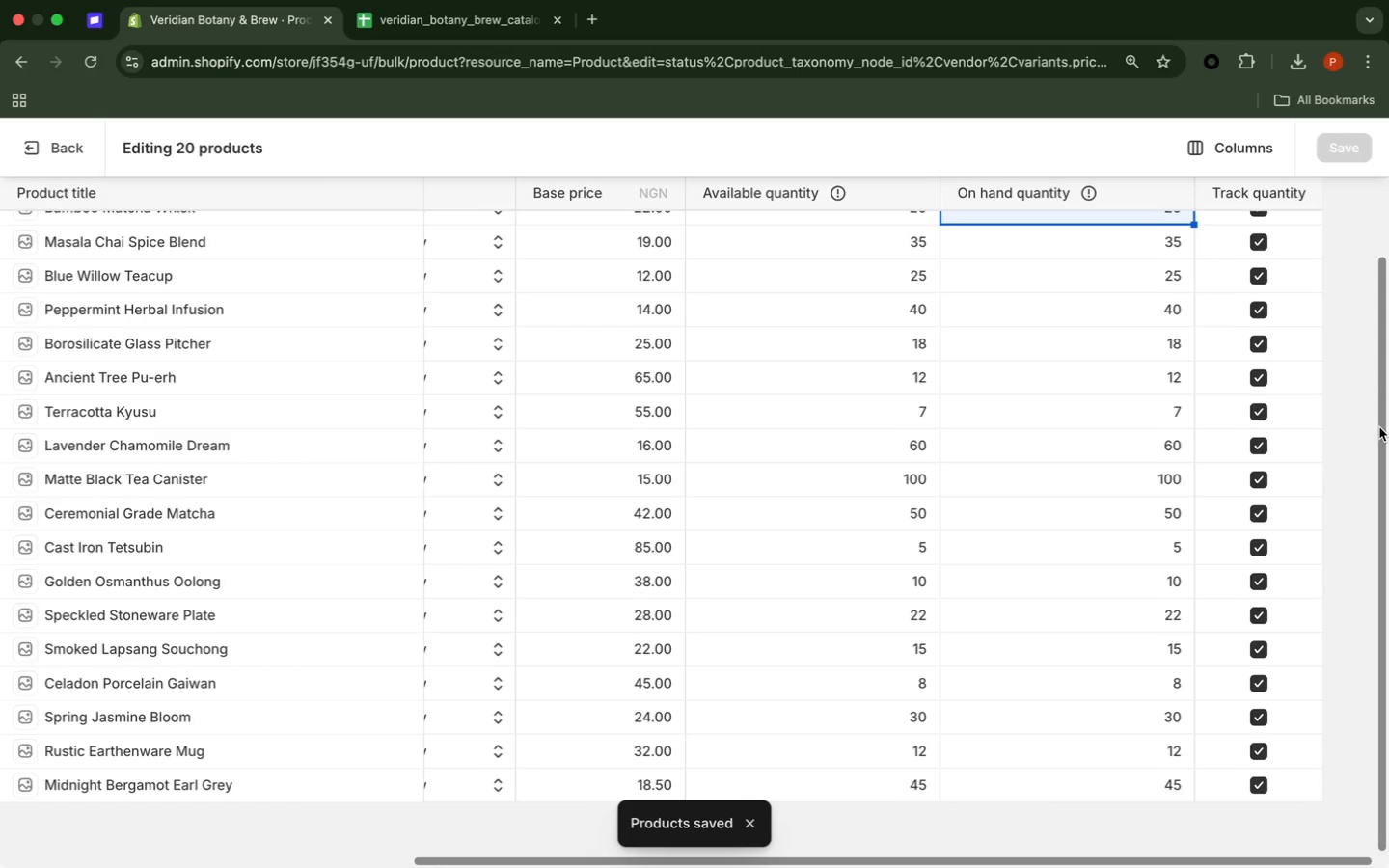 
scroll: coordinate [1379, 427], scroll_direction: down, amount: 42.0
 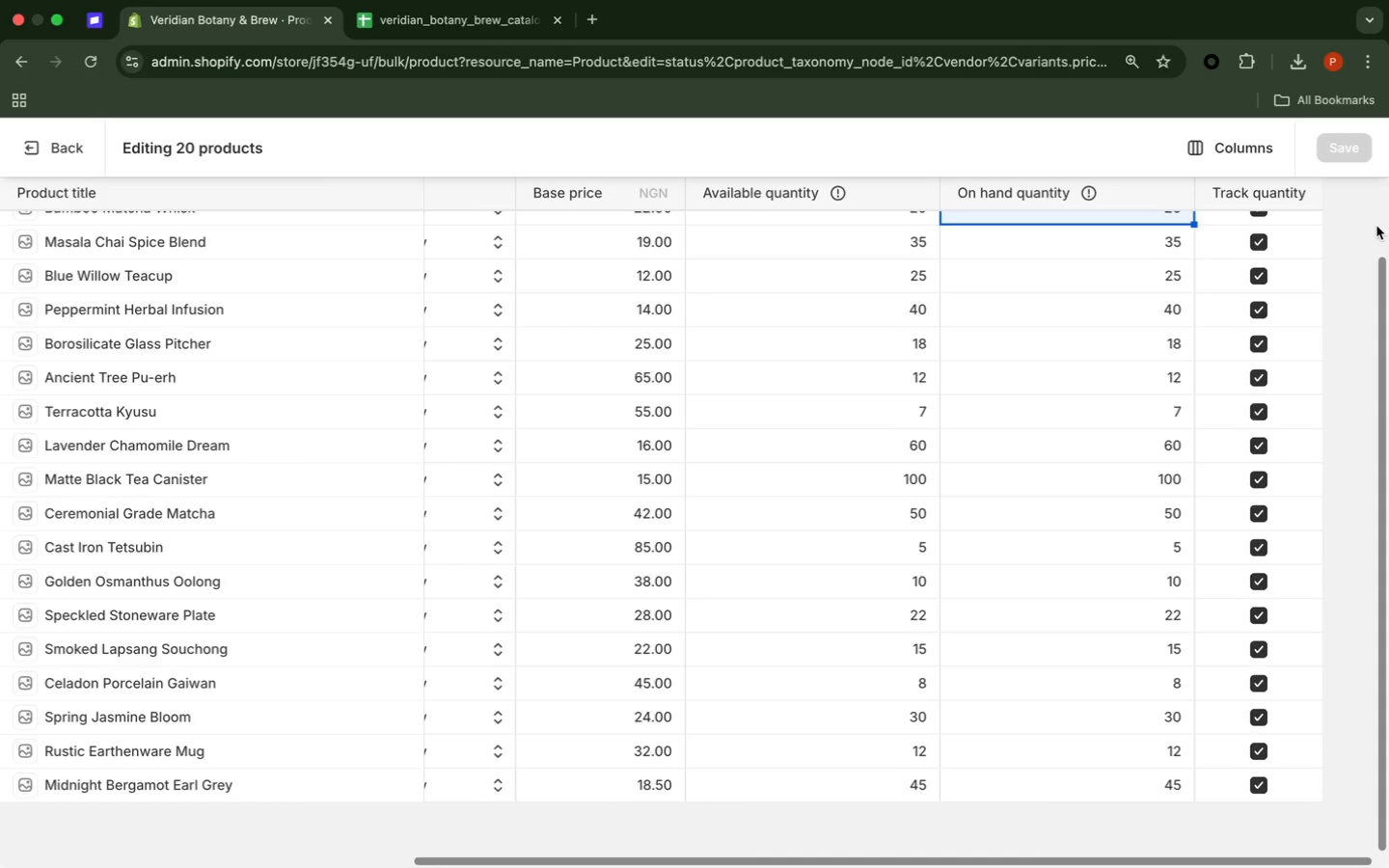 
left_click([1382, 223])
 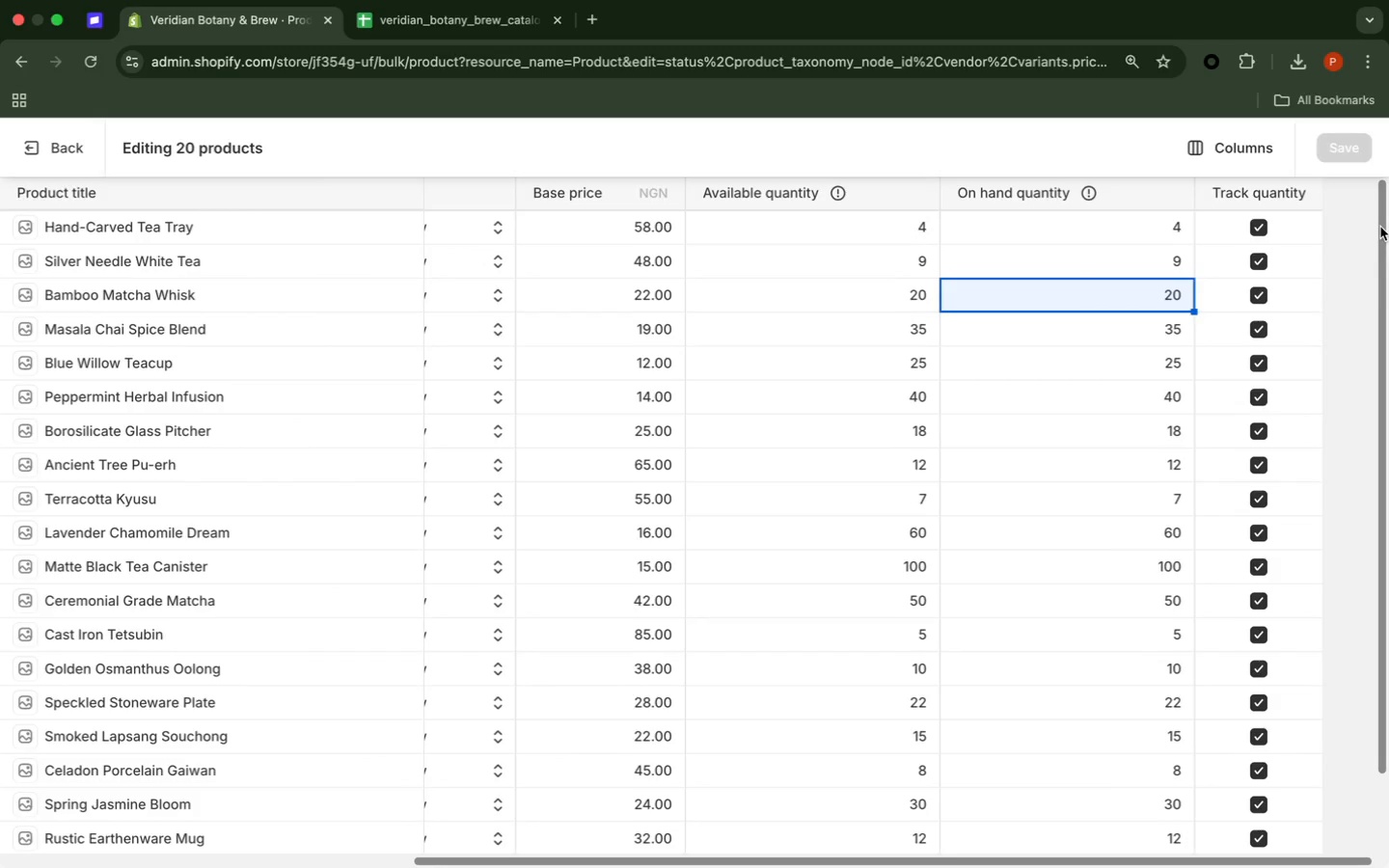 
left_click([1380, 227])
 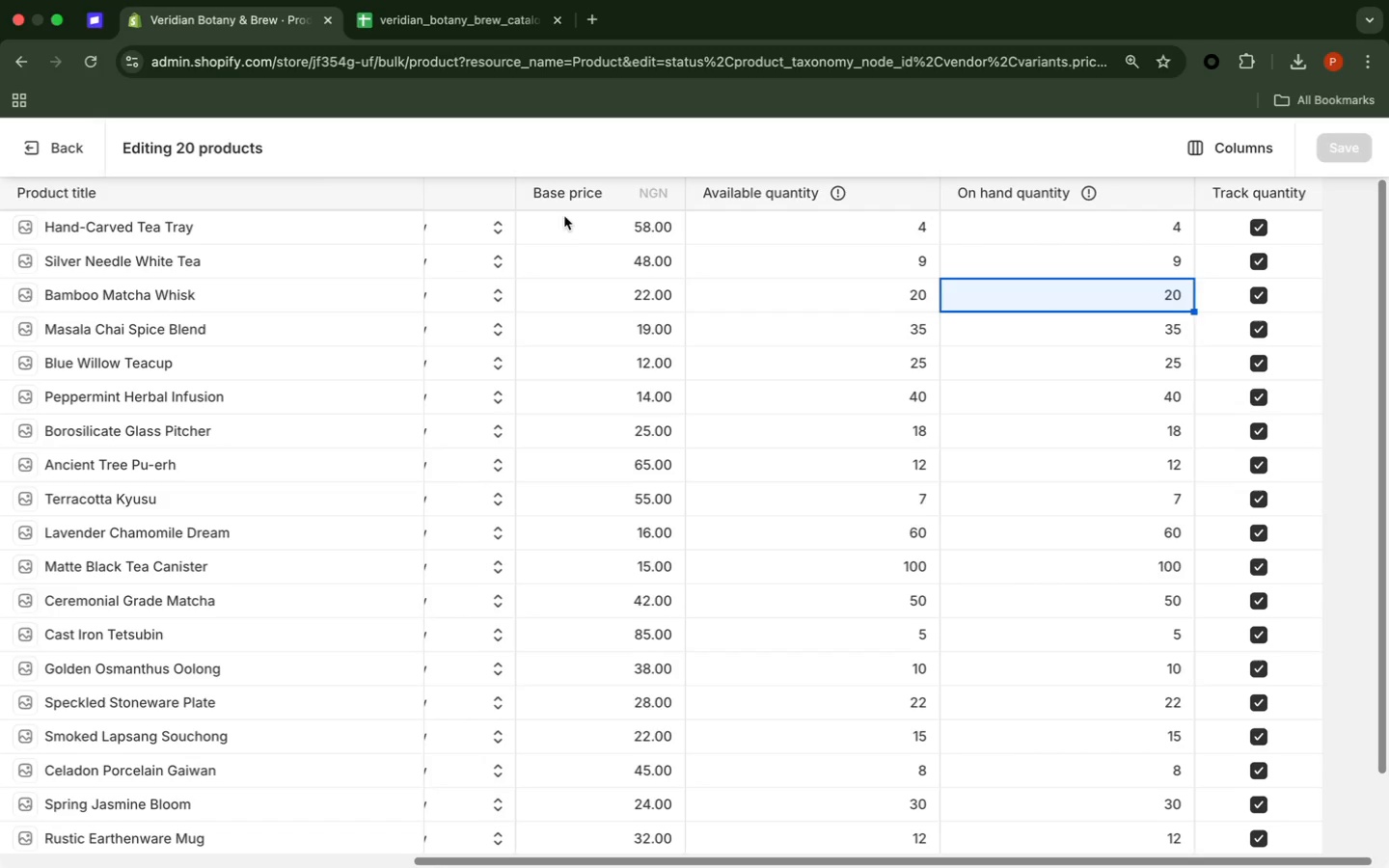 
left_click([493, 229])
 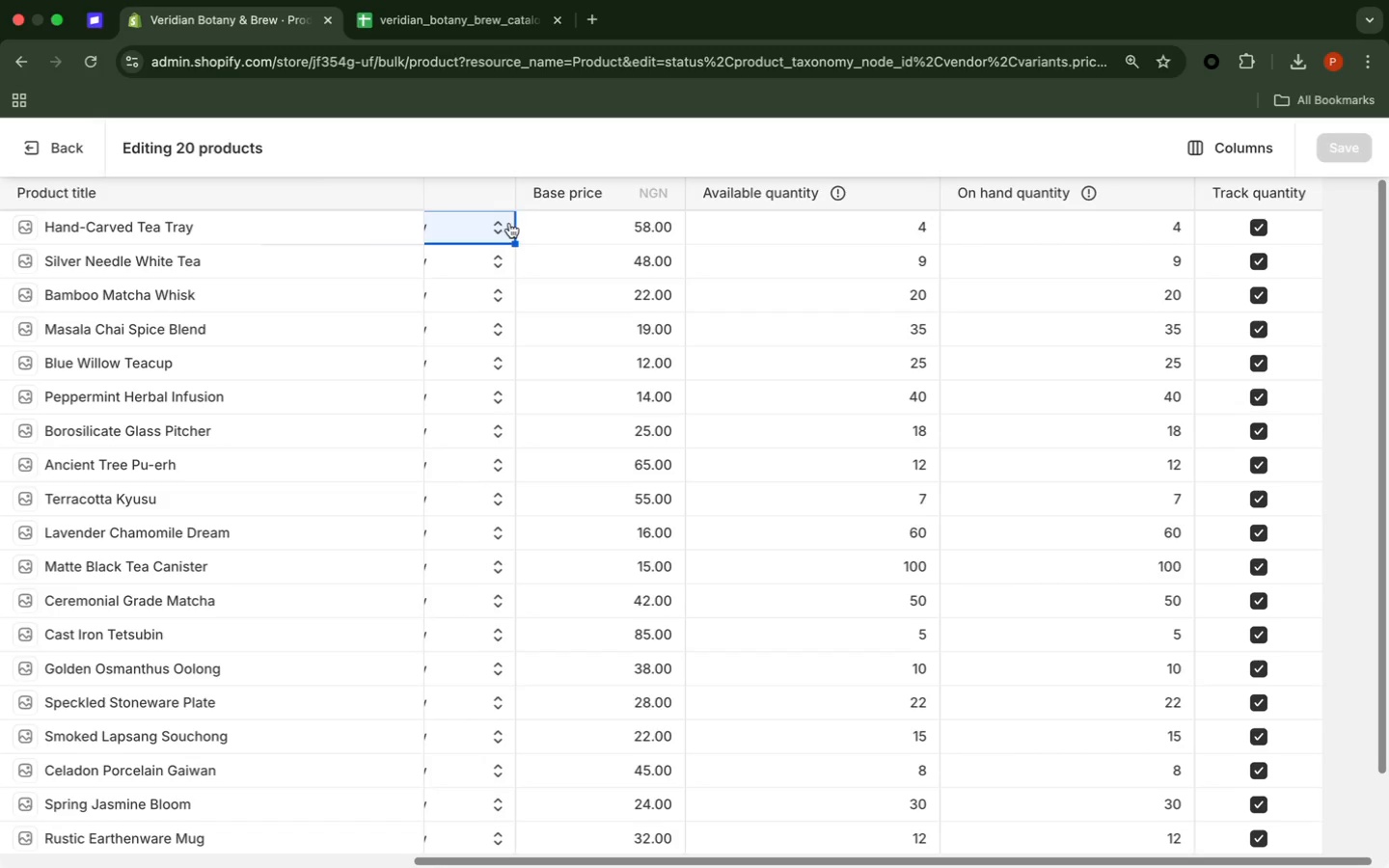 
left_click([504, 230])
 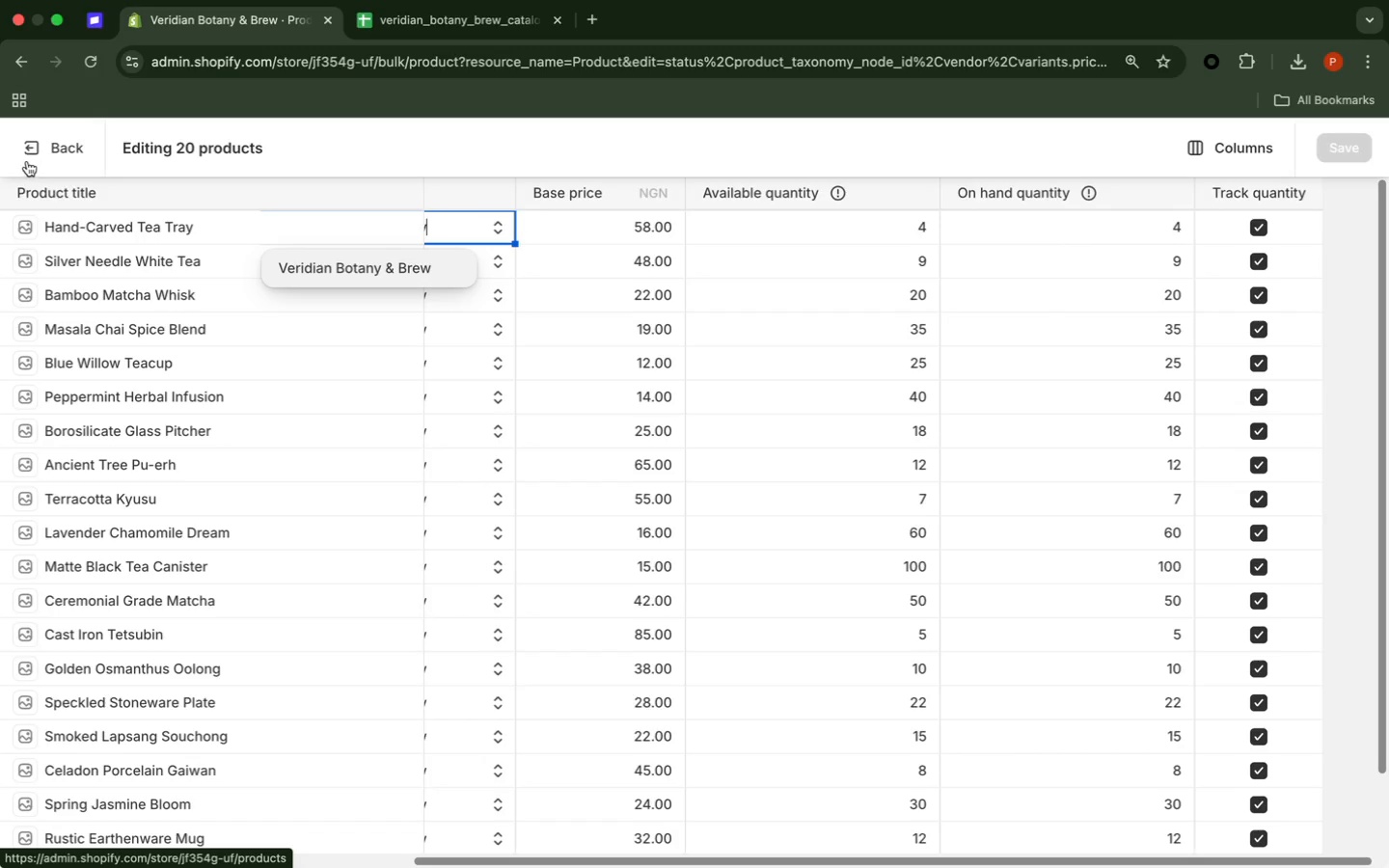 
left_click([34, 143])
 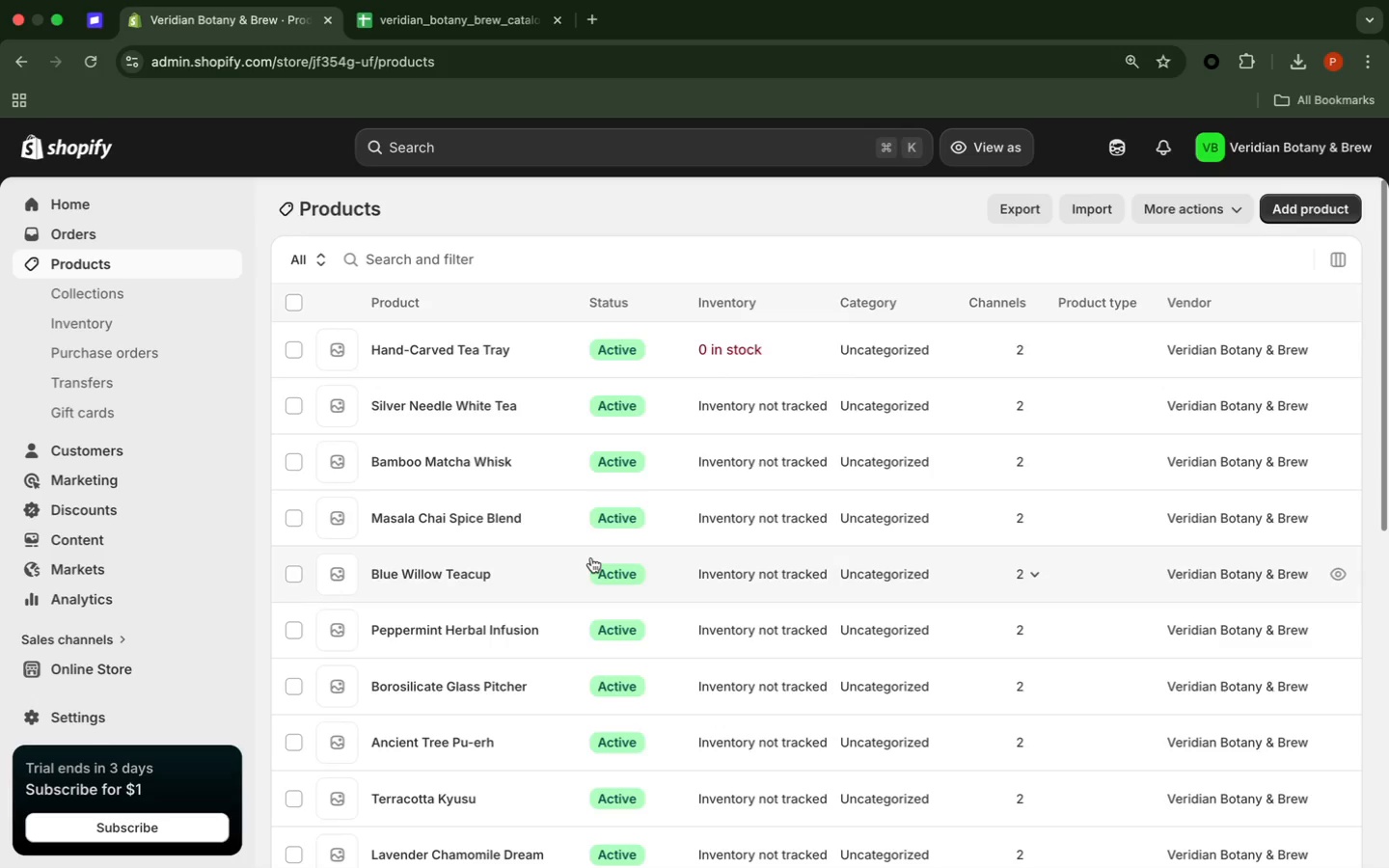 
wait(24.21)
 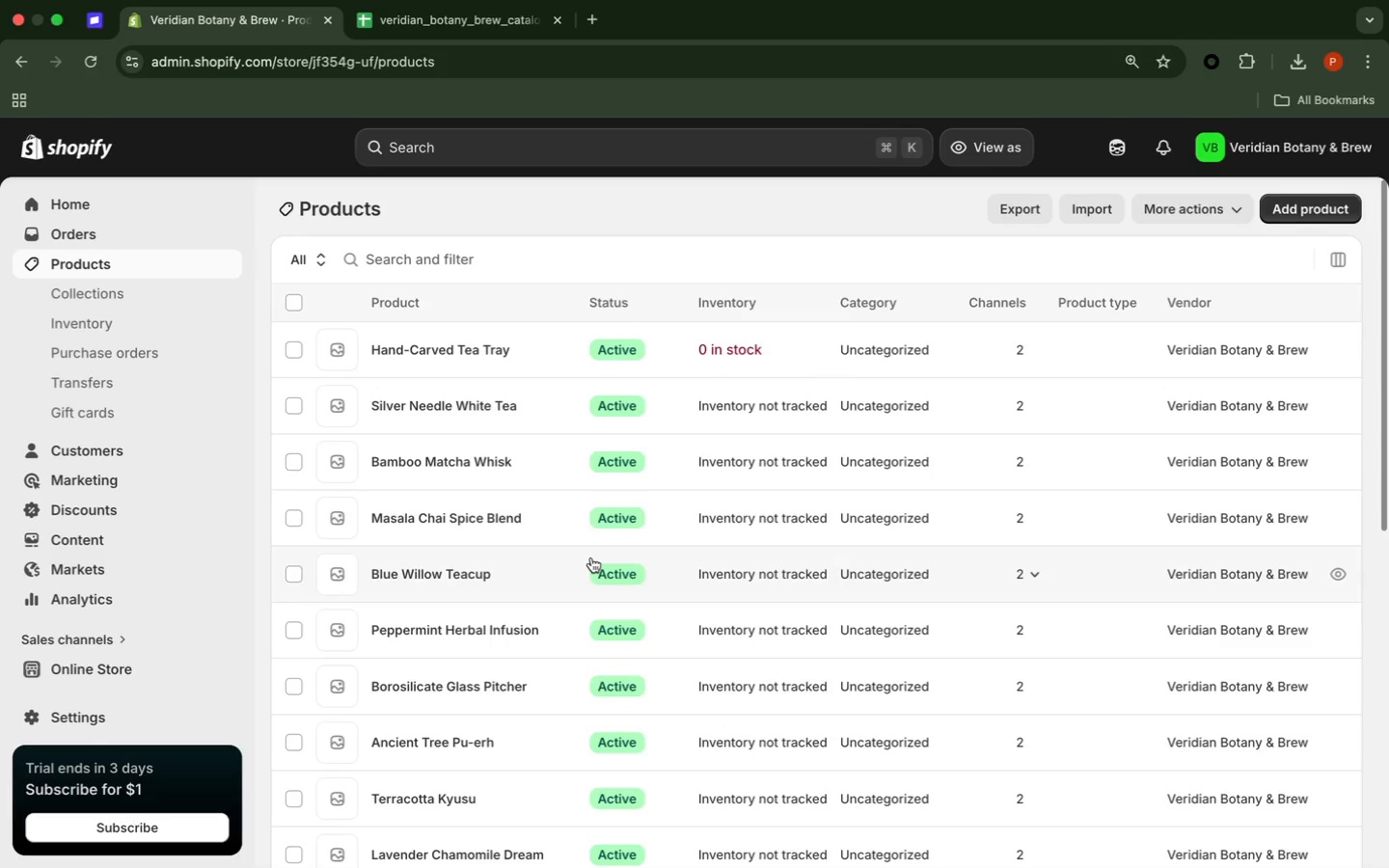 
scroll: coordinate [477, 867], scroll_direction: up, amount: 1.0
 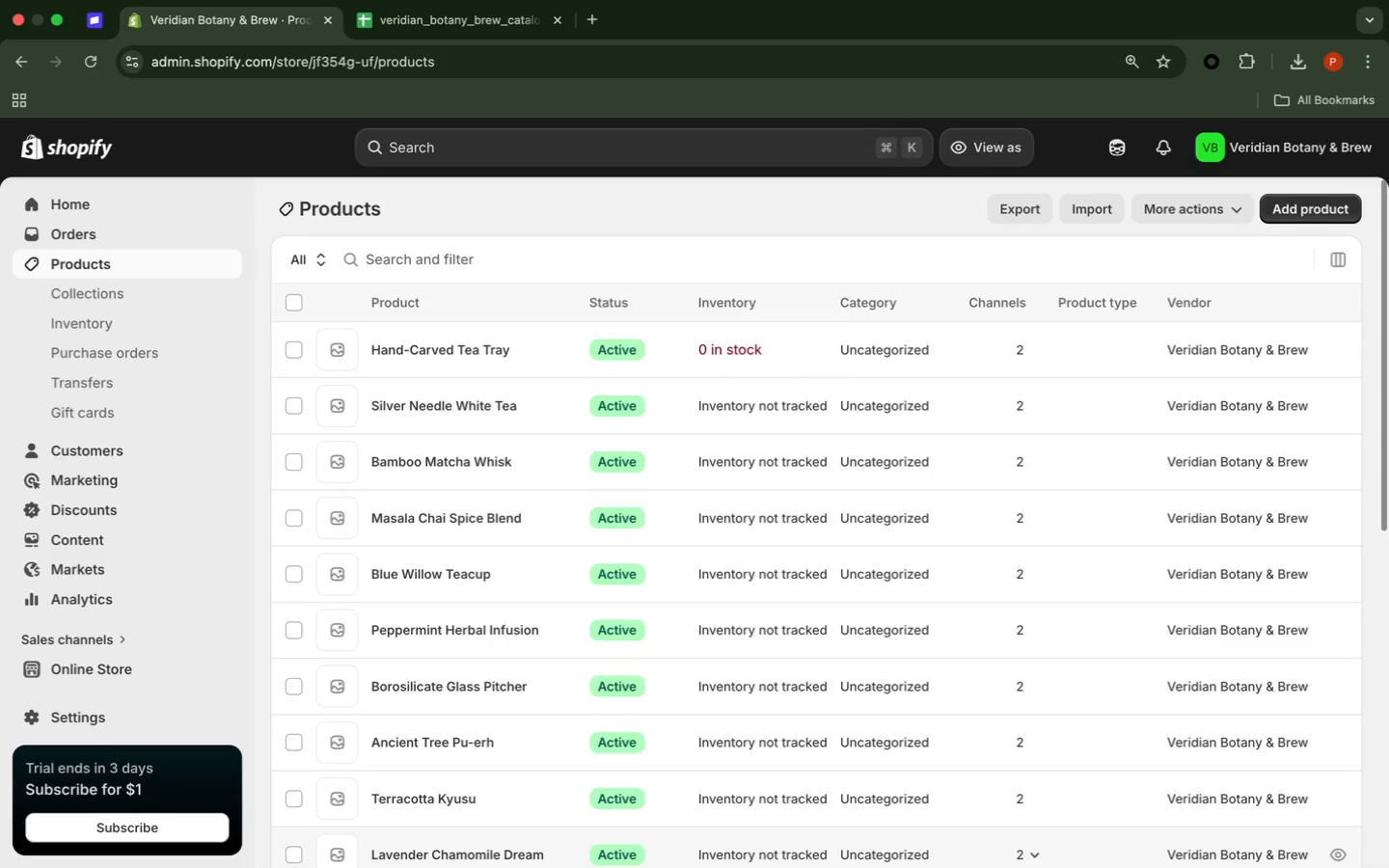 
wait(16.94)
 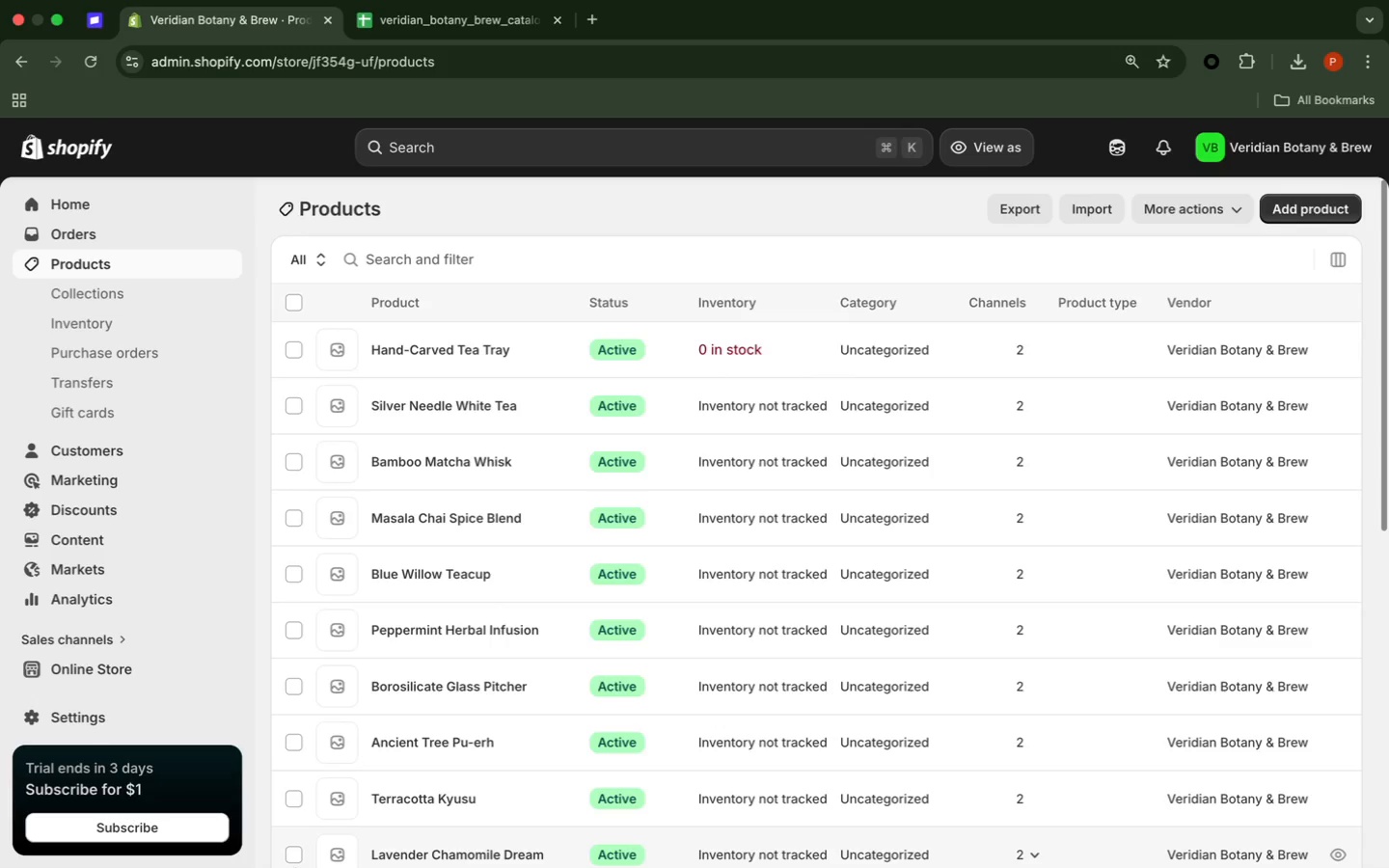 
left_click([1378, 317])
 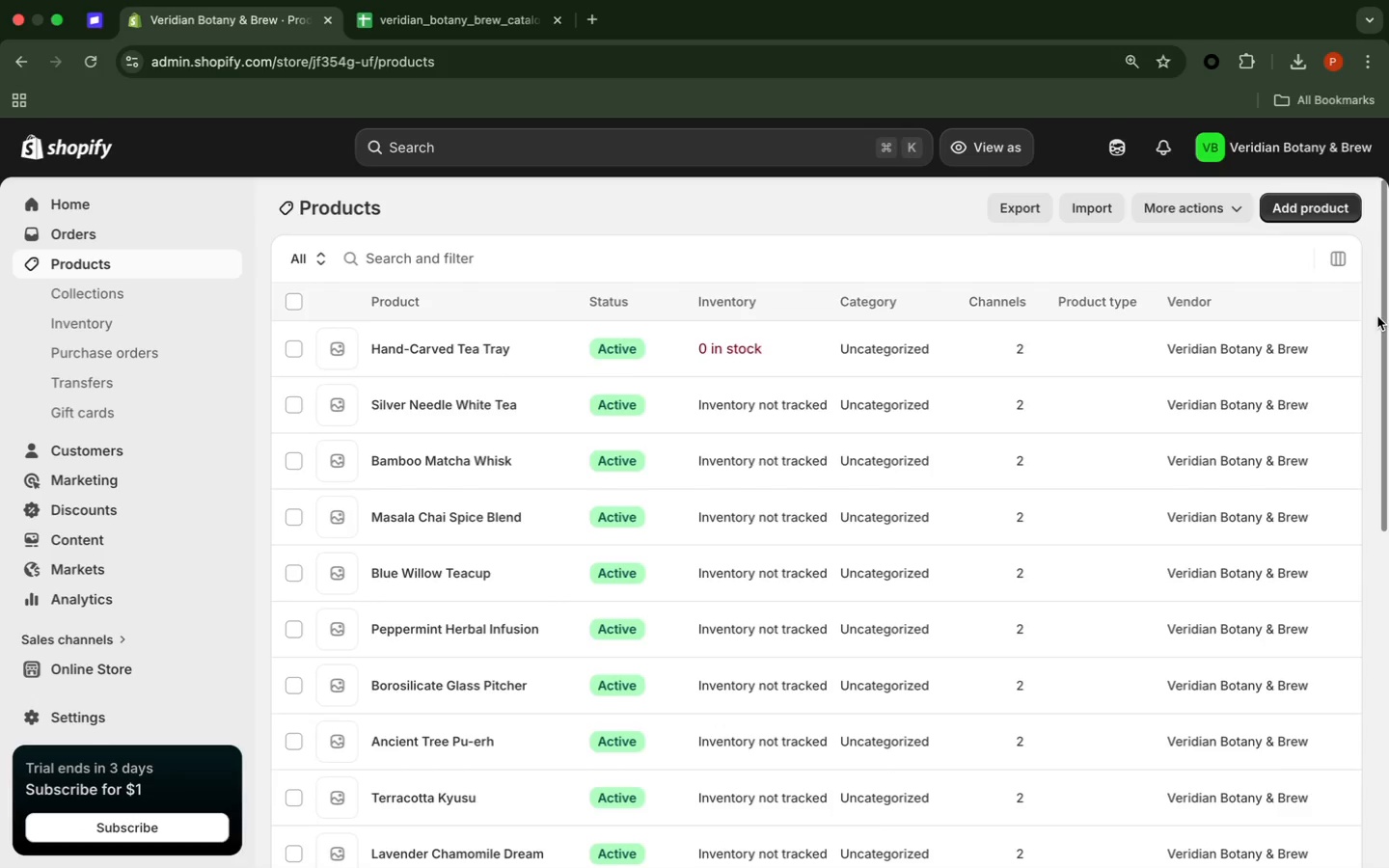 
scroll: coordinate [1377, 317], scroll_direction: down, amount: 12.0
 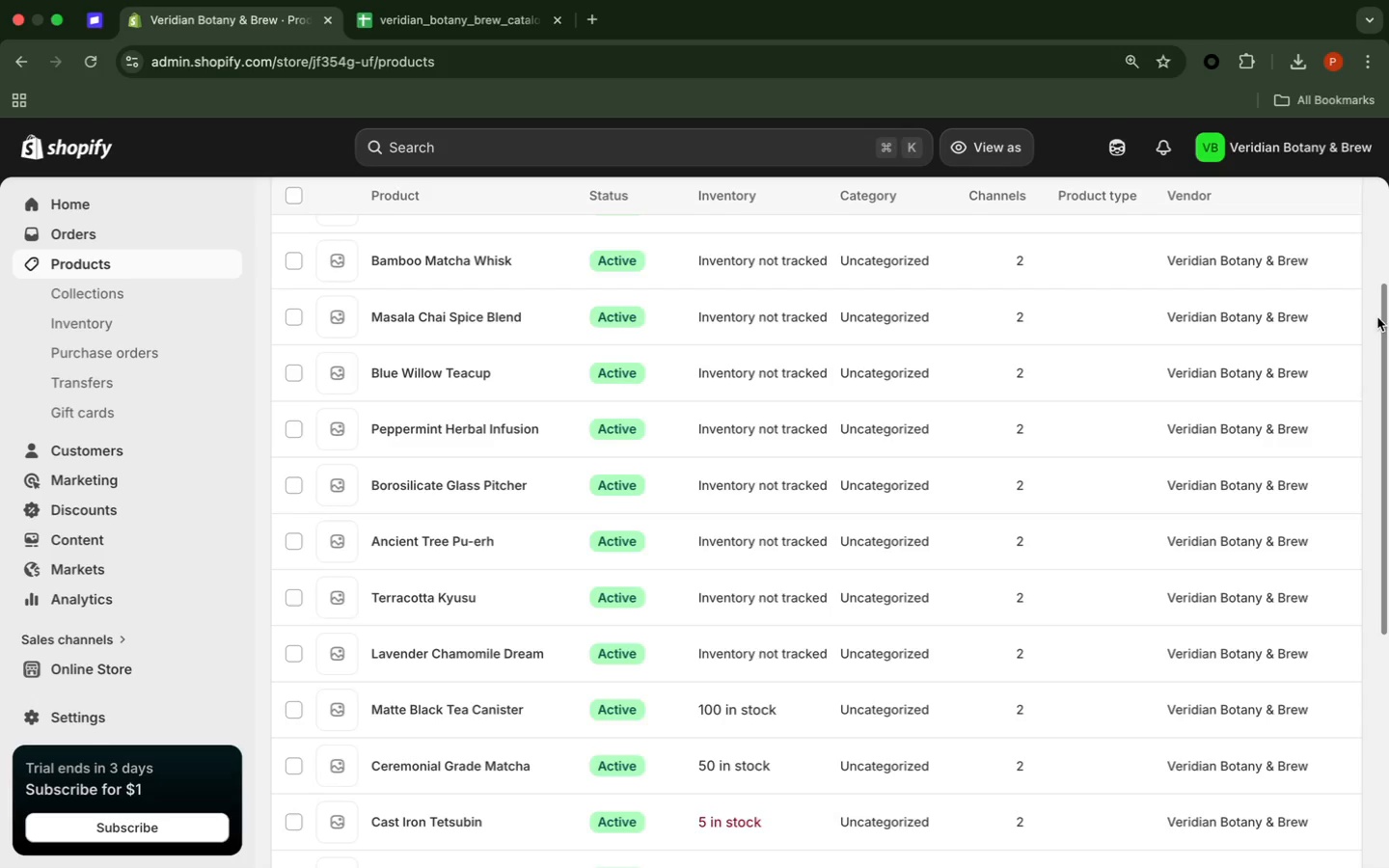 
wait(8.6)
 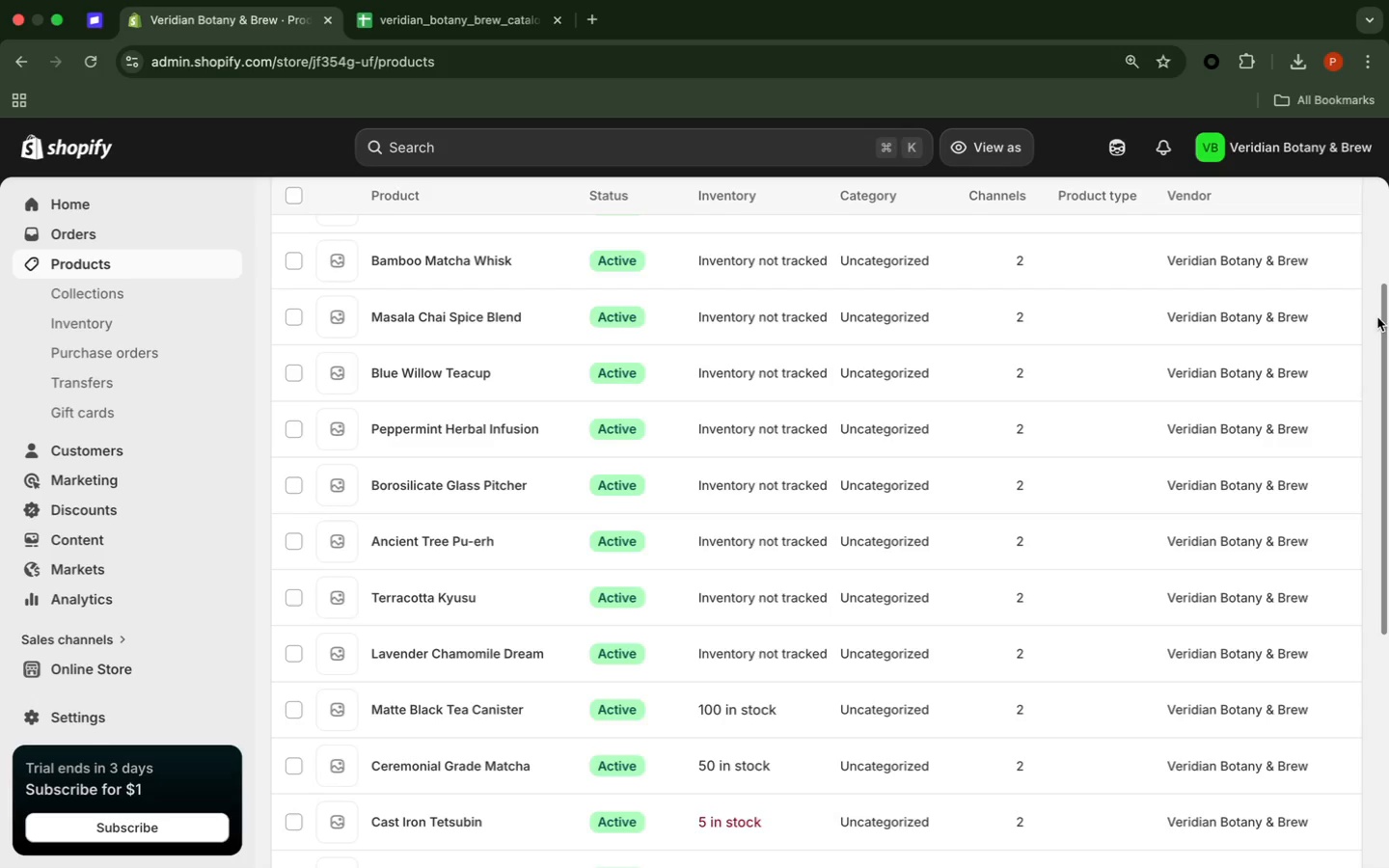 
scroll: coordinate [1376, 320], scroll_direction: down, amount: 38.0
 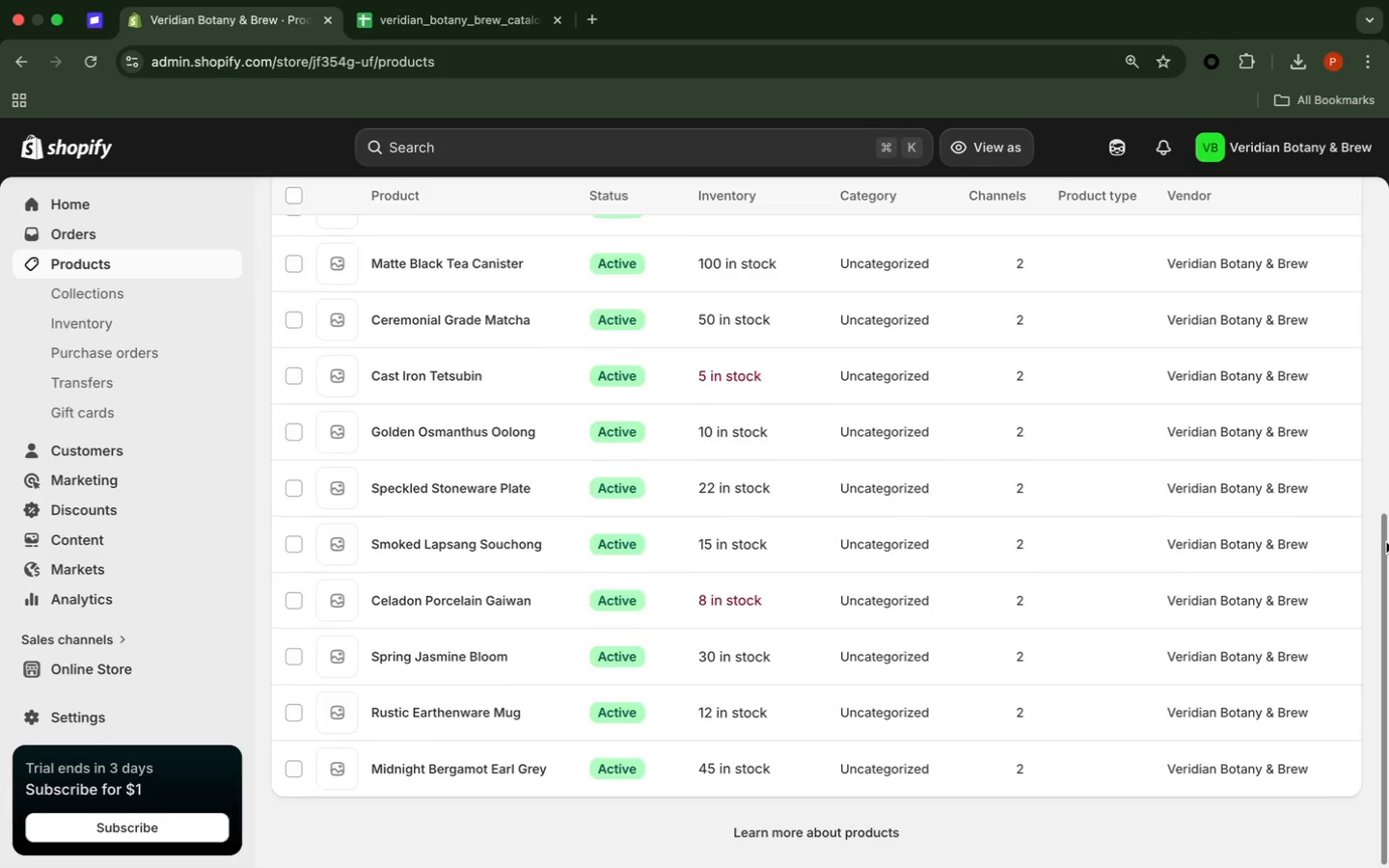 
scroll: coordinate [1388, 365], scroll_direction: up, amount: 25.0
 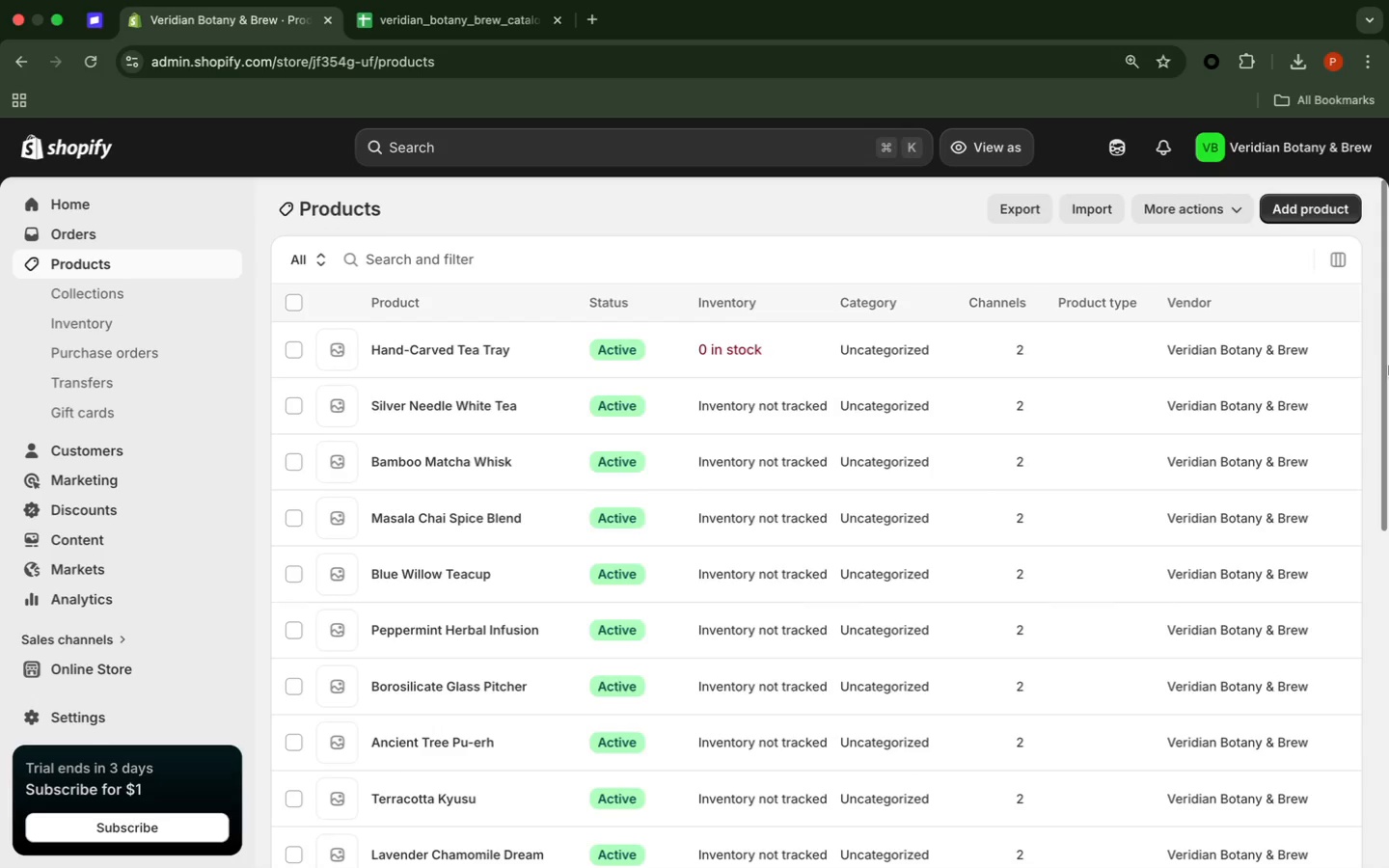 
scroll: coordinate [1388, 365], scroll_direction: down, amount: 13.0
 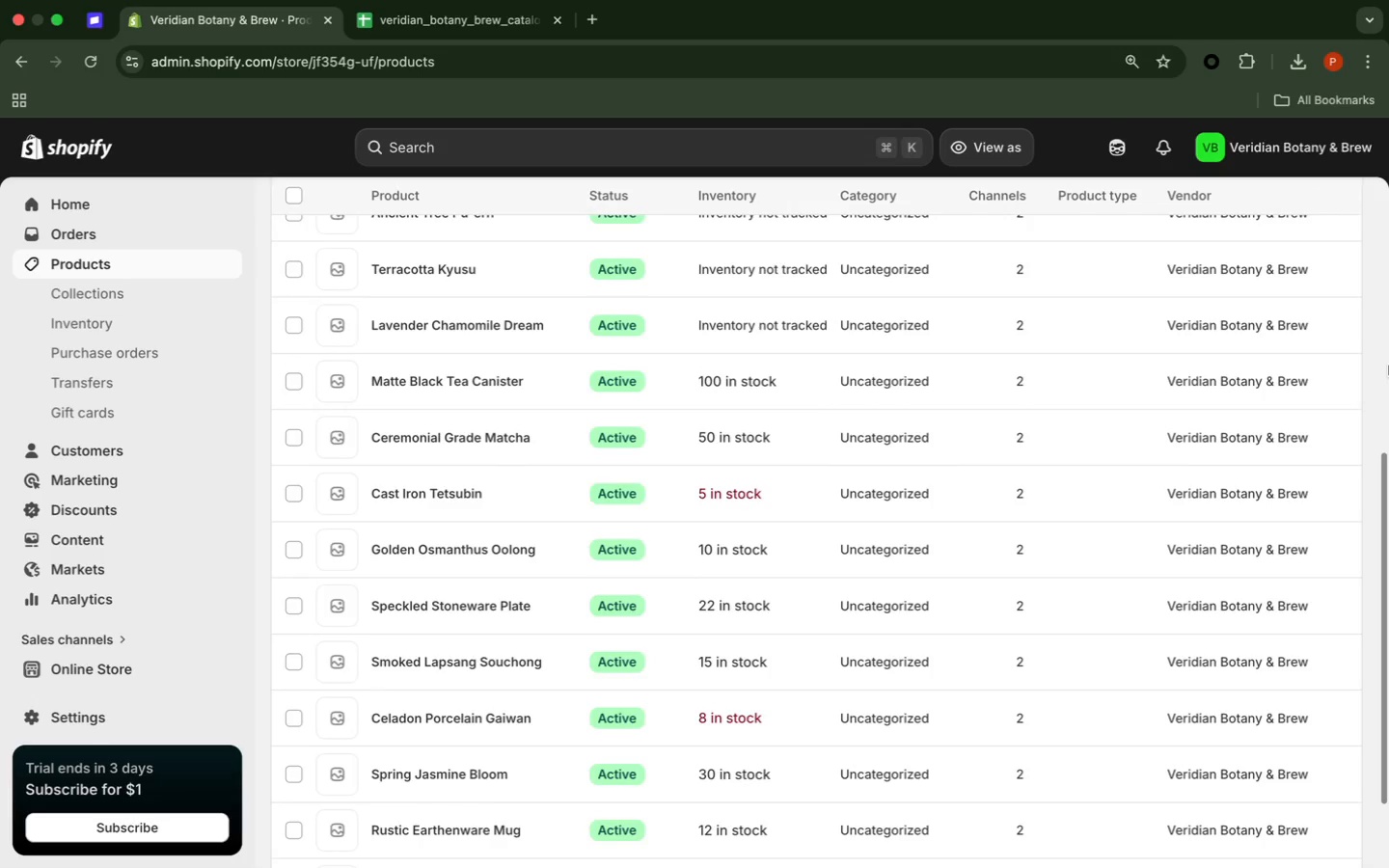 
scroll: coordinate [1388, 365], scroll_direction: up, amount: 17.0
 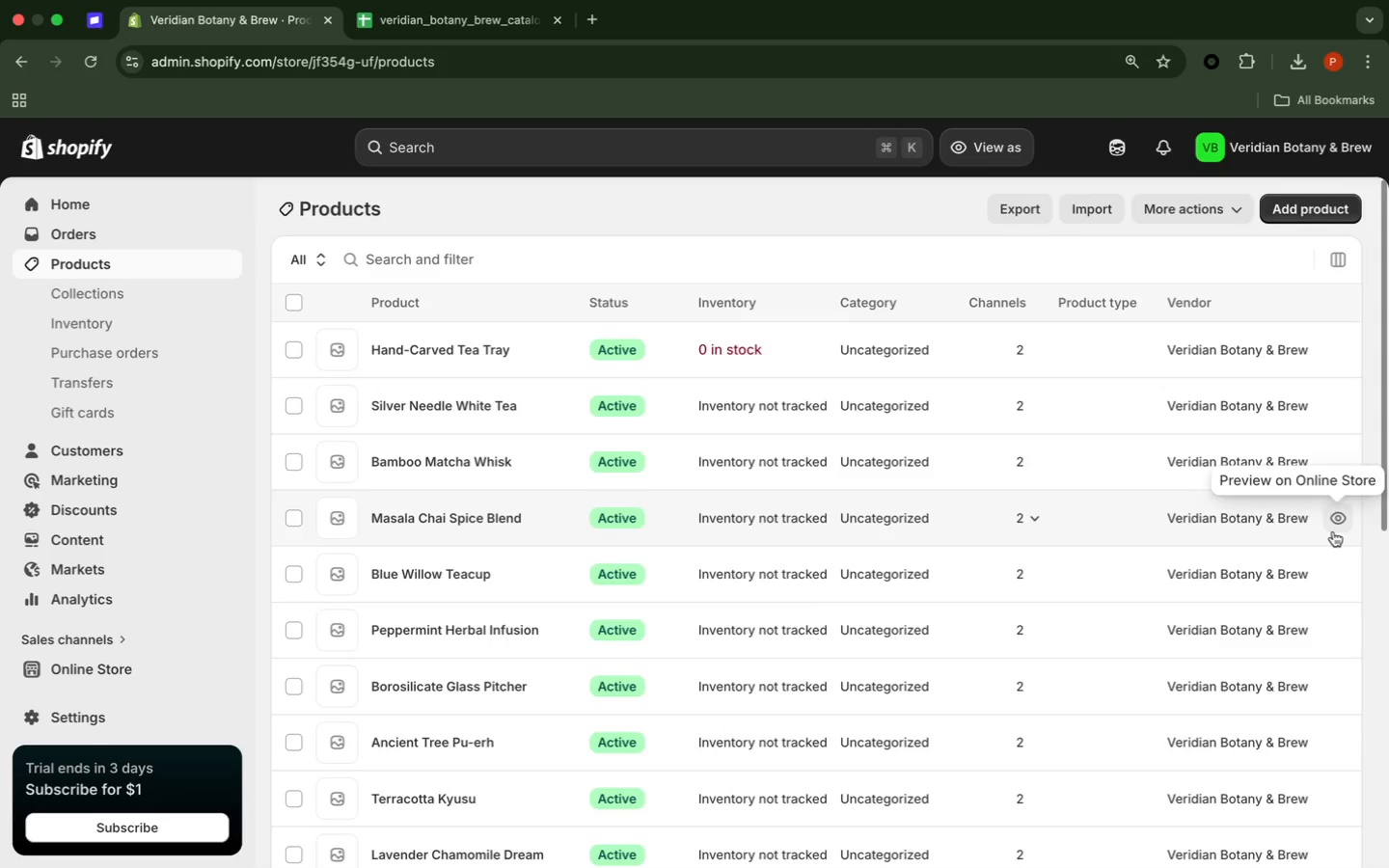 
wait(6.99)
 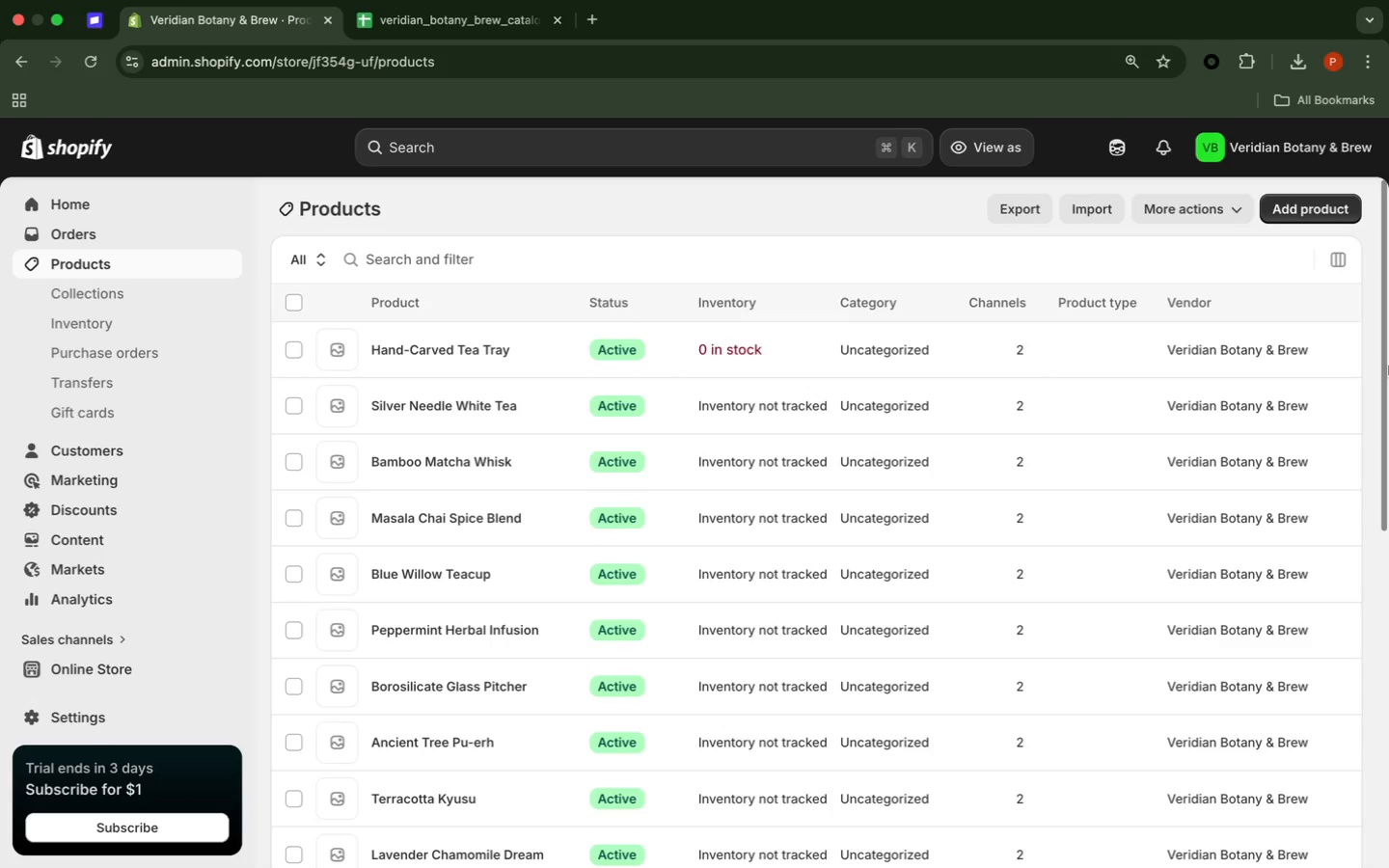 
left_click([1372, 393])
 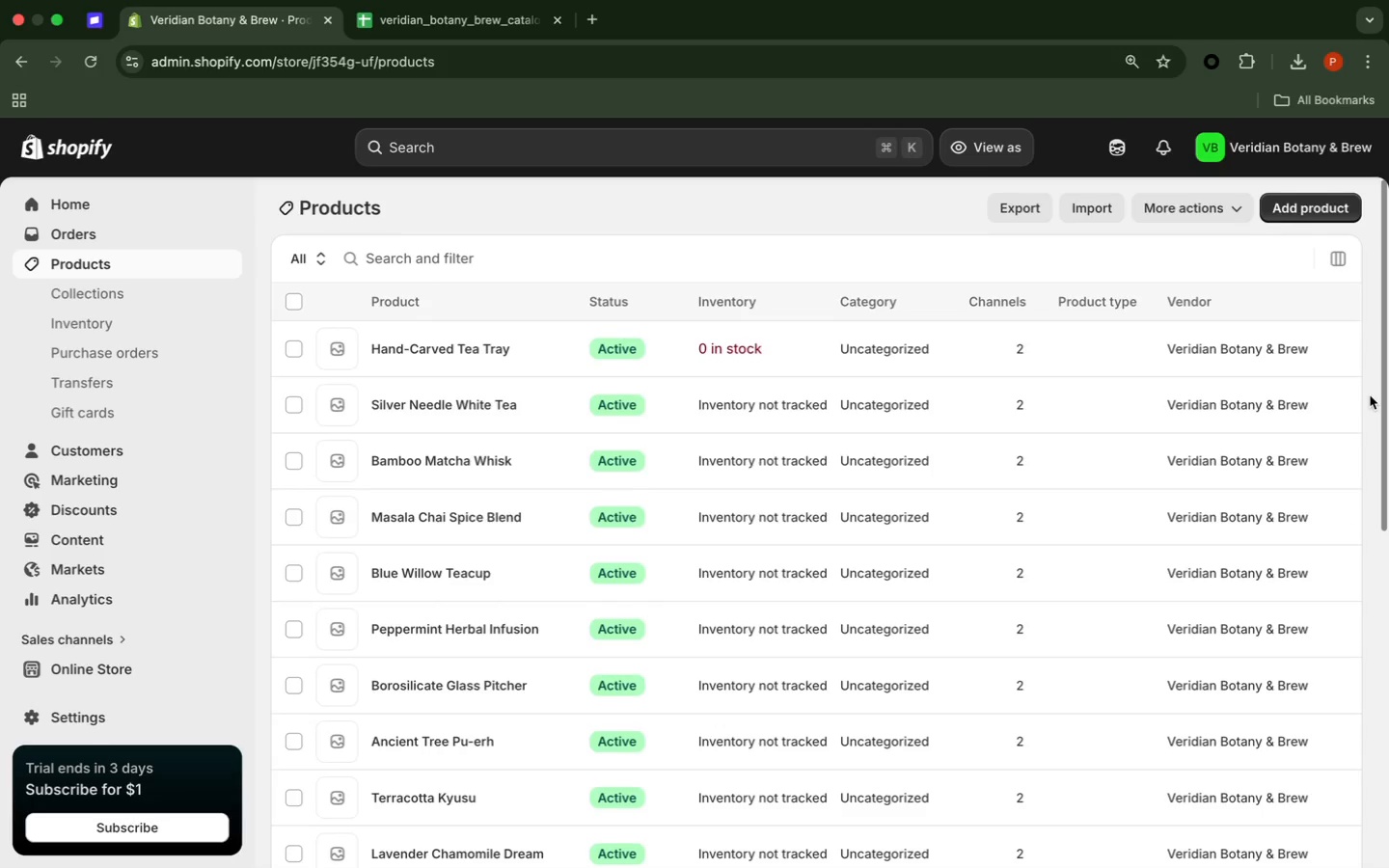 
scroll: coordinate [1369, 396], scroll_direction: down, amount: 5.0
 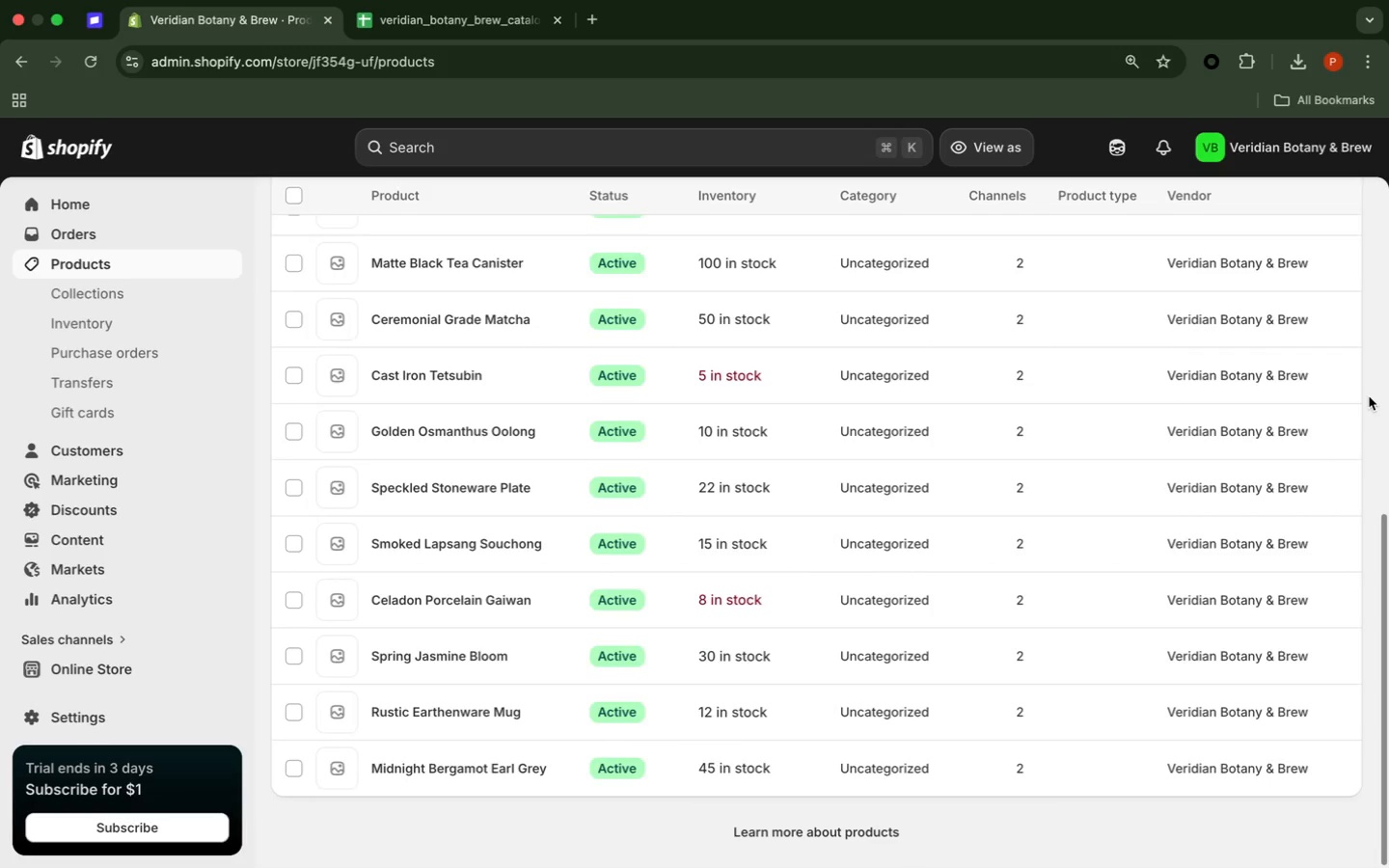 
scroll: coordinate [1370, 454], scroll_direction: up, amount: 44.0
 